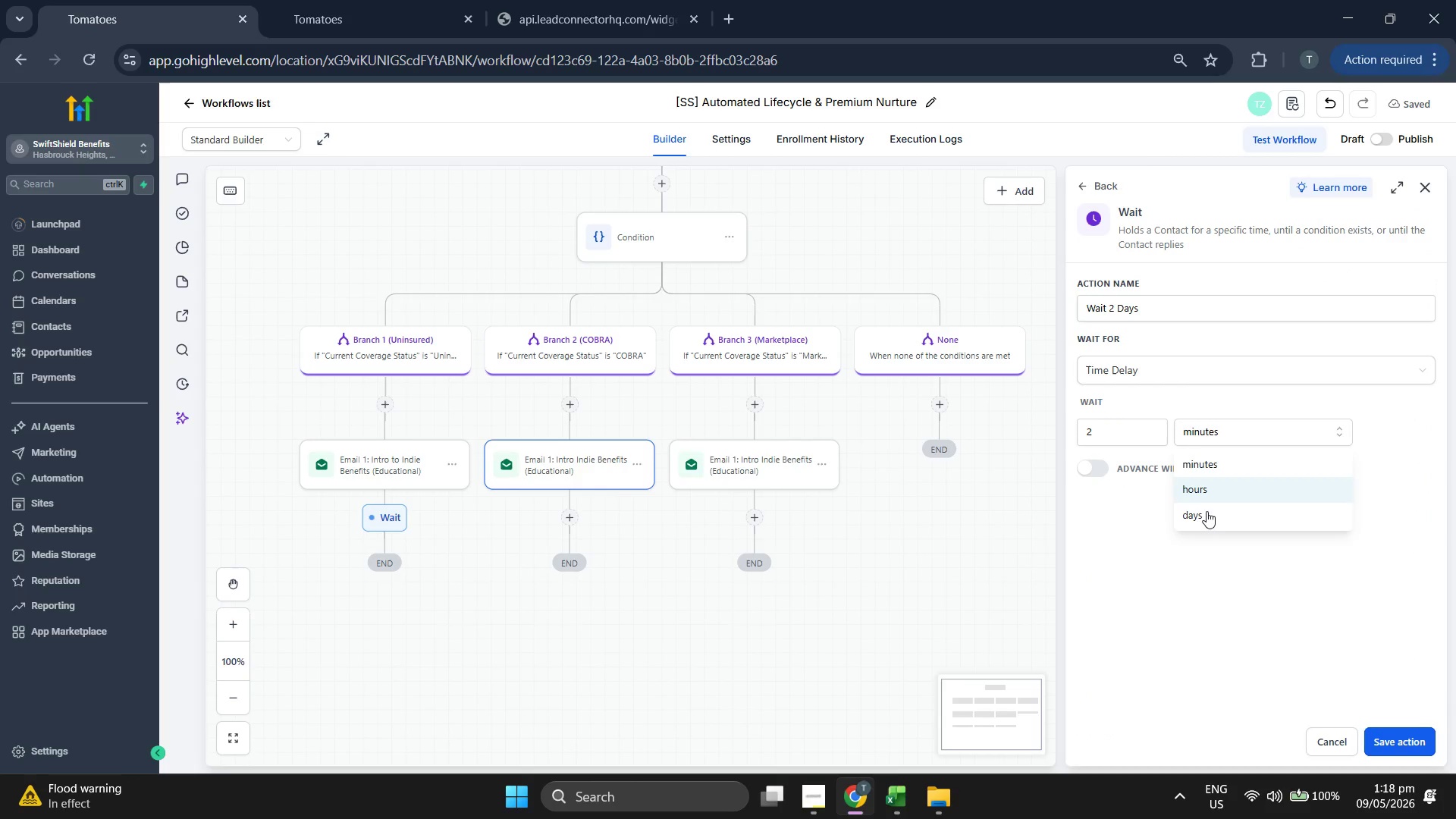 
left_click([1204, 517])
 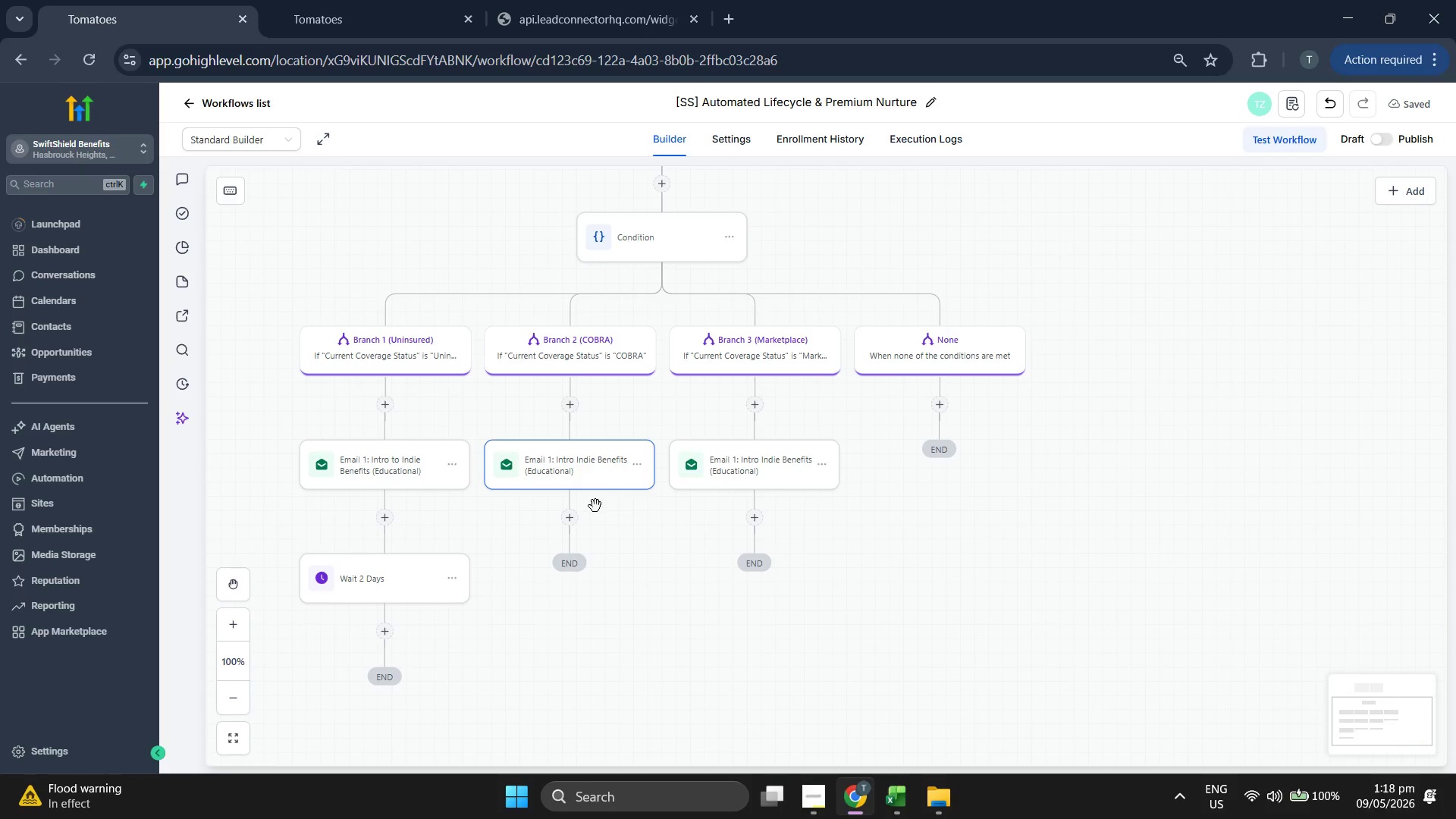 
left_click([569, 518])
 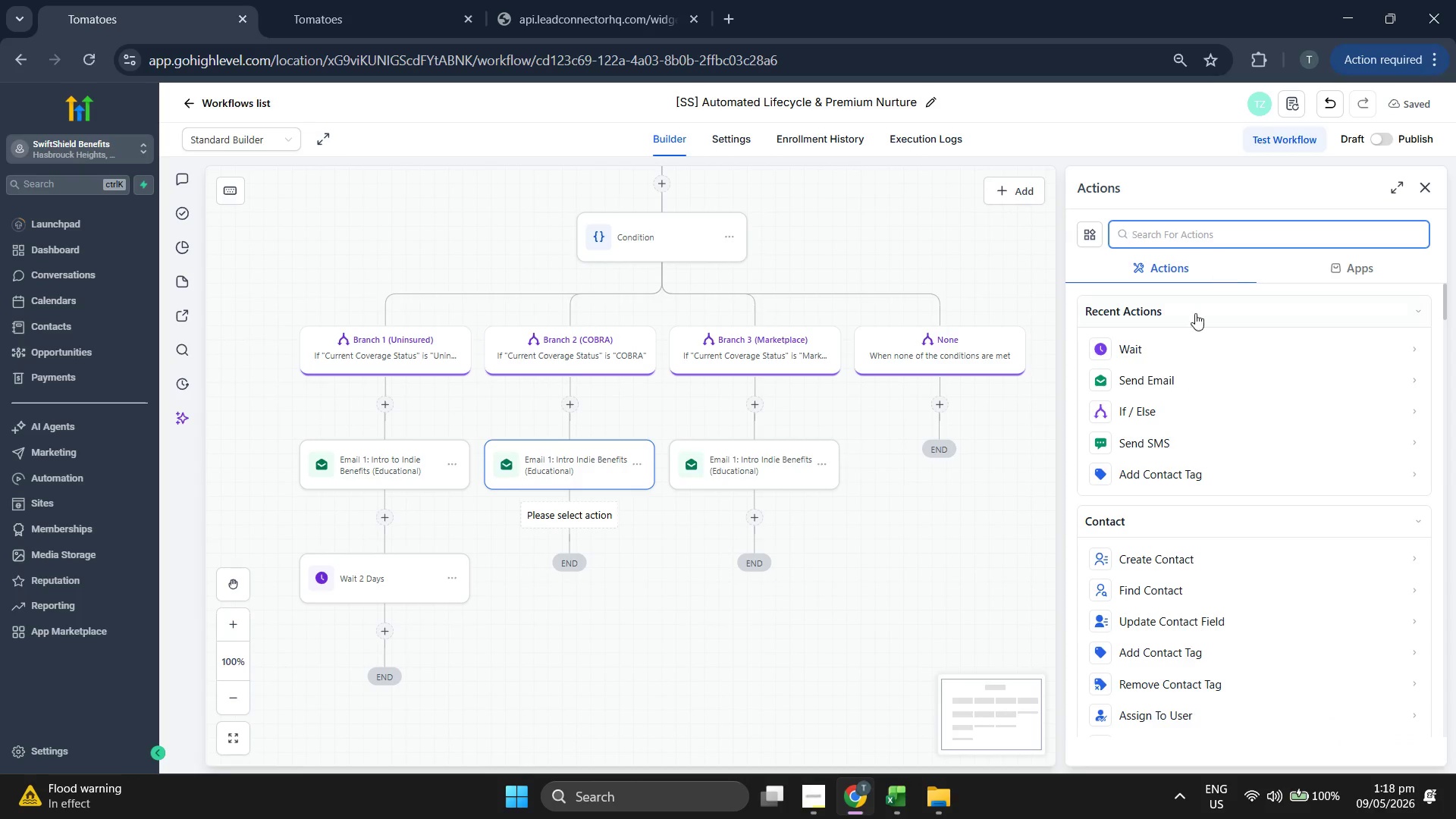 
left_click([1180, 340])
 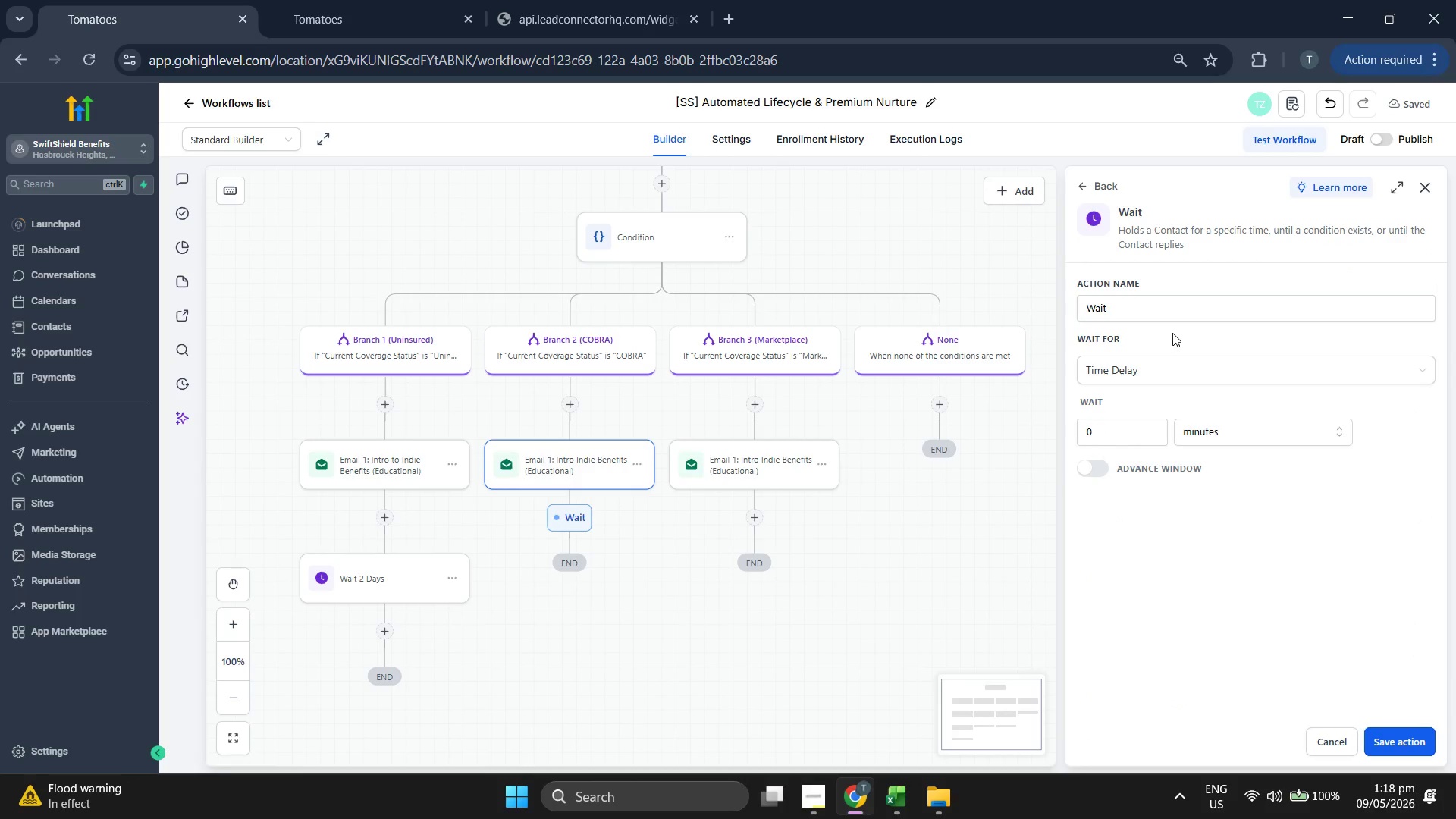 
left_click([1210, 301])
 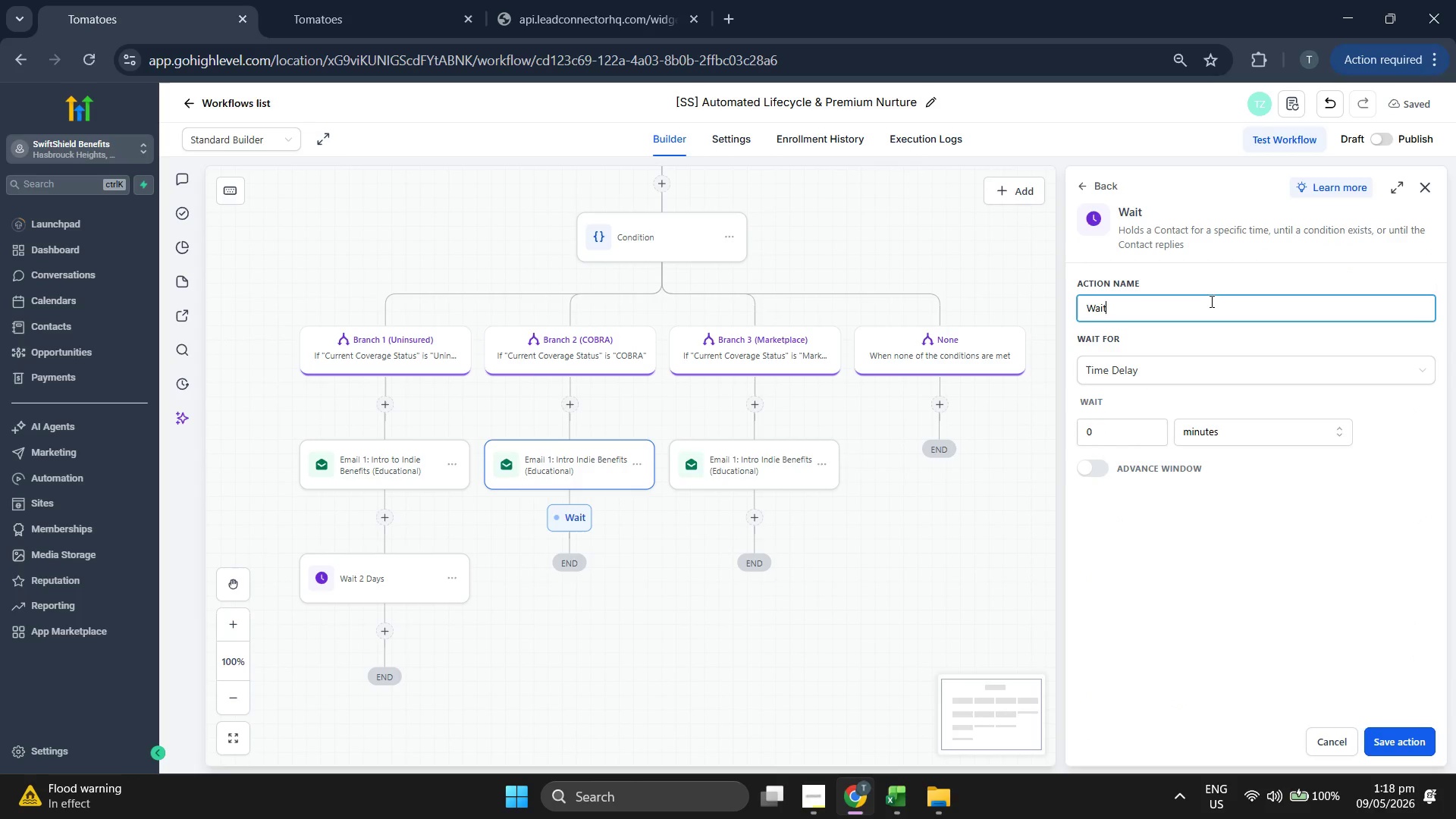 
type( 2 Days)
 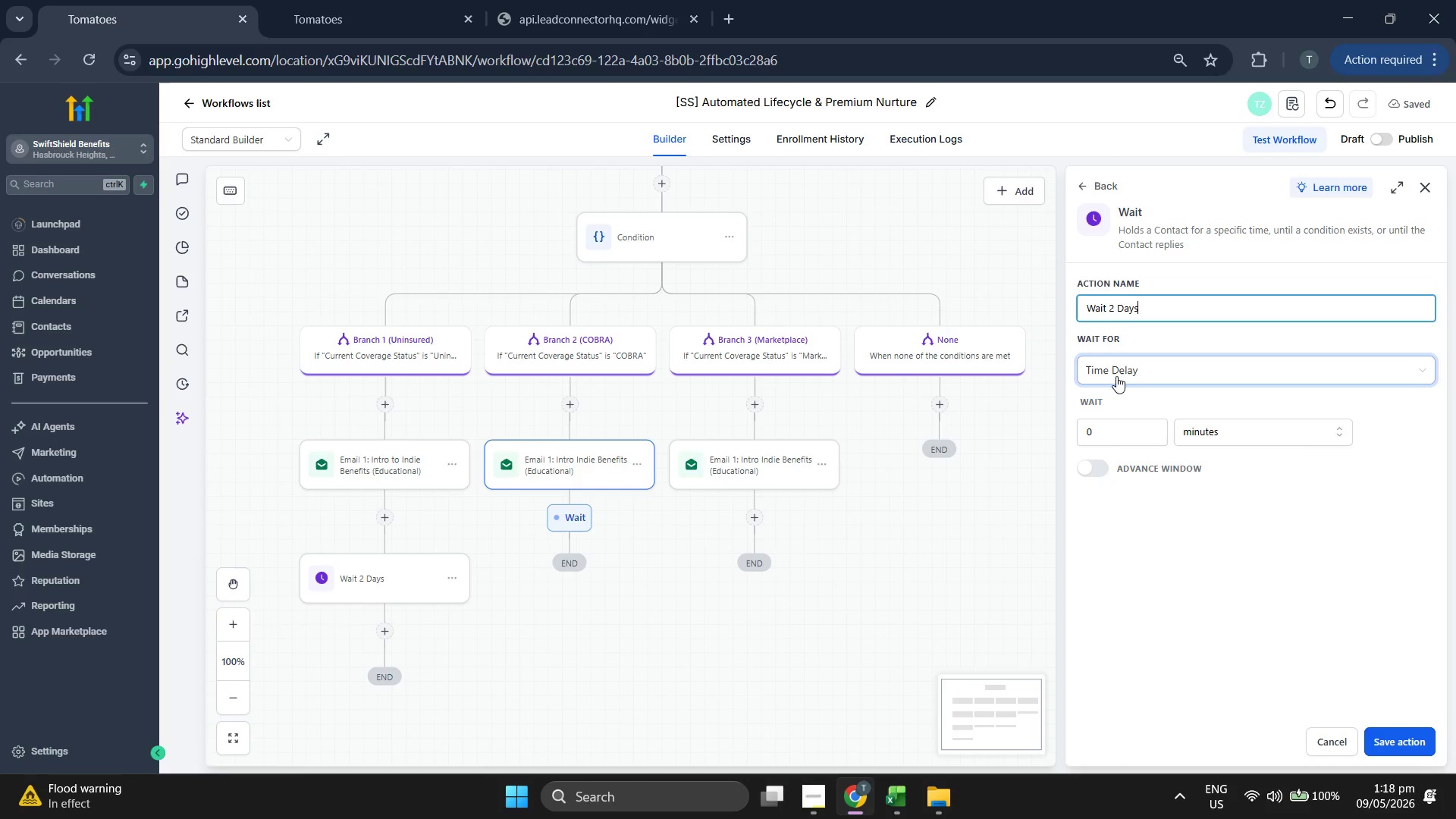 
left_click([1094, 435])
 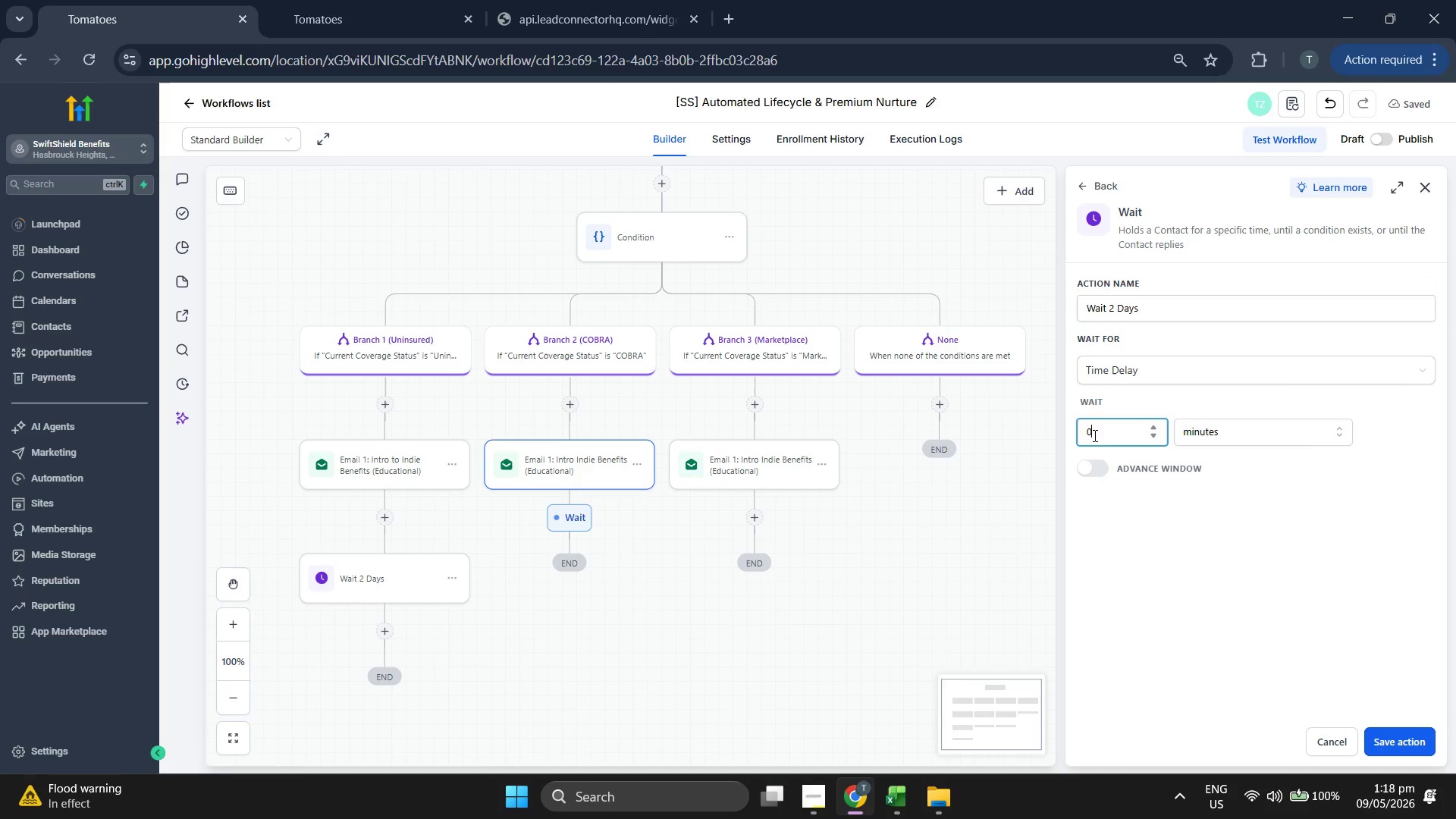 
key(2)
 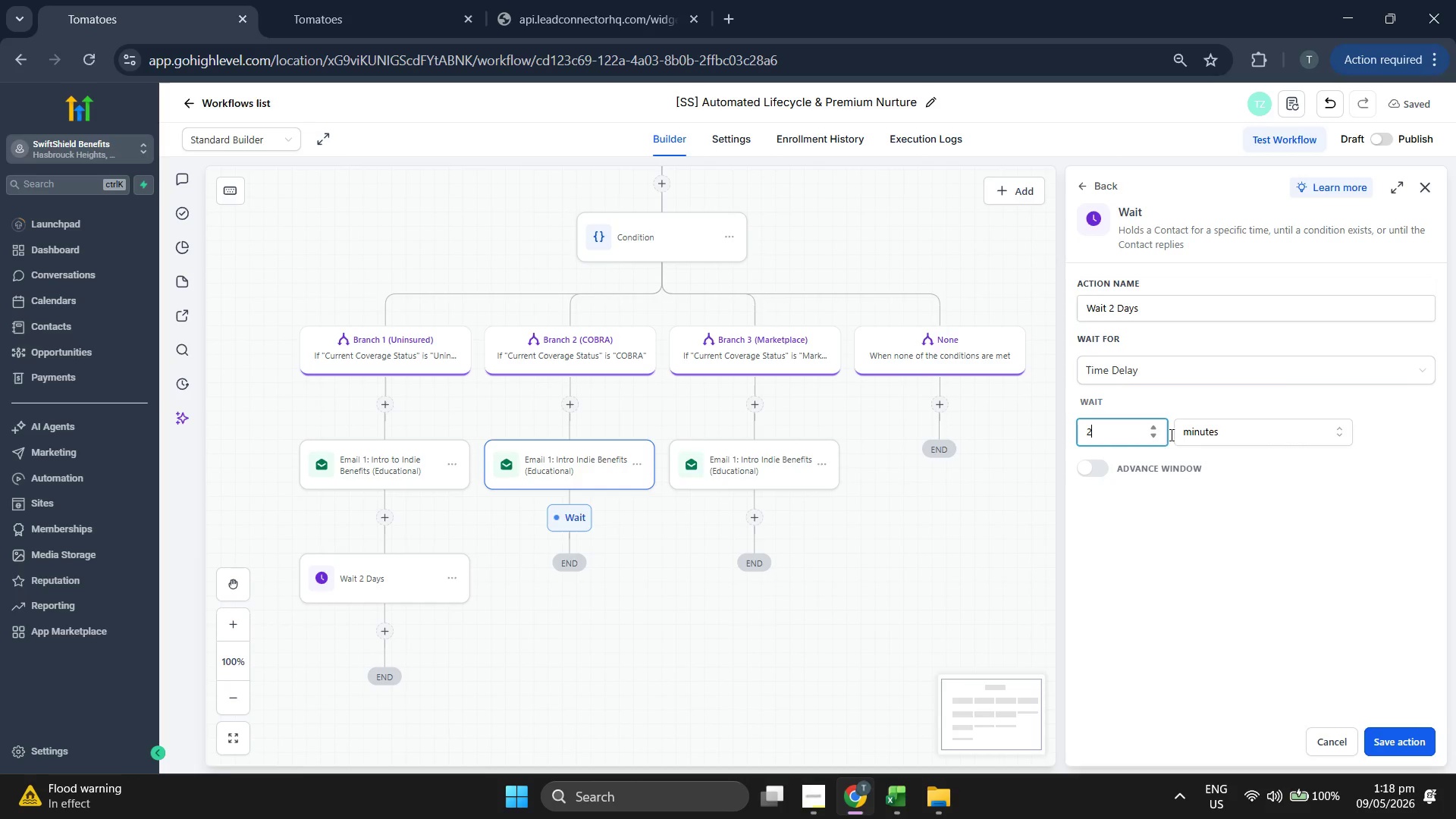 
double_click([1188, 438])
 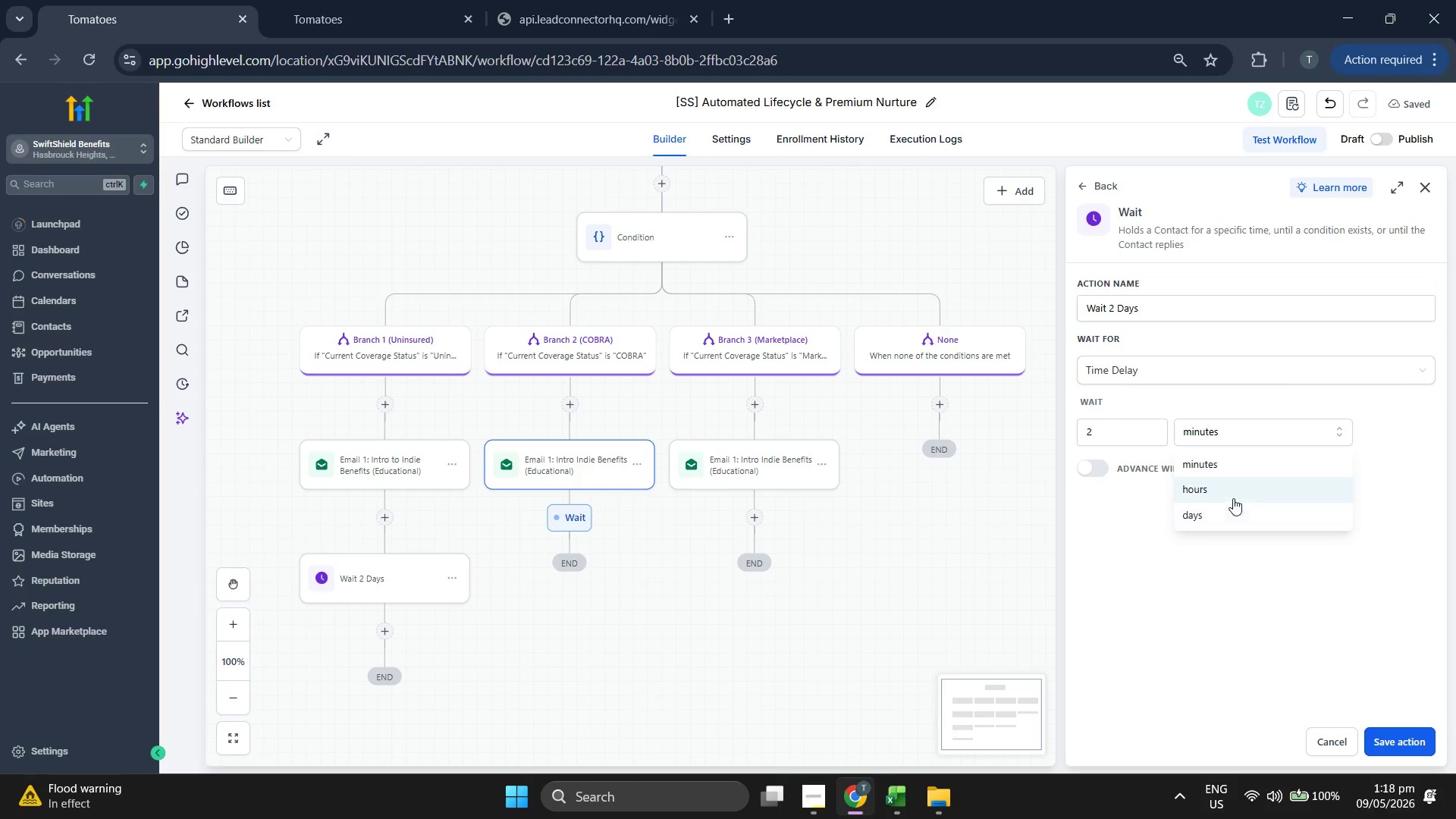 
left_click([1241, 517])
 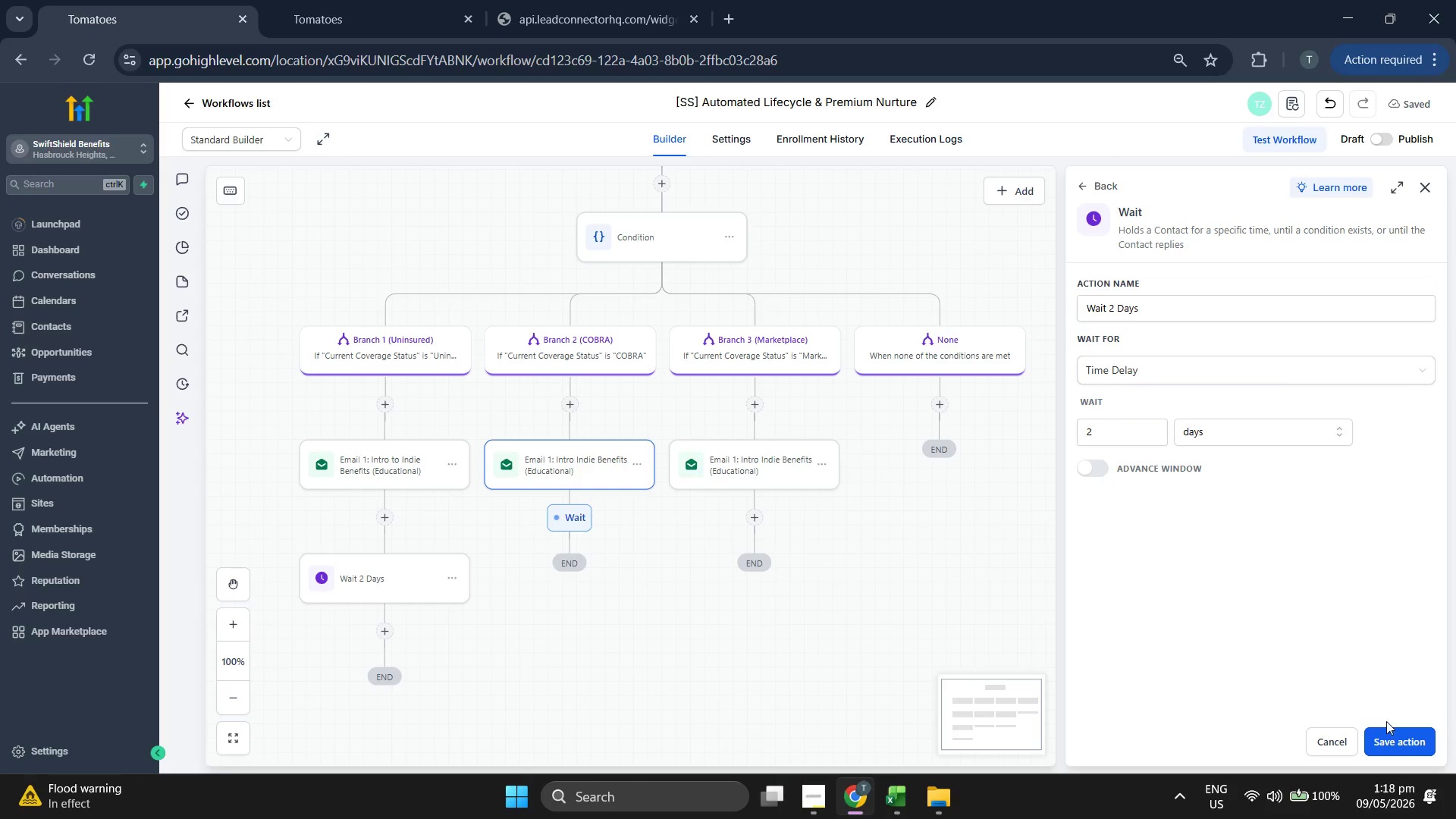 
left_click([1398, 748])
 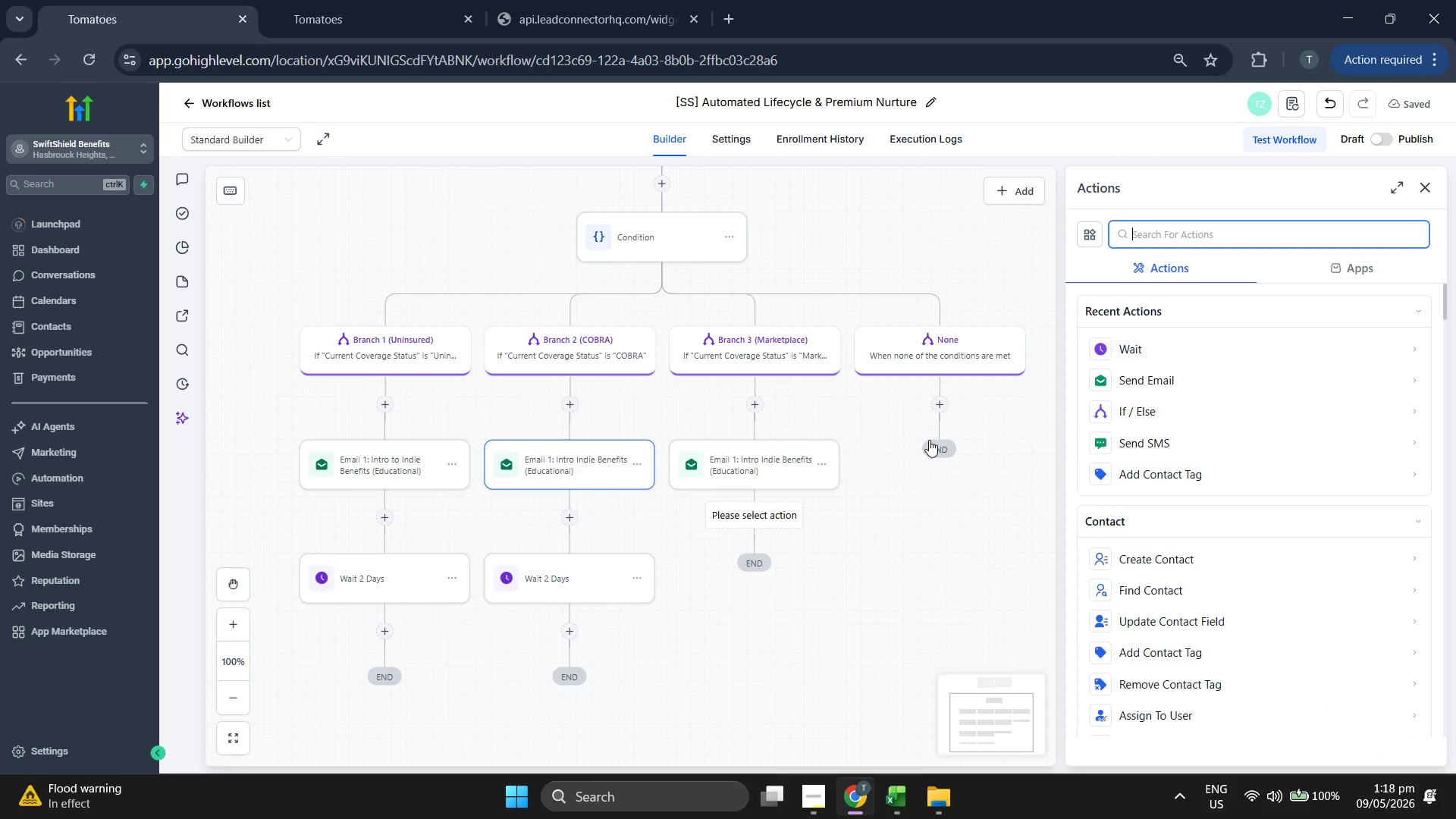 
left_click([1125, 342])
 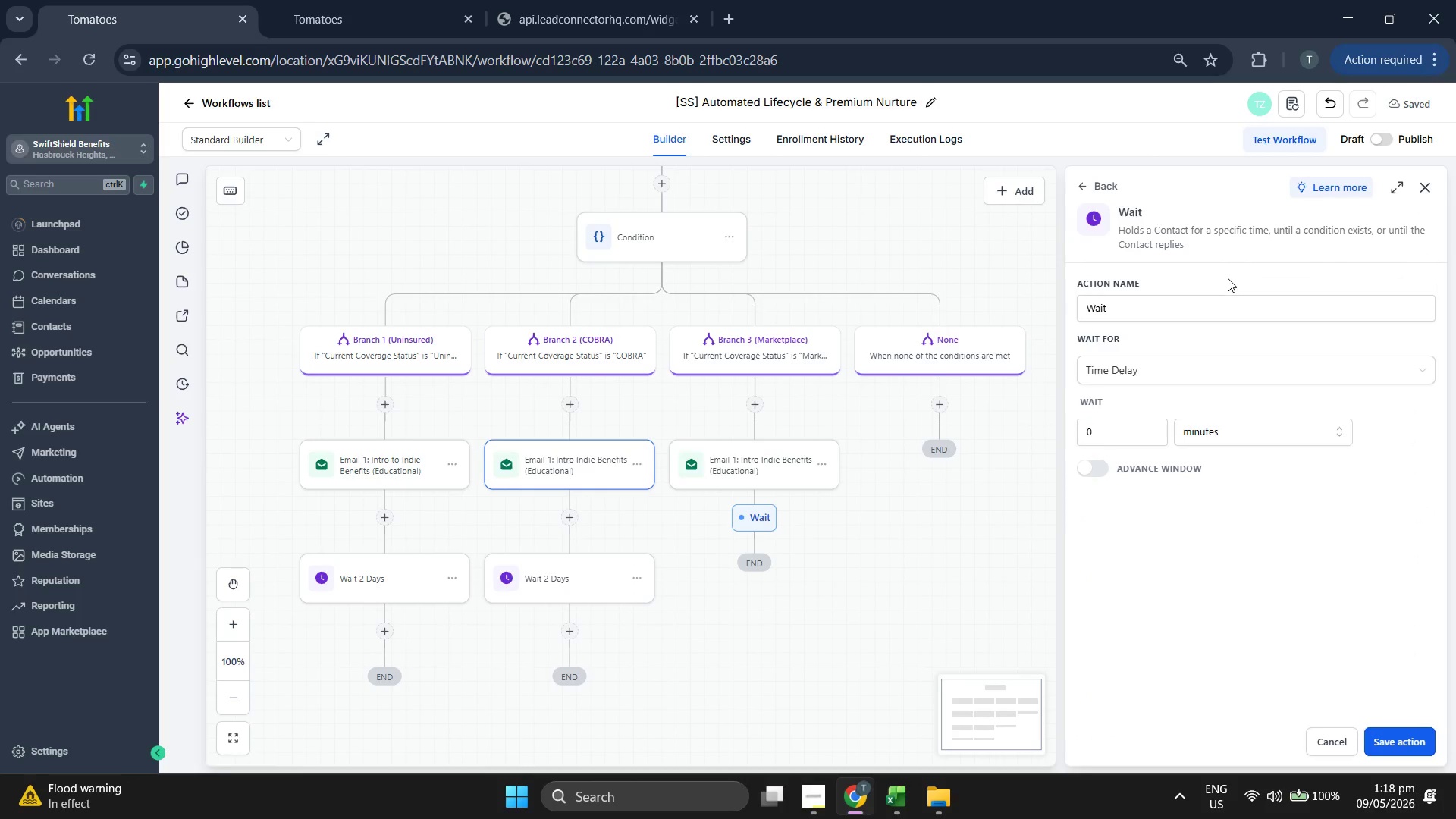 
left_click([1222, 318])
 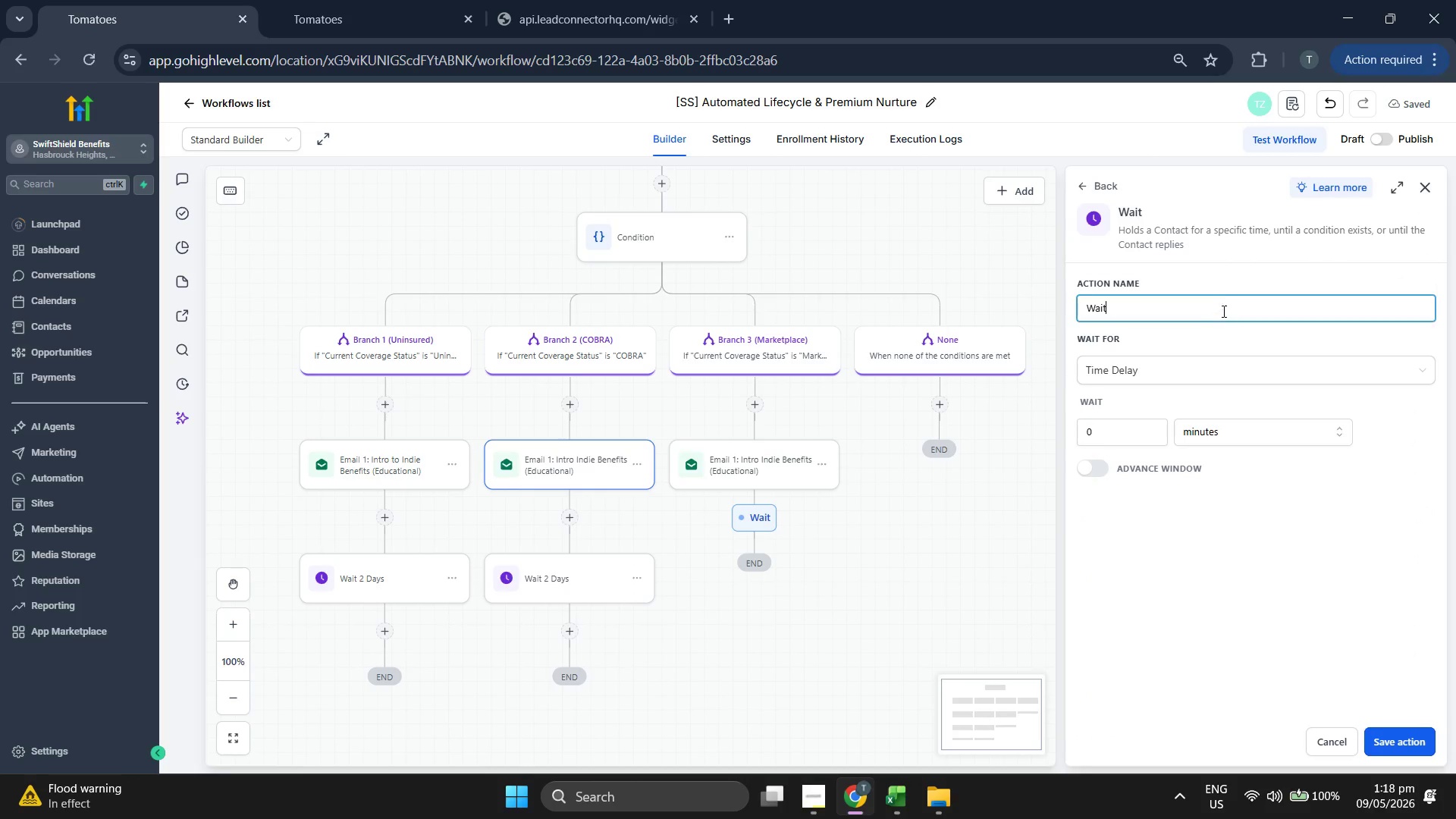 
type( 2 Day2)
key(Backspace)
type(s)
 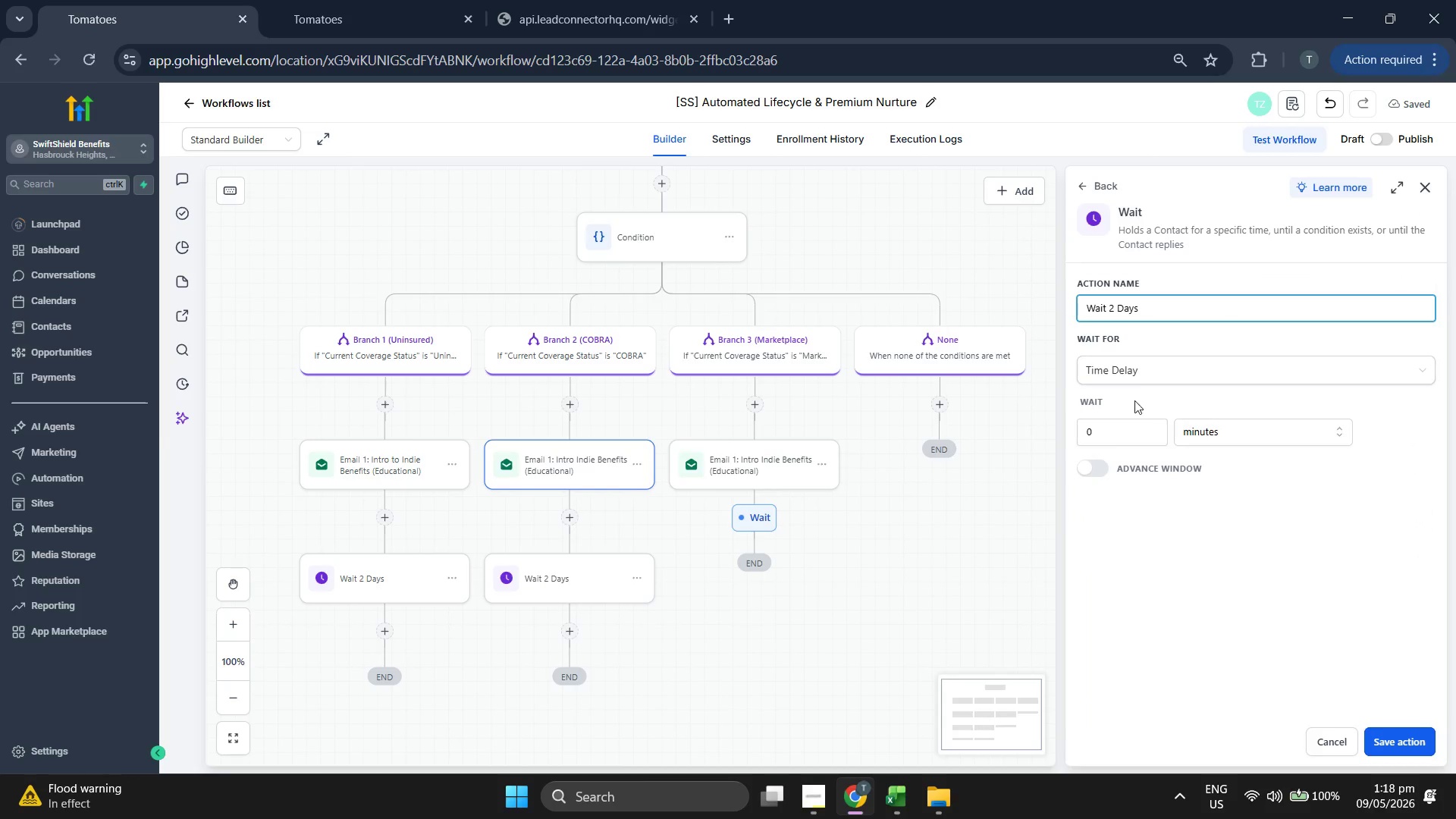 
left_click([1091, 436])
 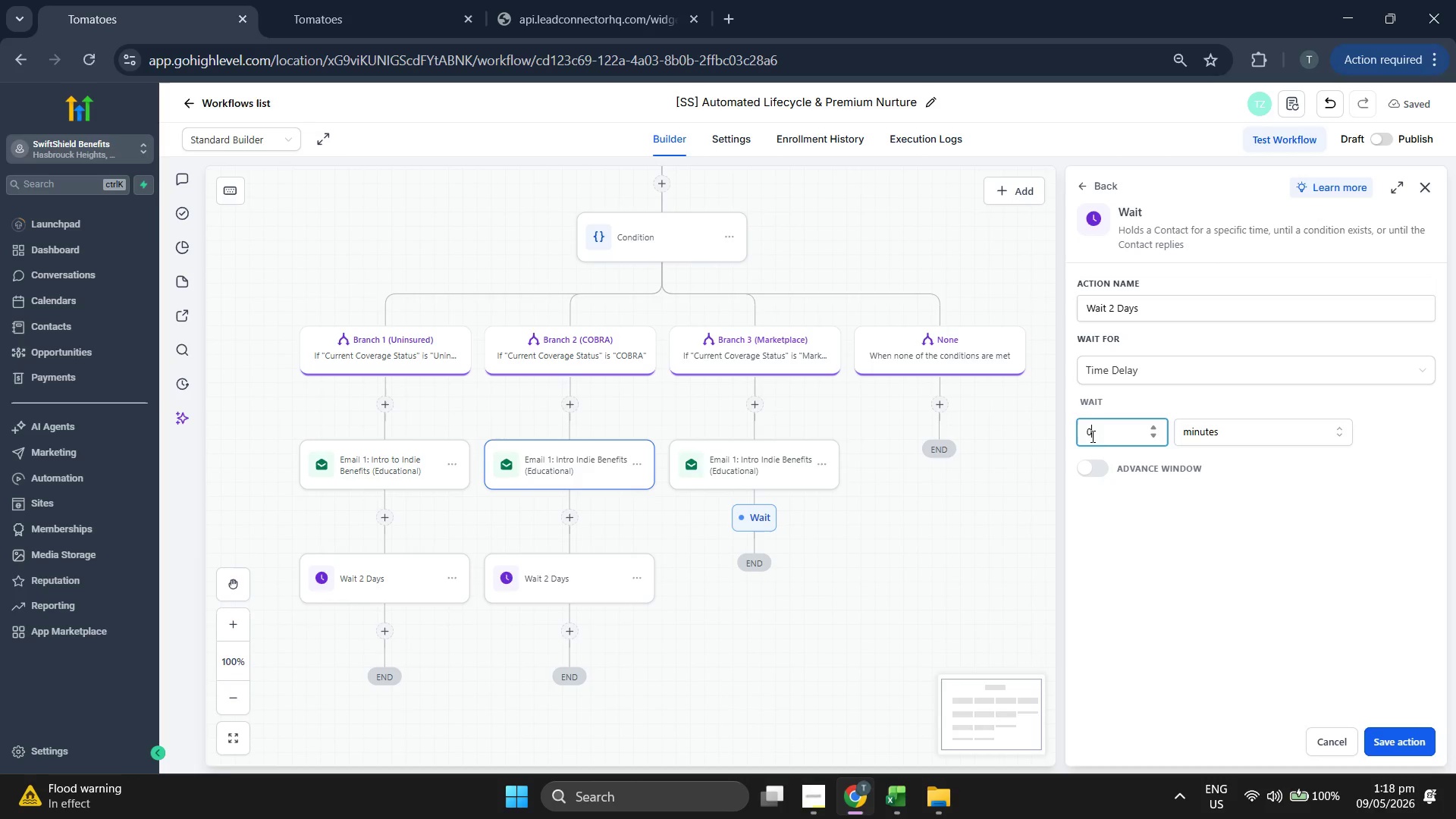 
key(2)
 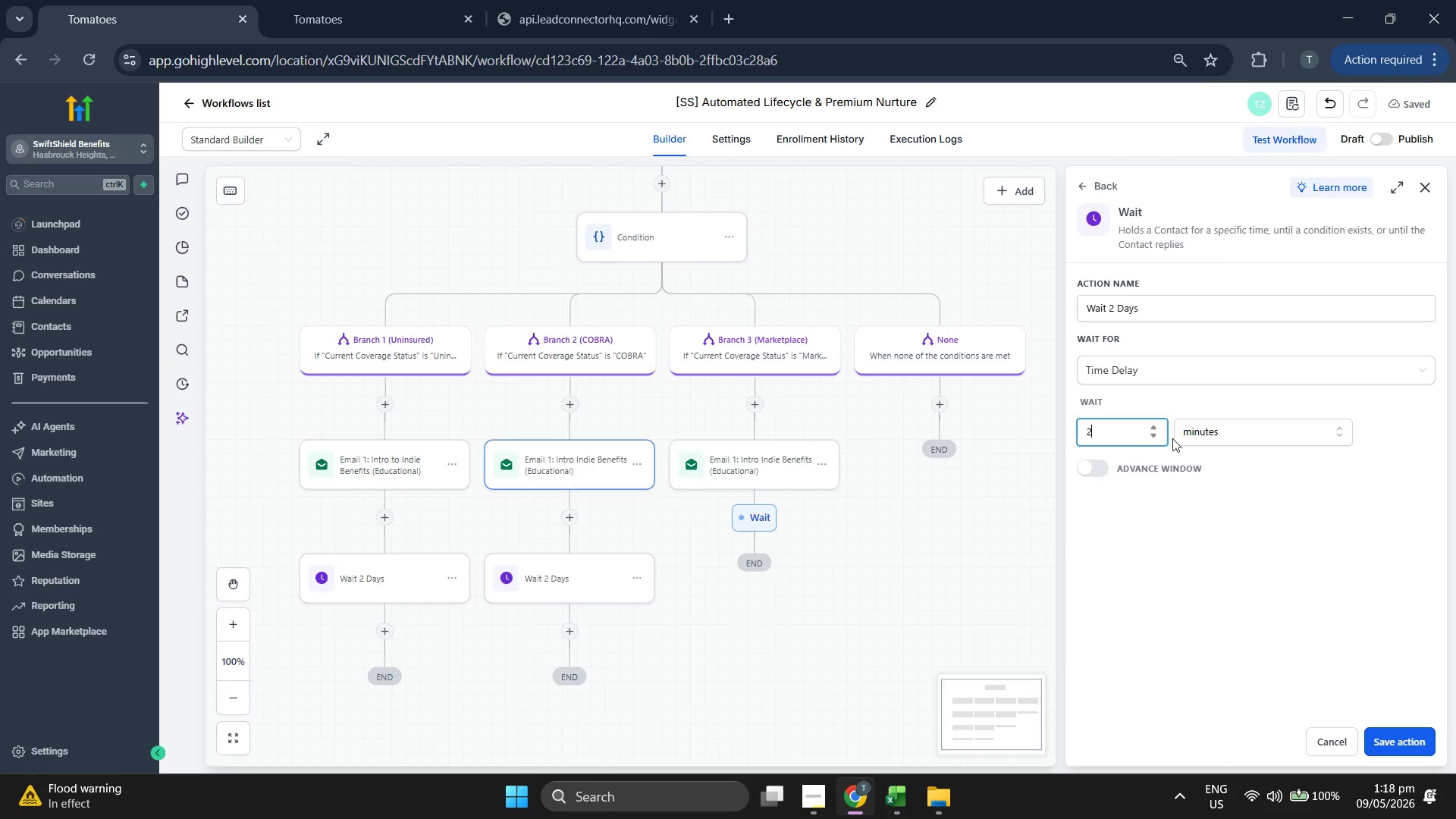 
triple_click([1197, 432])
 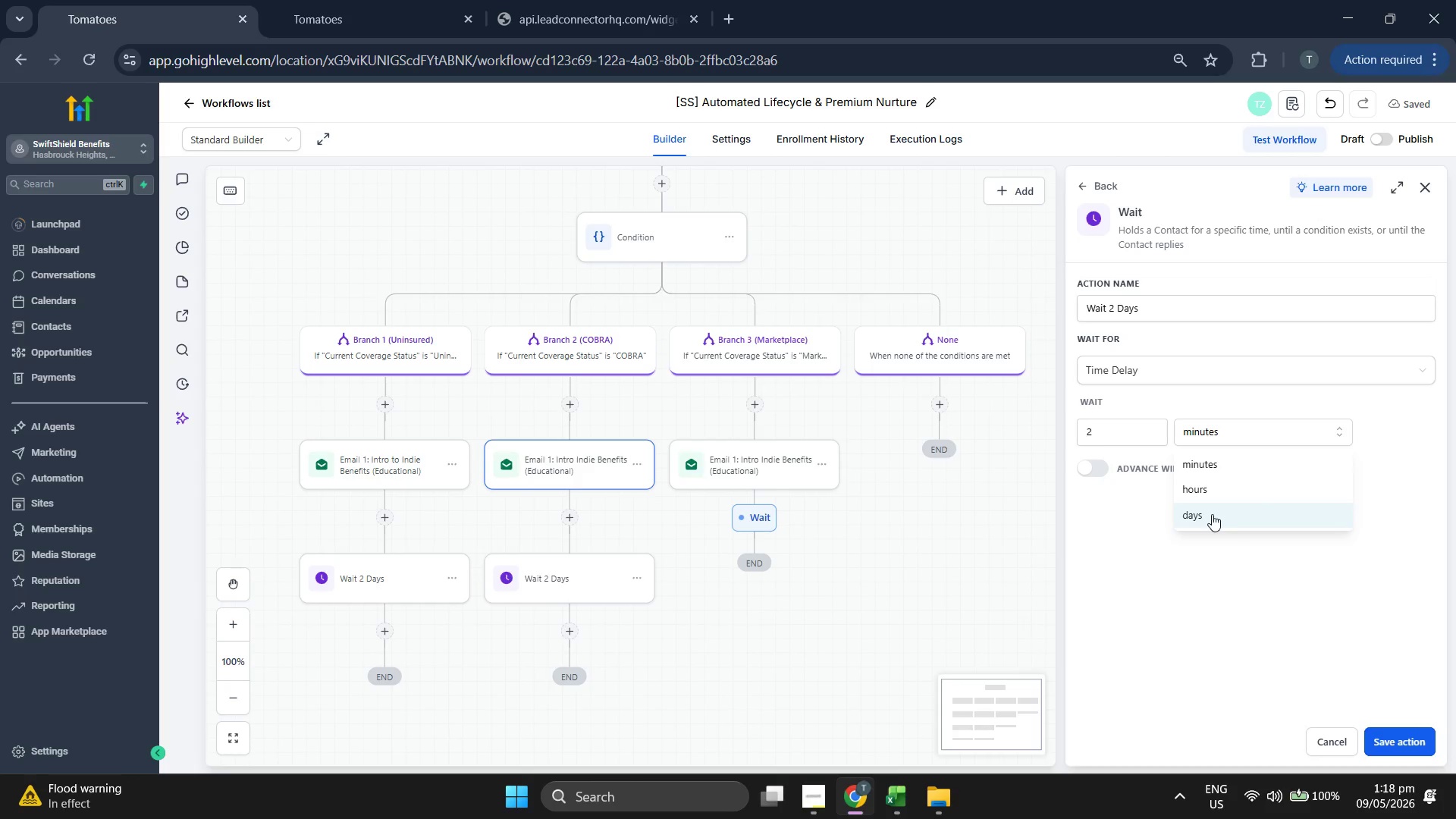 
double_click([1235, 607])
 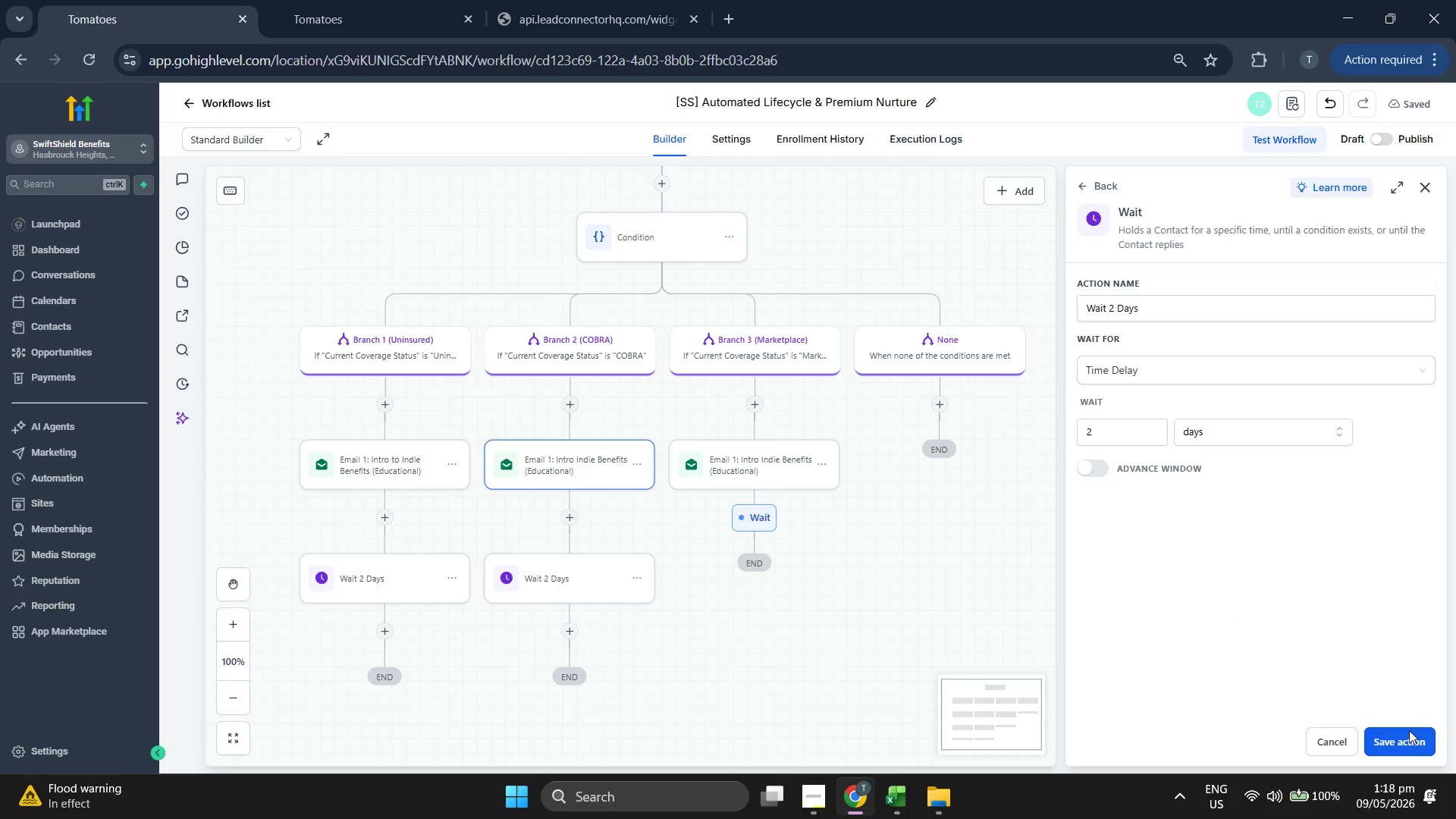 
left_click([1403, 745])
 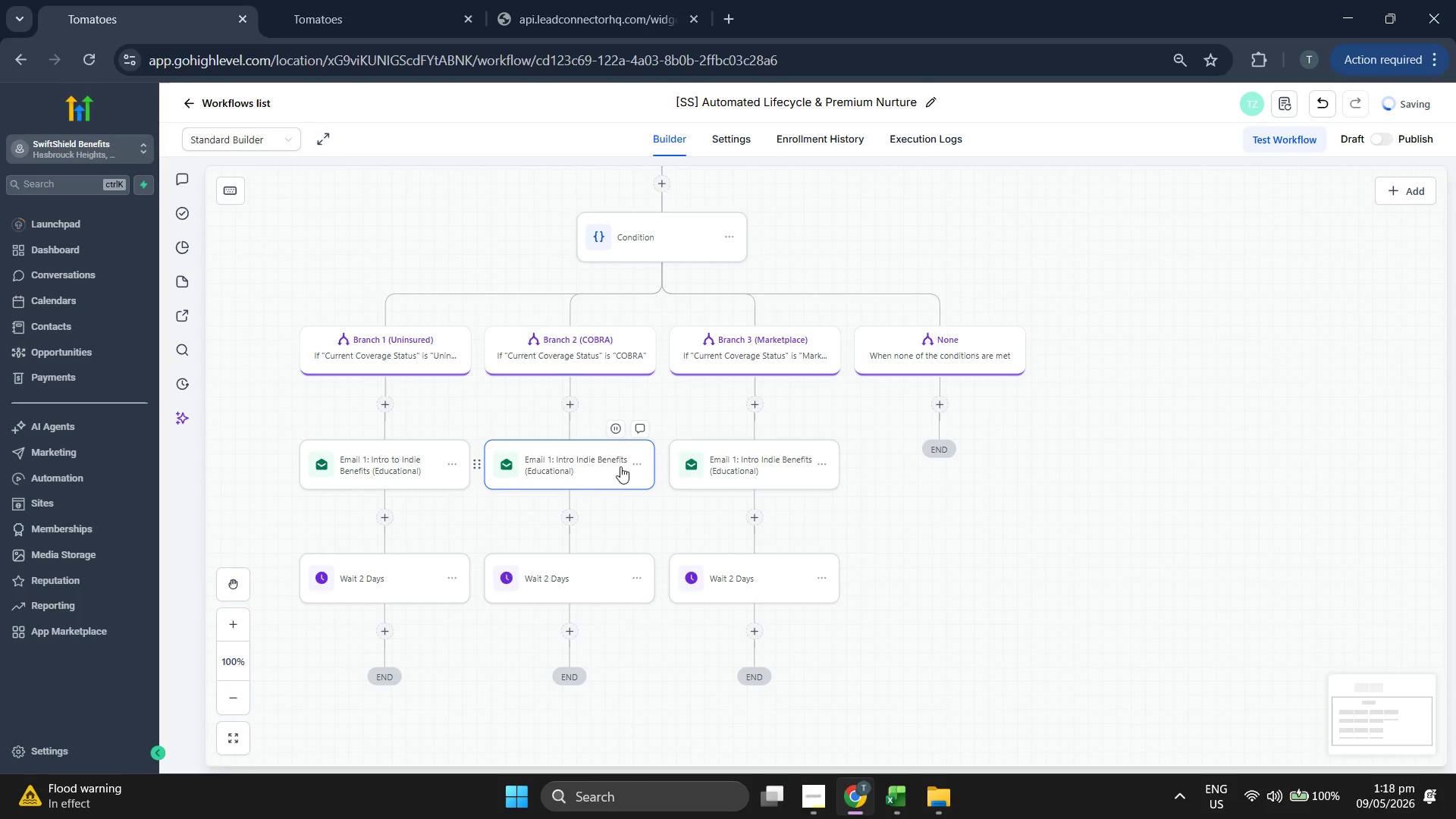 
scroll: coordinate [622, 460], scroll_direction: down, amount: 2.0
 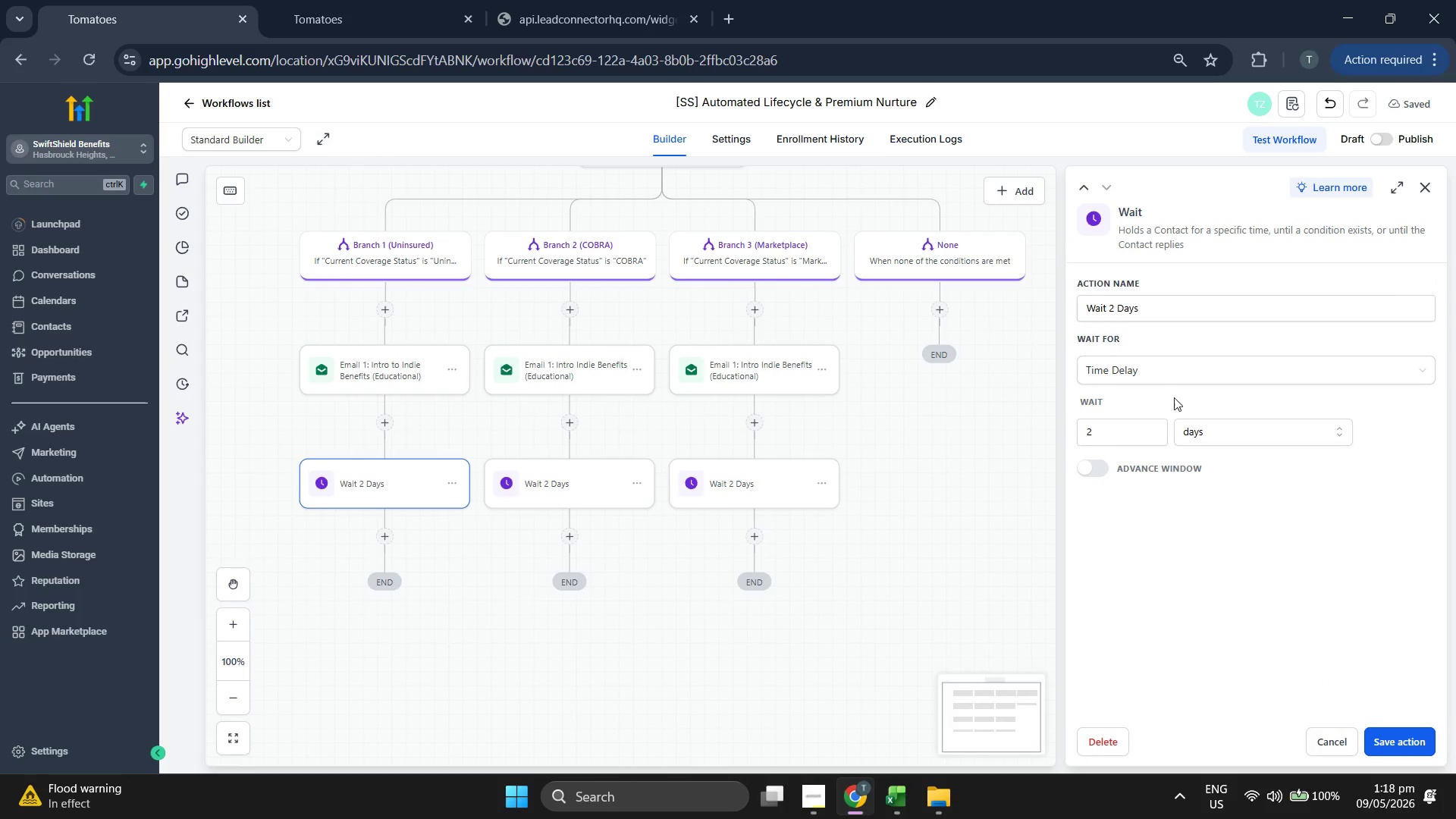 
mouse_move([1213, 378])
 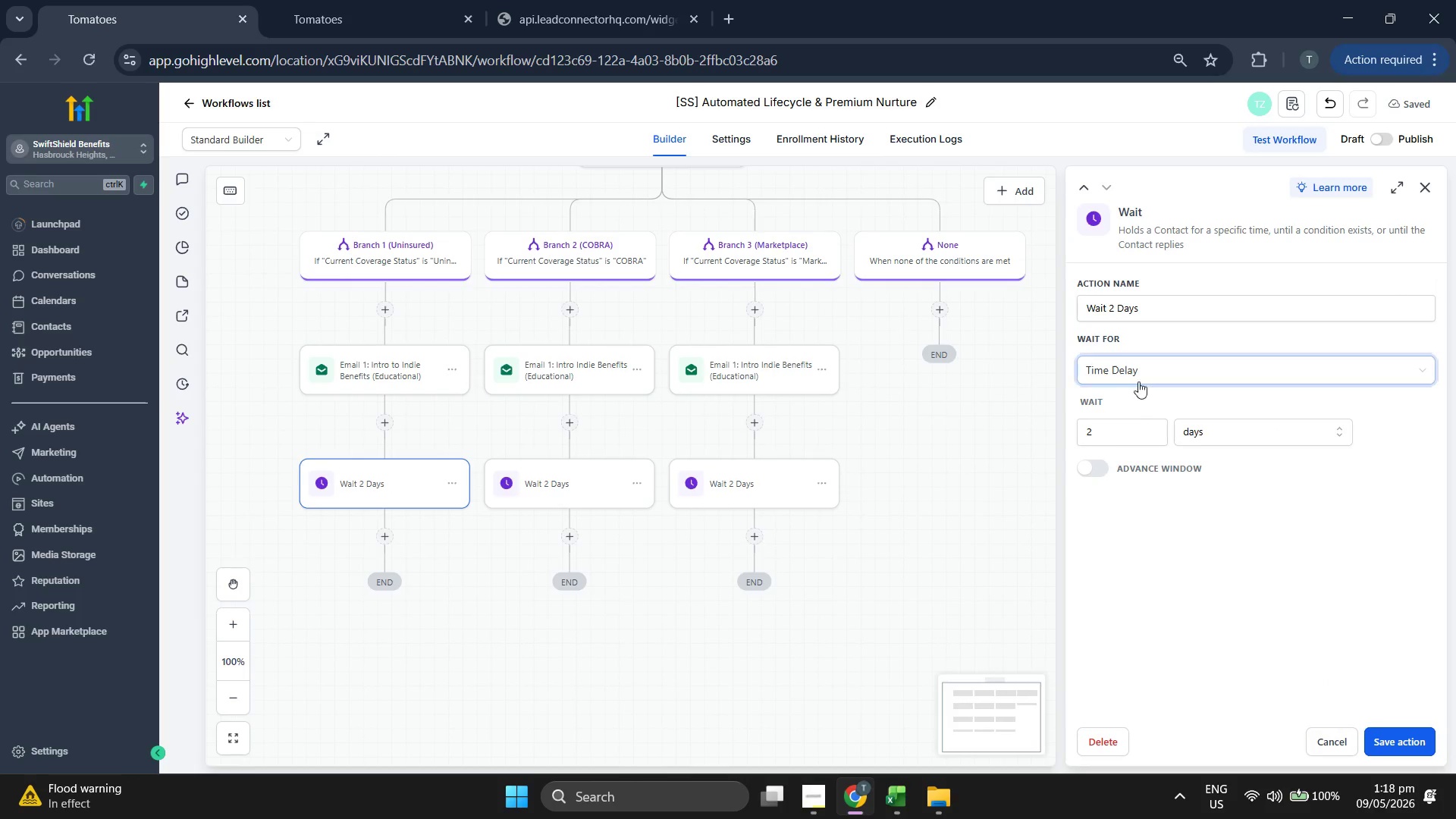 
left_click([1174, 366])
 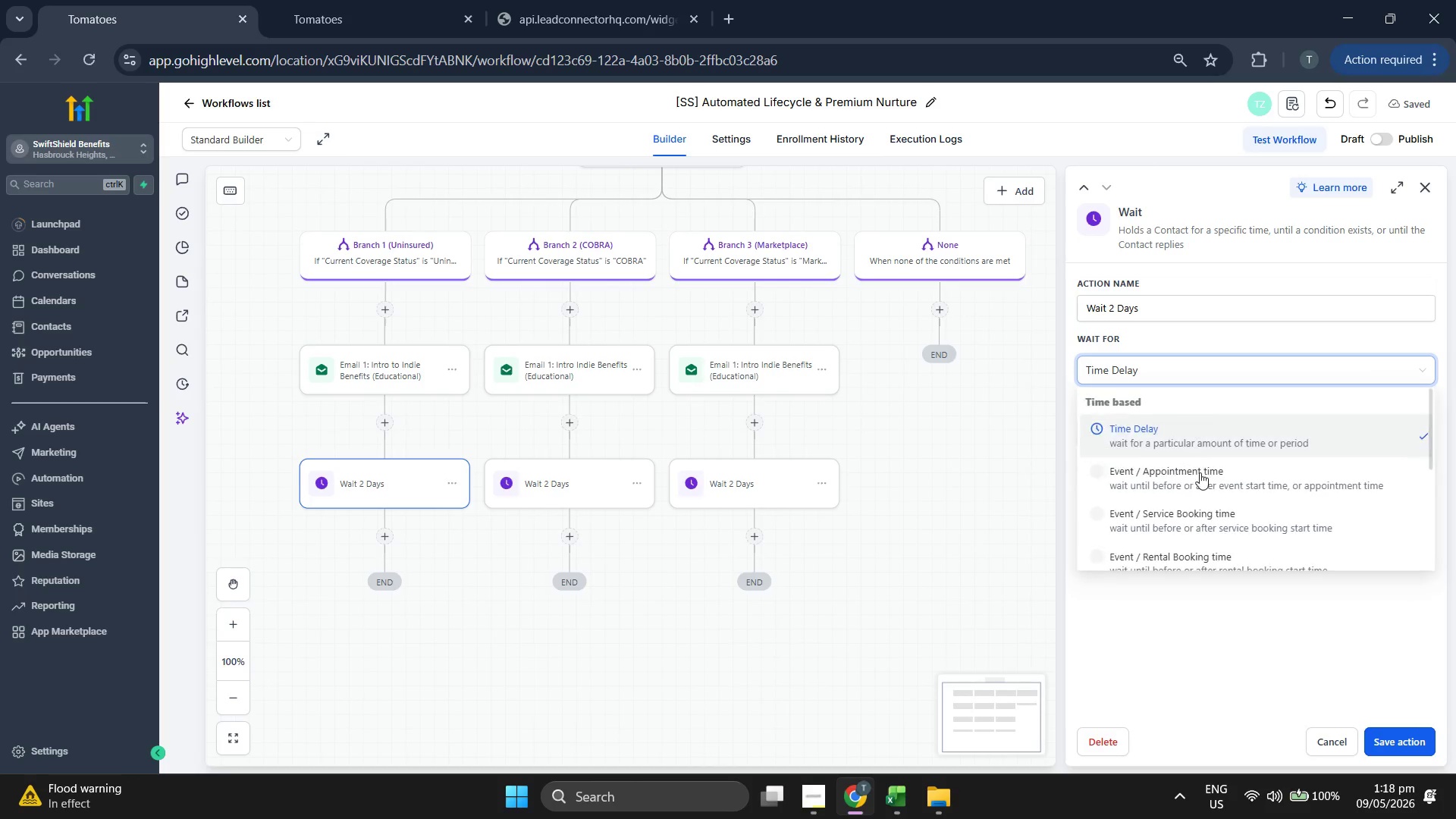 
scroll: coordinate [1200, 475], scroll_direction: down, amount: 2.0
 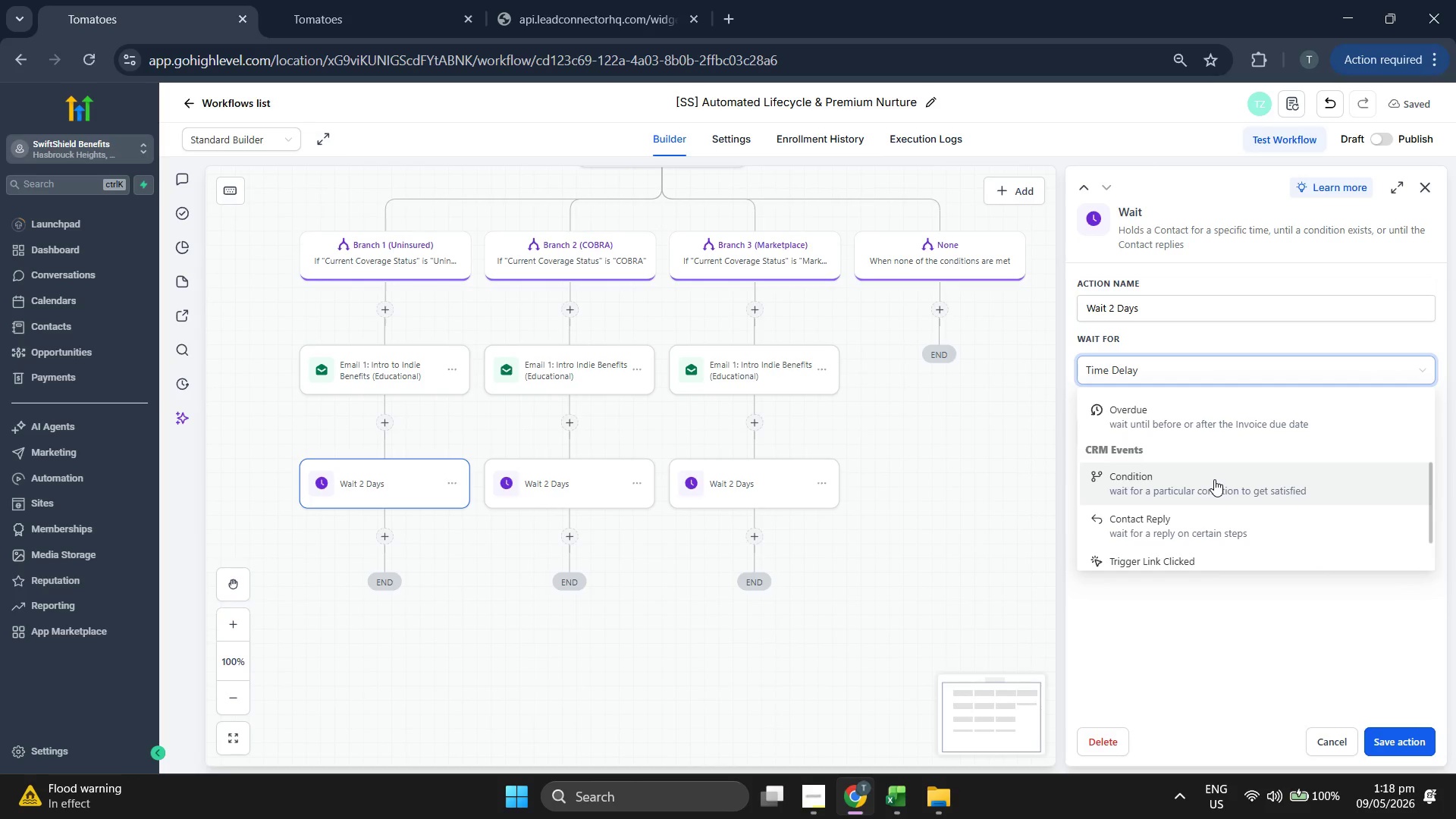 
scroll: coordinate [1214, 479], scroll_direction: up, amount: 1.0
 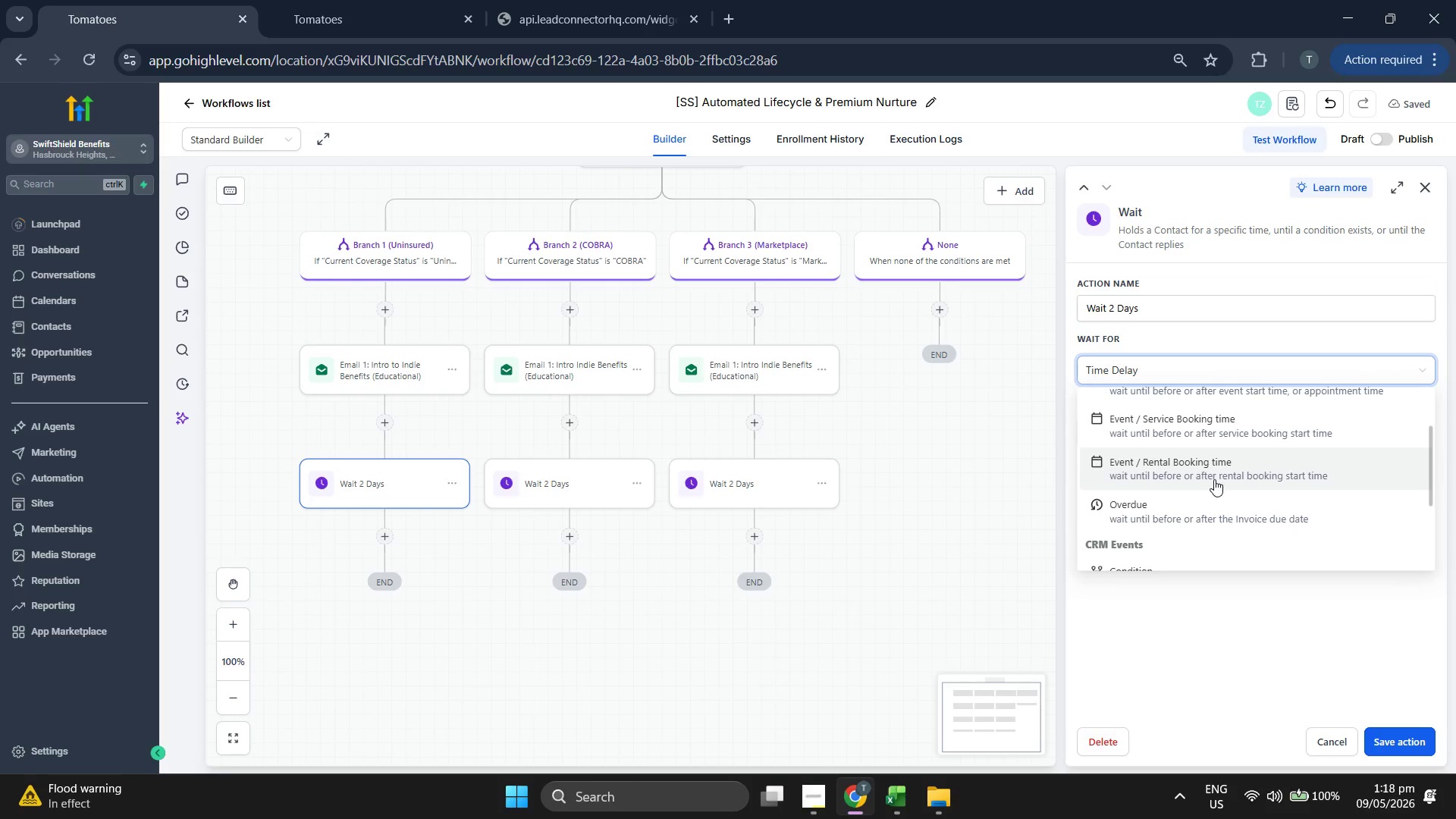 
scroll: coordinate [1214, 479], scroll_direction: down, amount: 4.0
 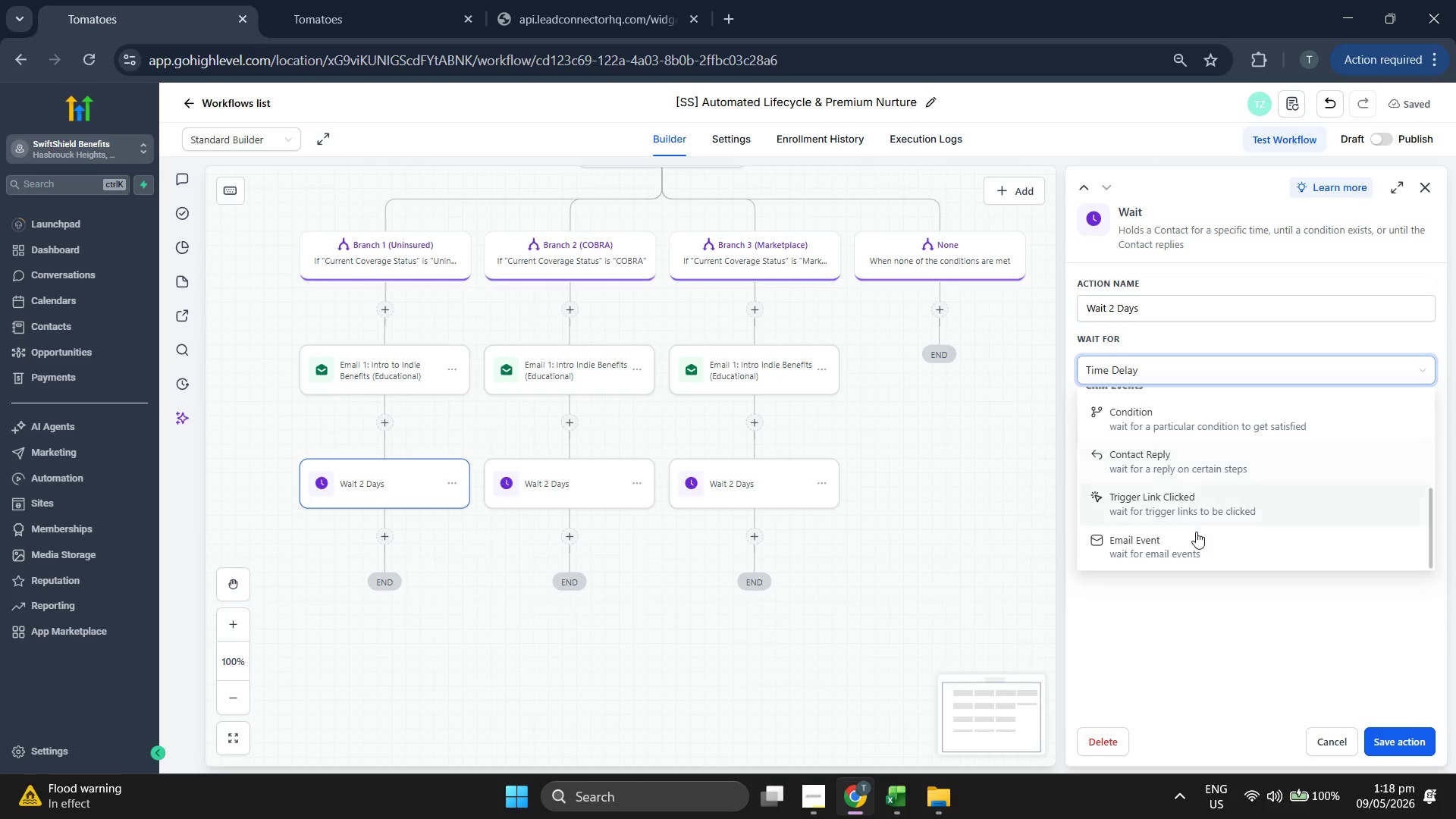 
left_click([1196, 532])
 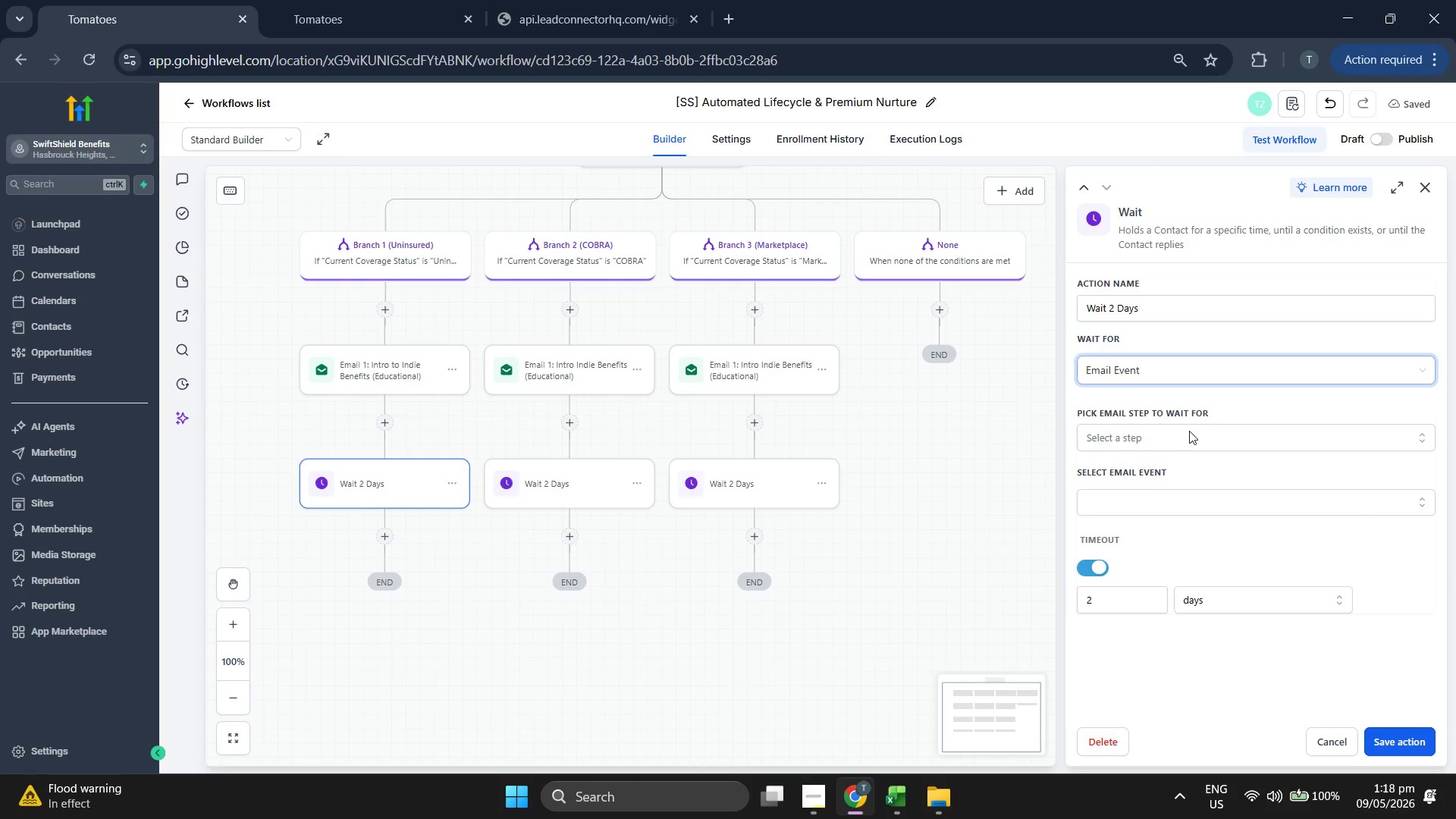 
left_click([1189, 431])
 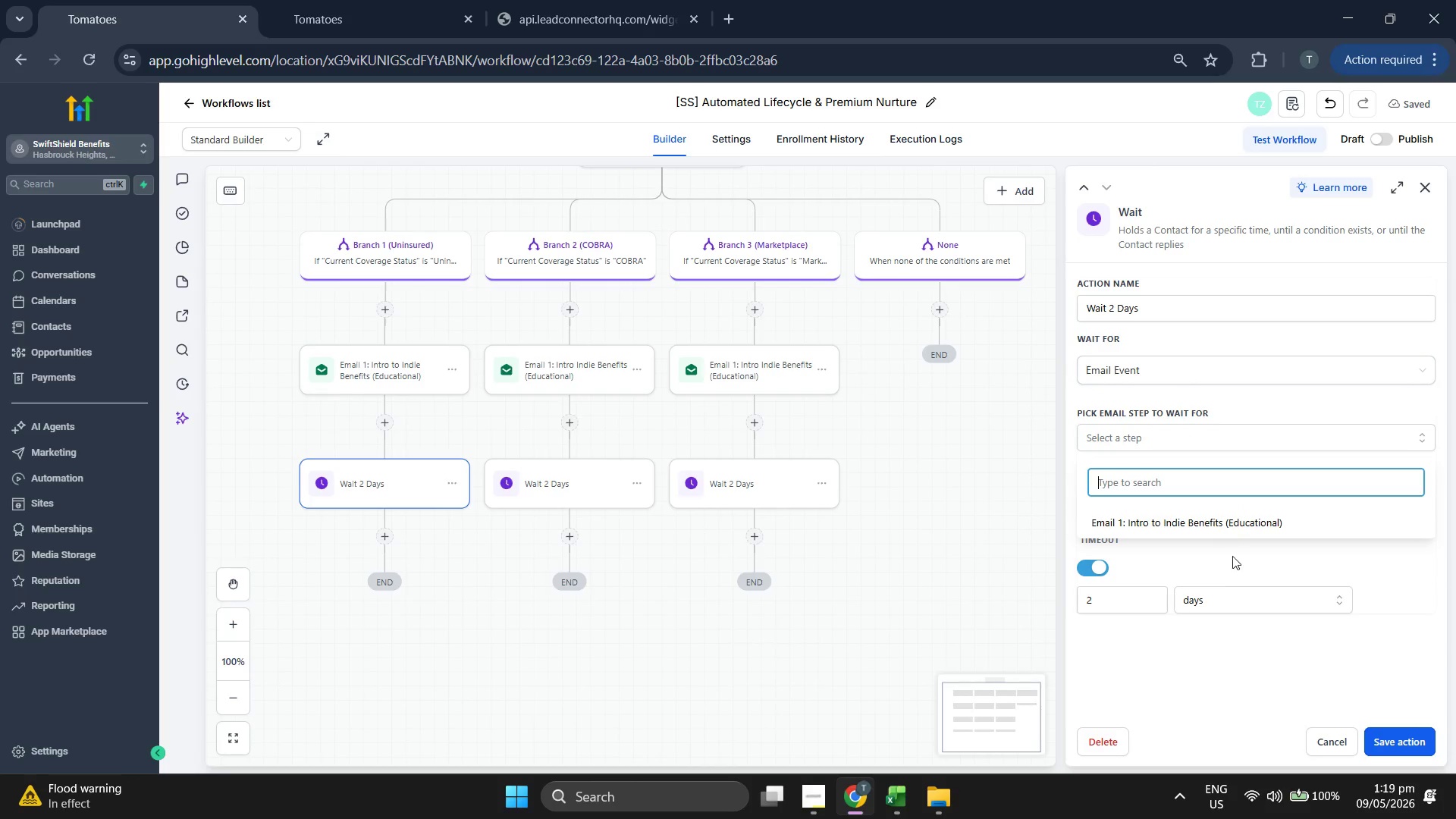 
left_click([1218, 664])
 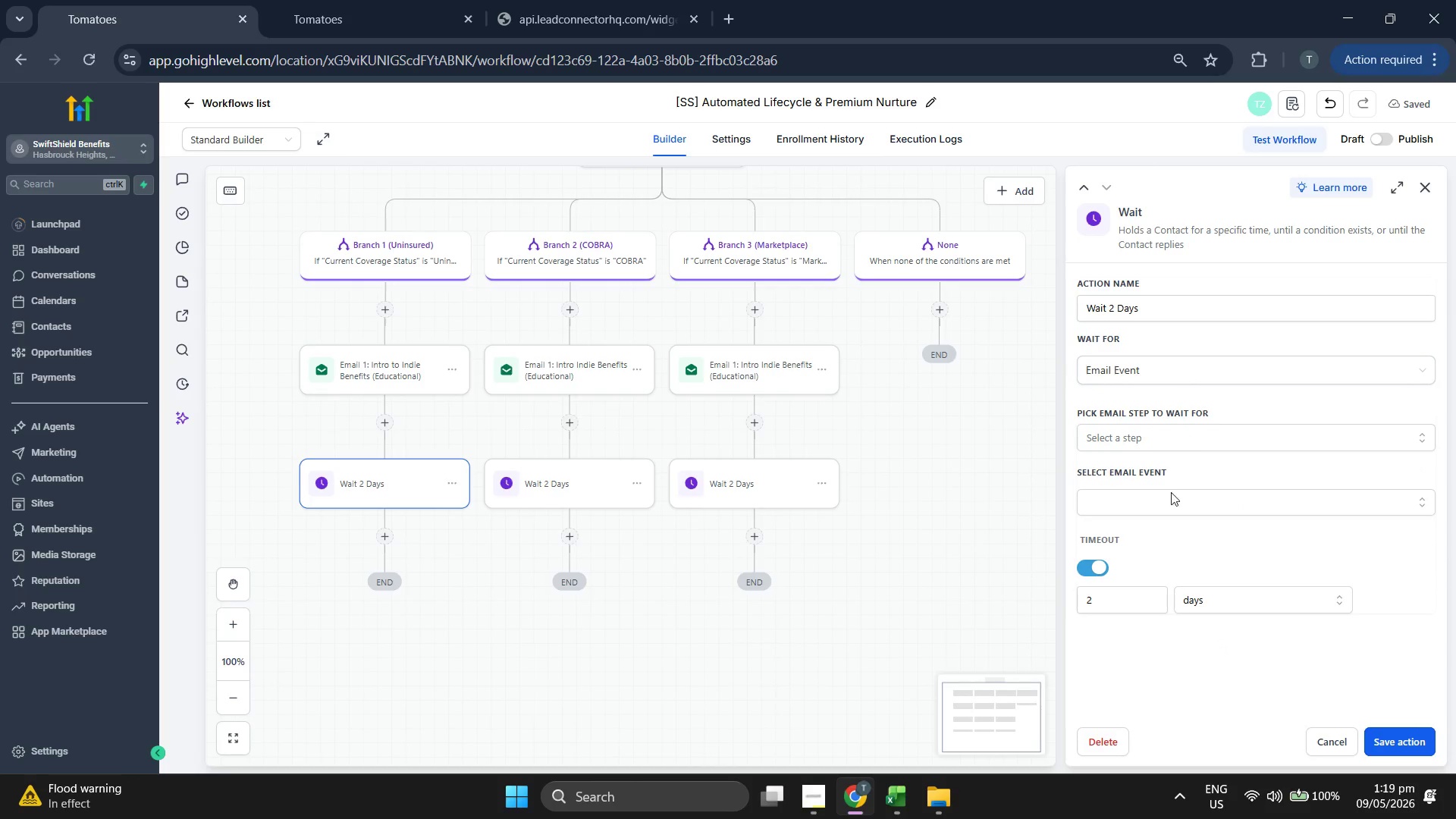 
mouse_move([1184, 484])
 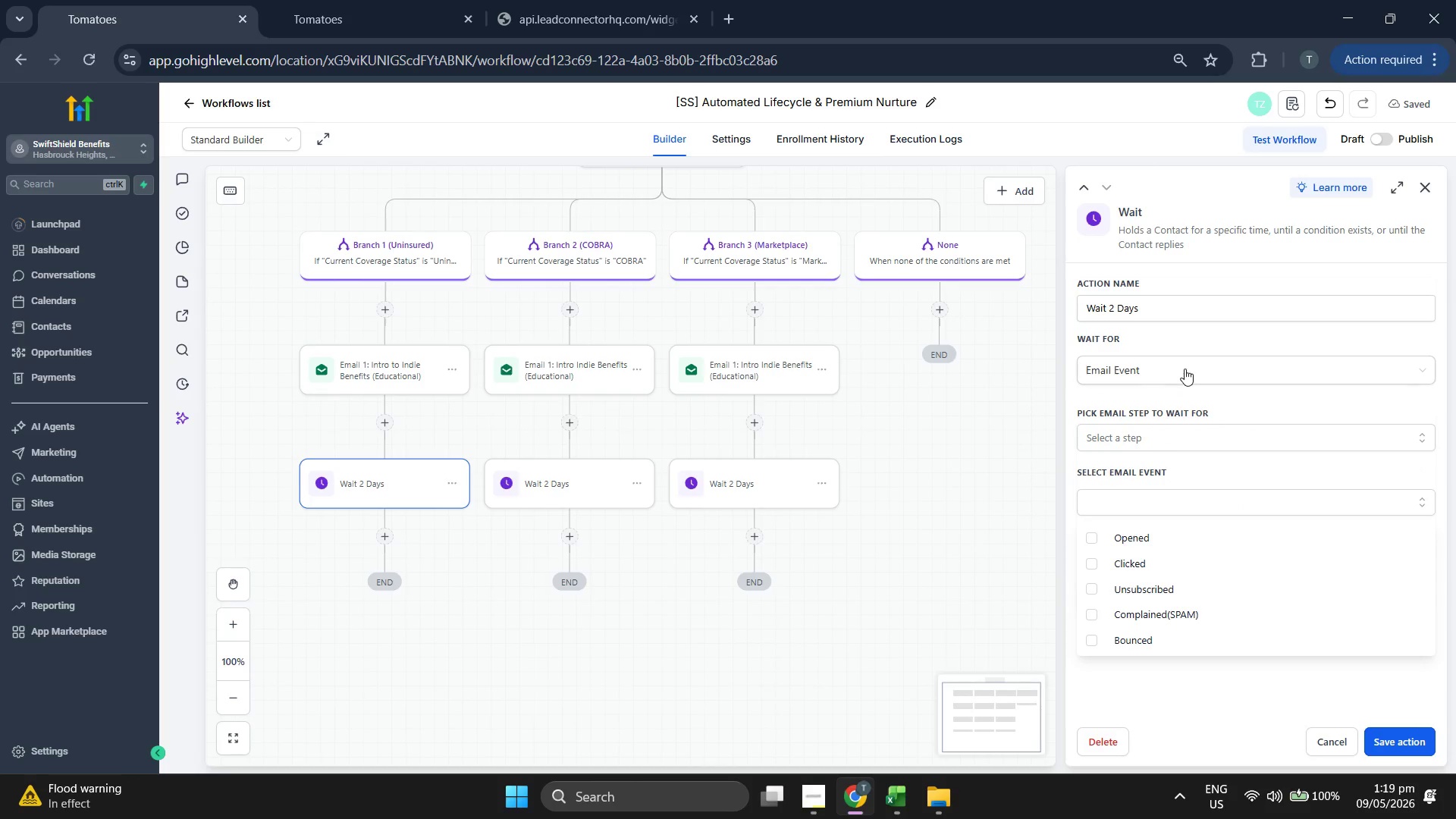 
left_click([1185, 368])
 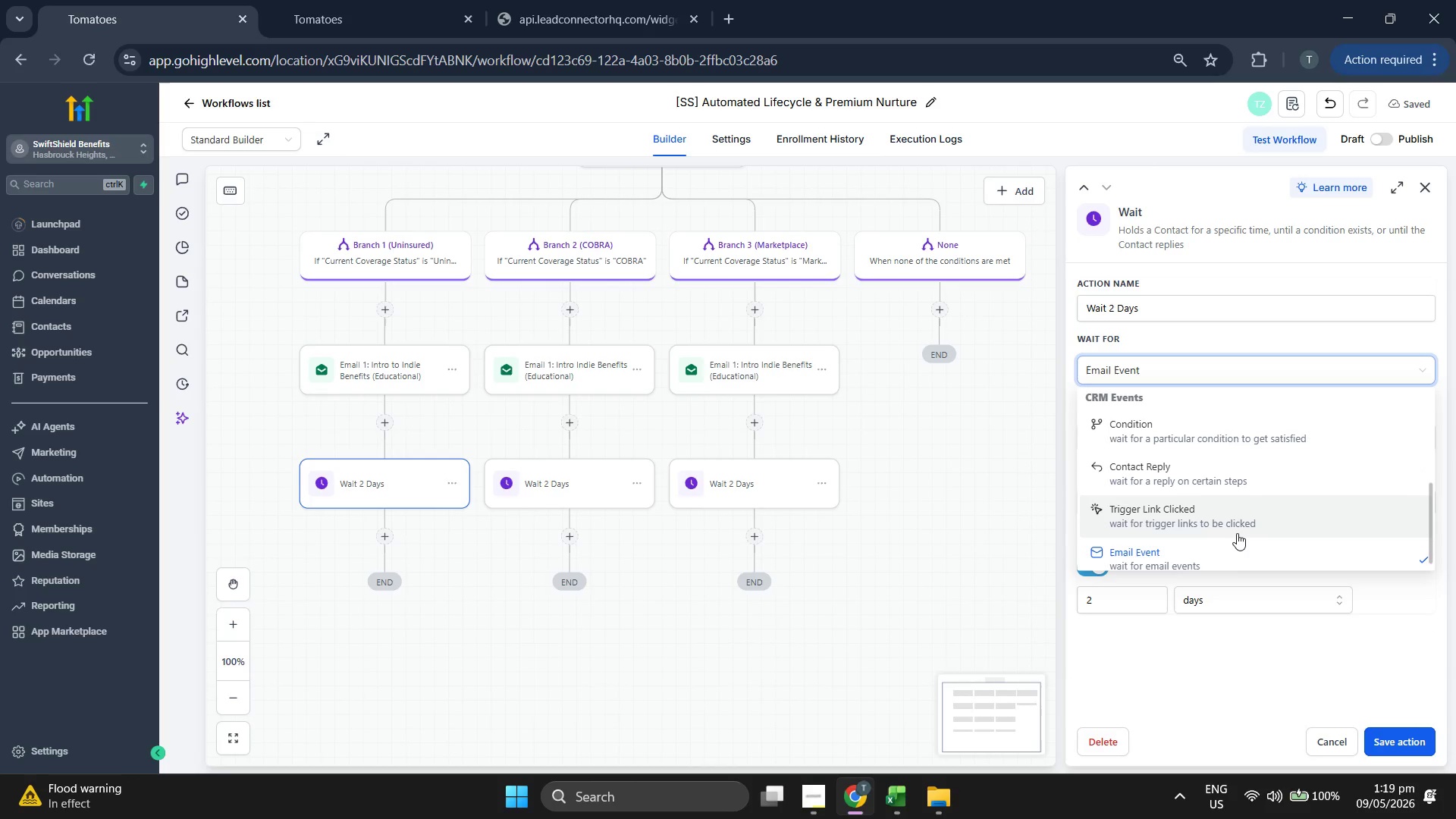 
scroll: coordinate [1237, 533], scroll_direction: none, amount: 0.0
 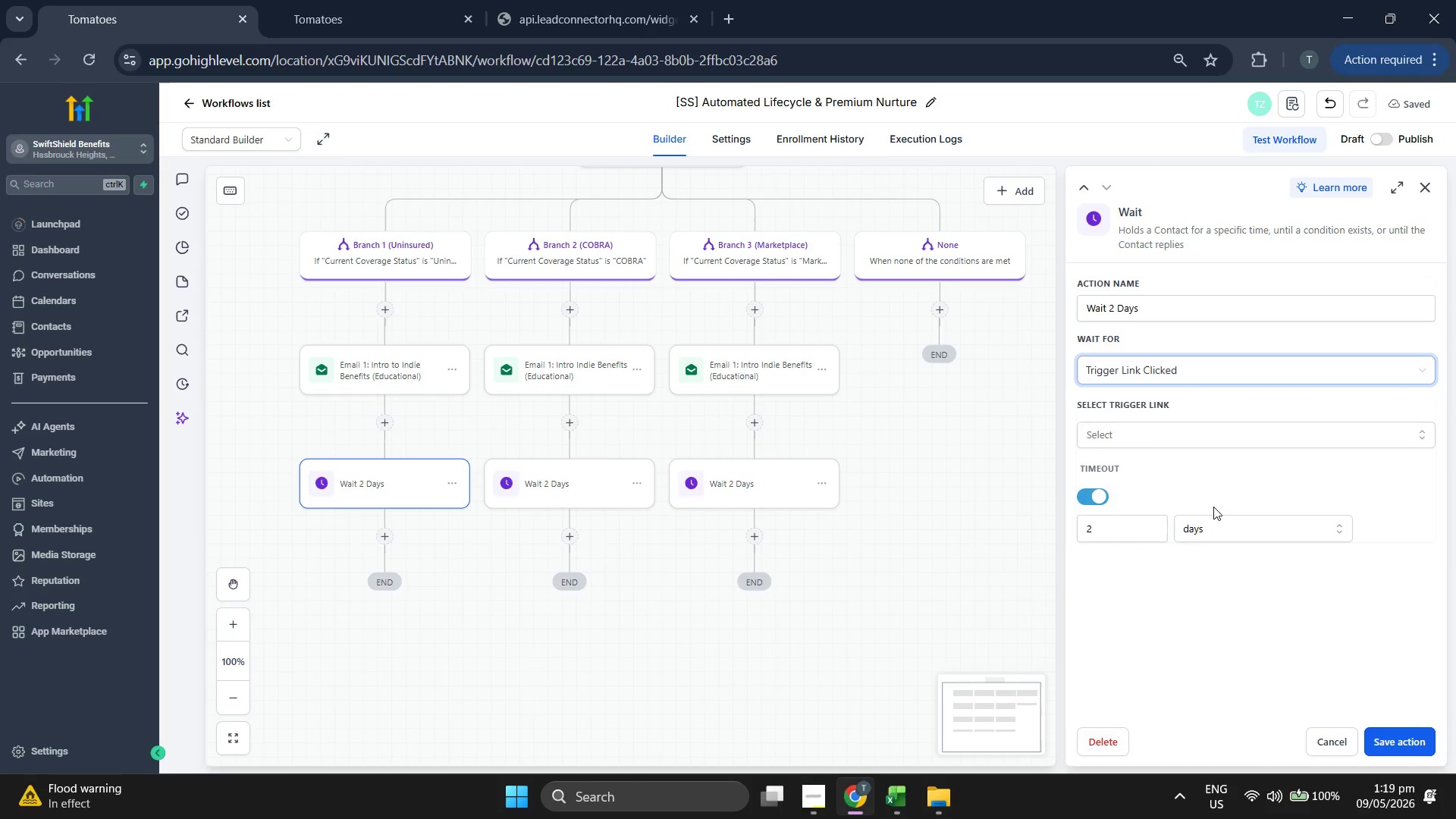 
left_click([1174, 429])
 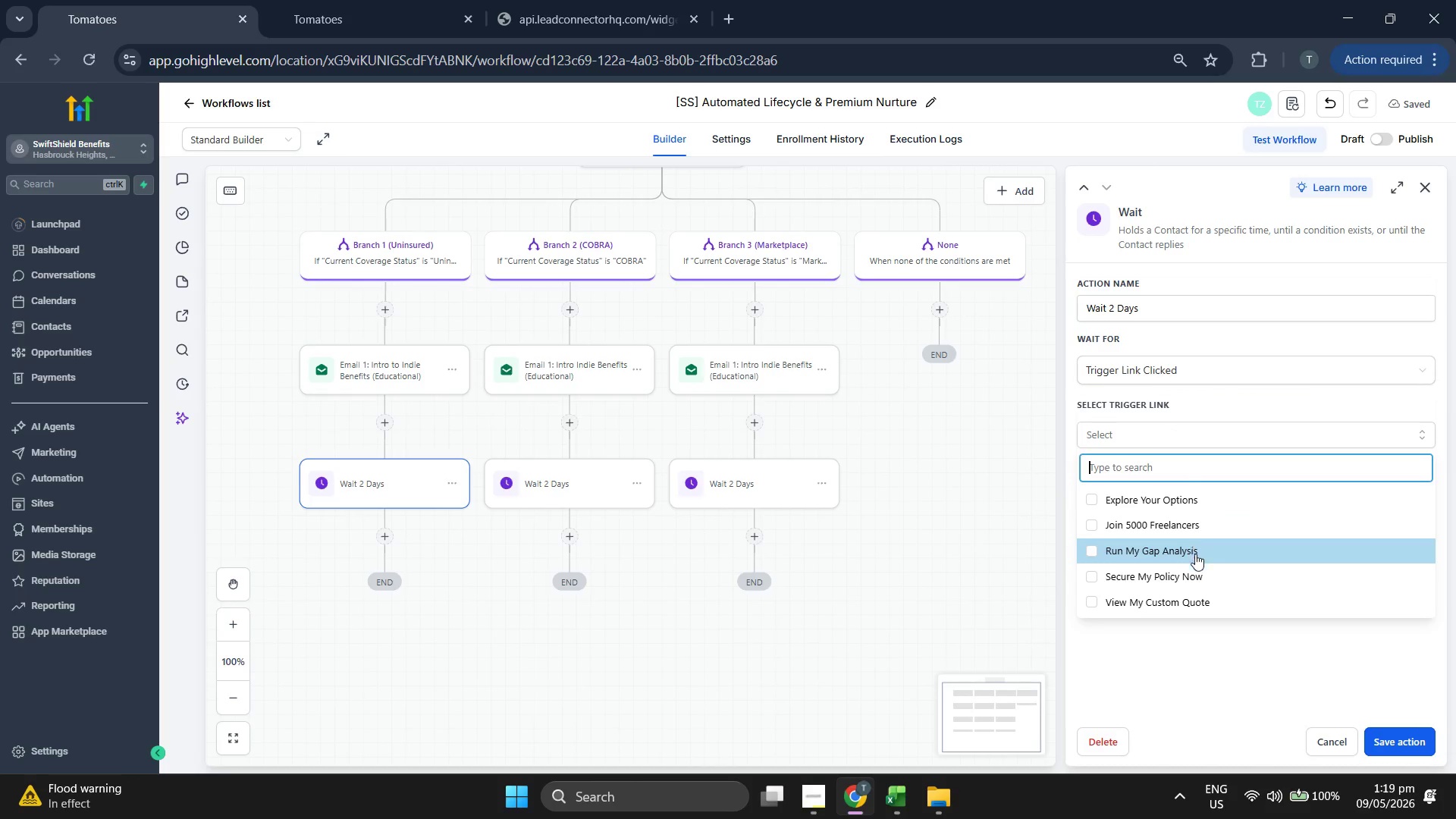 
left_click([1197, 600])
 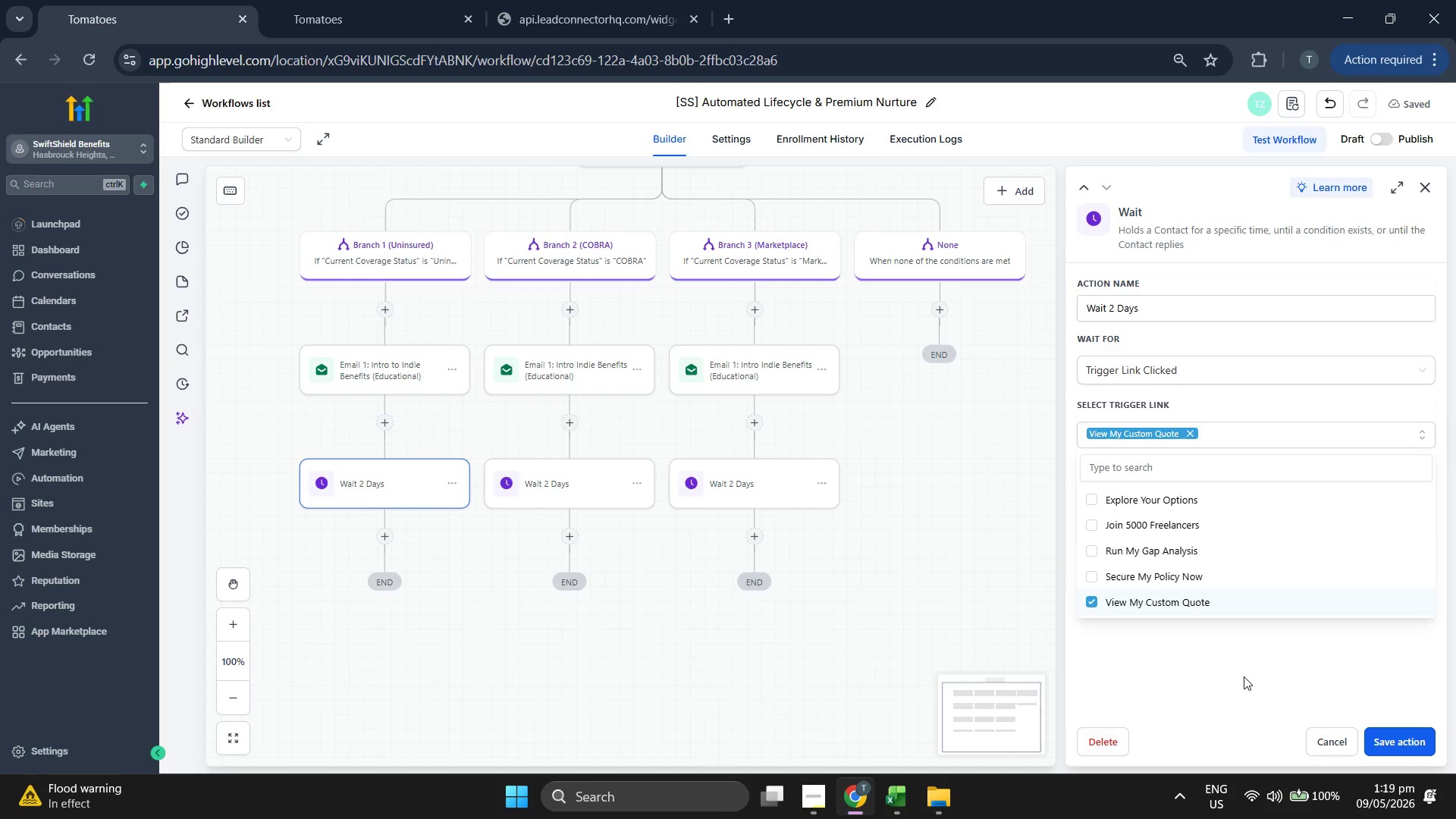 
left_click([1243, 682])
 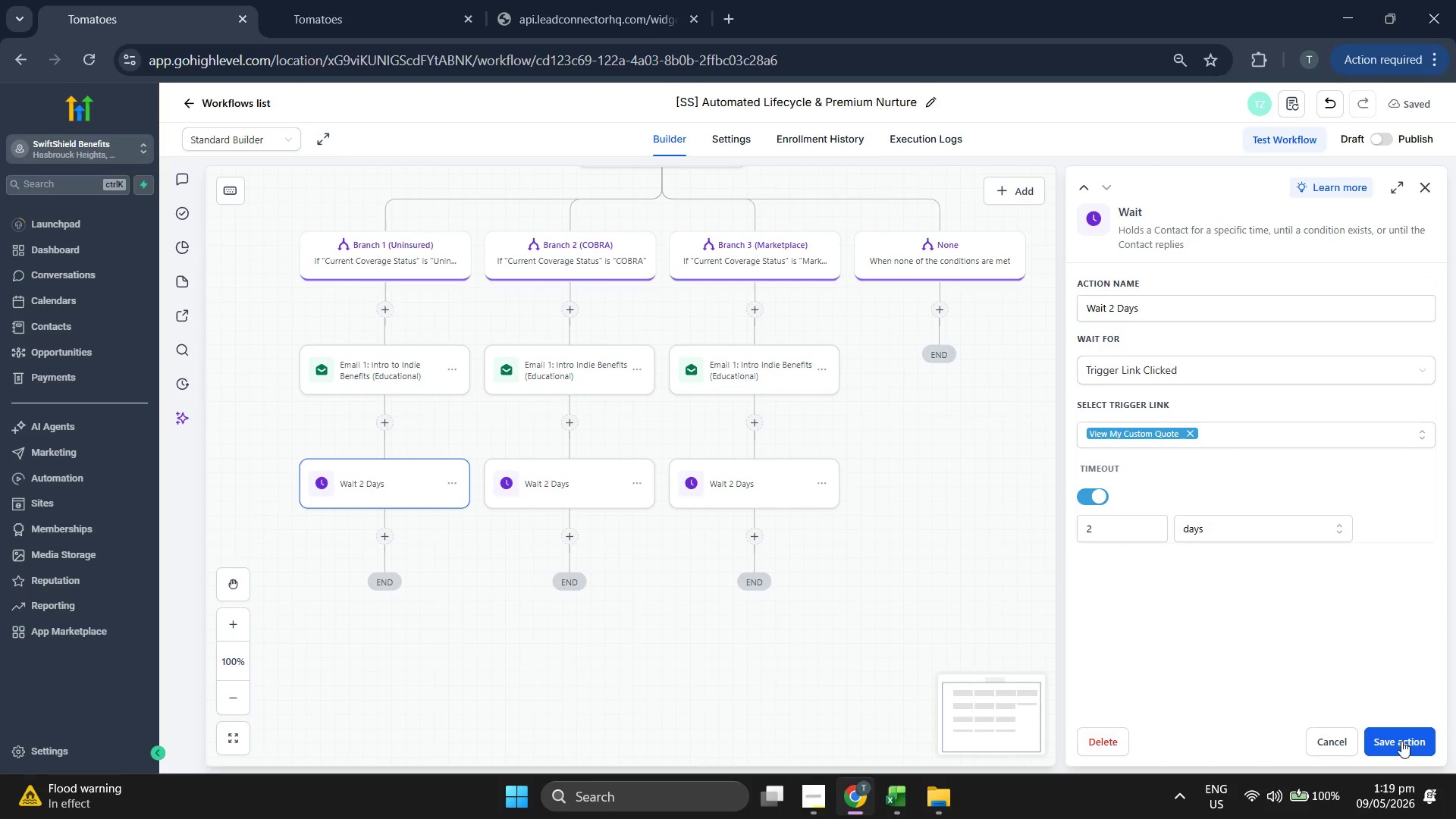 
left_click([1401, 741])
 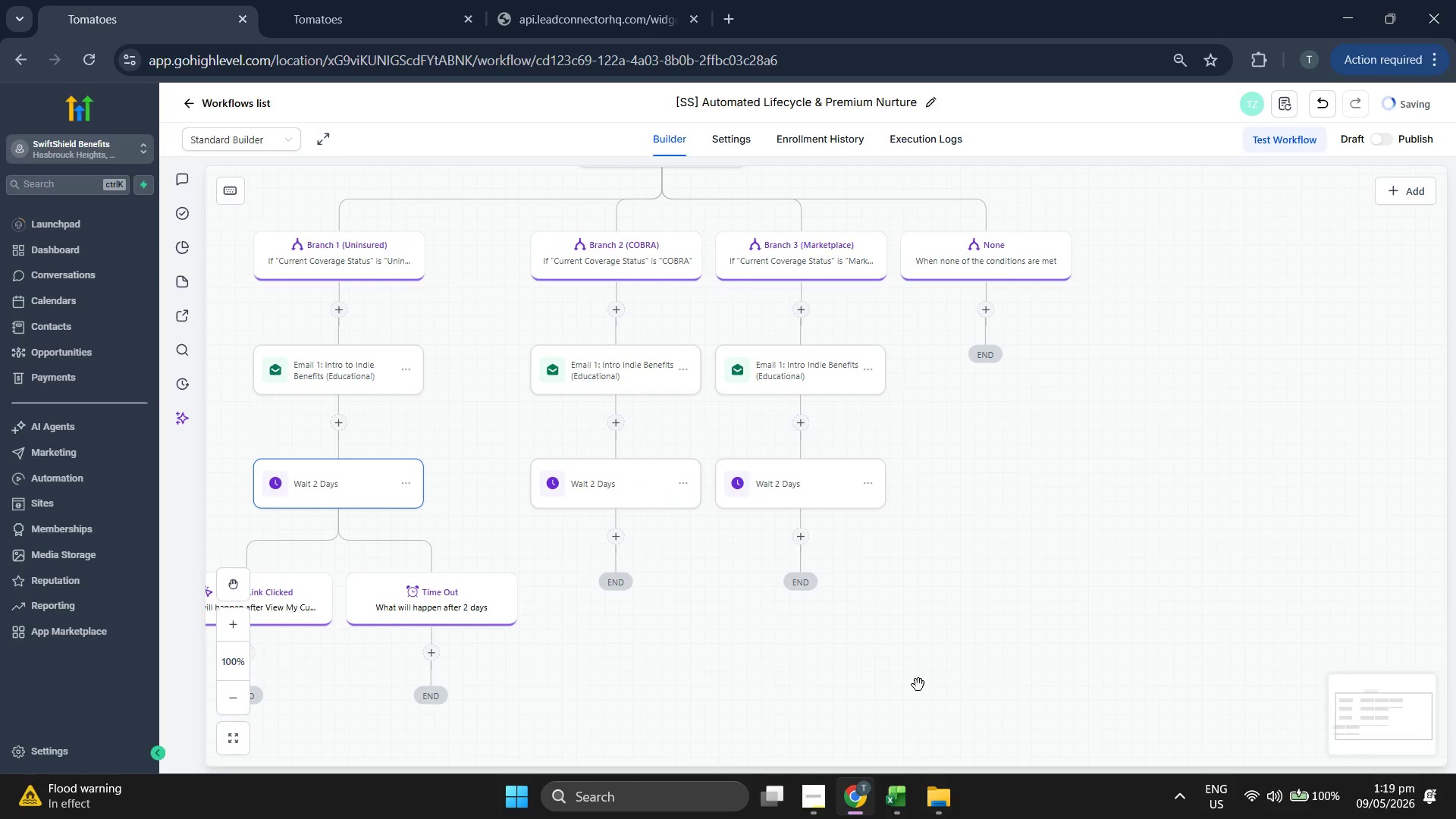 
left_click_drag(start_coordinate=[816, 689], to_coordinate=[977, 466])
 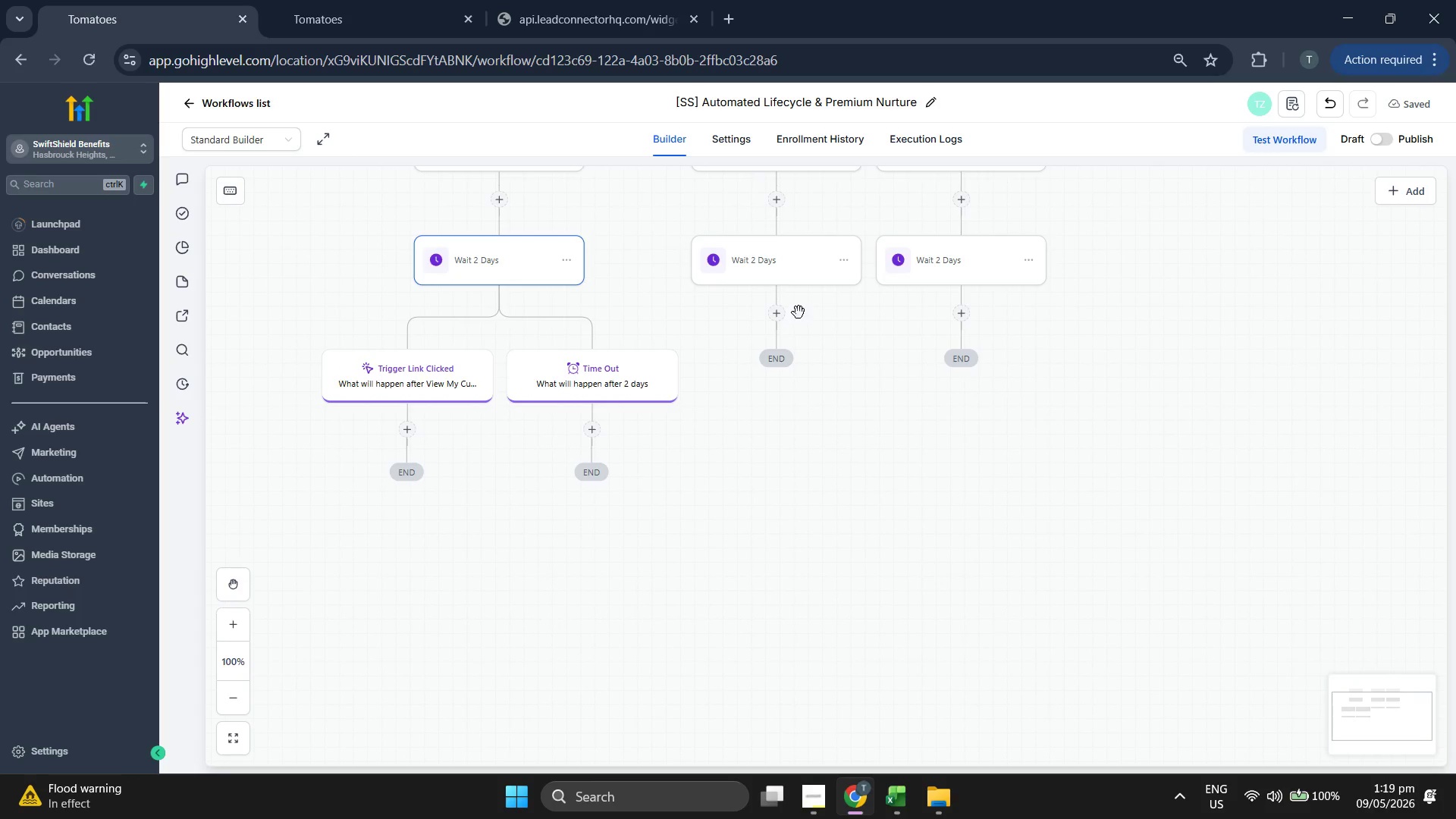 
left_click([764, 260])
 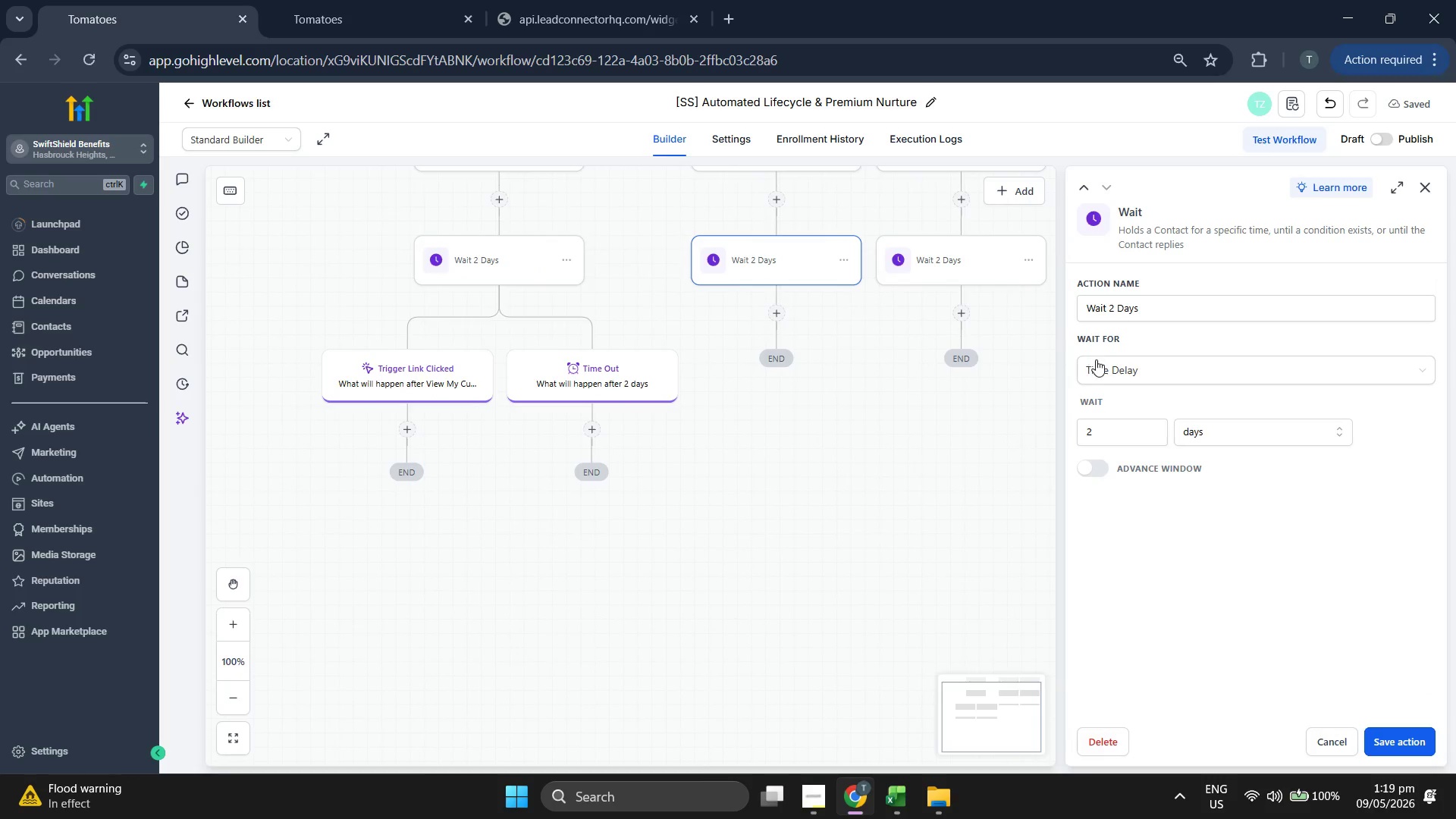 
left_click([1128, 365])
 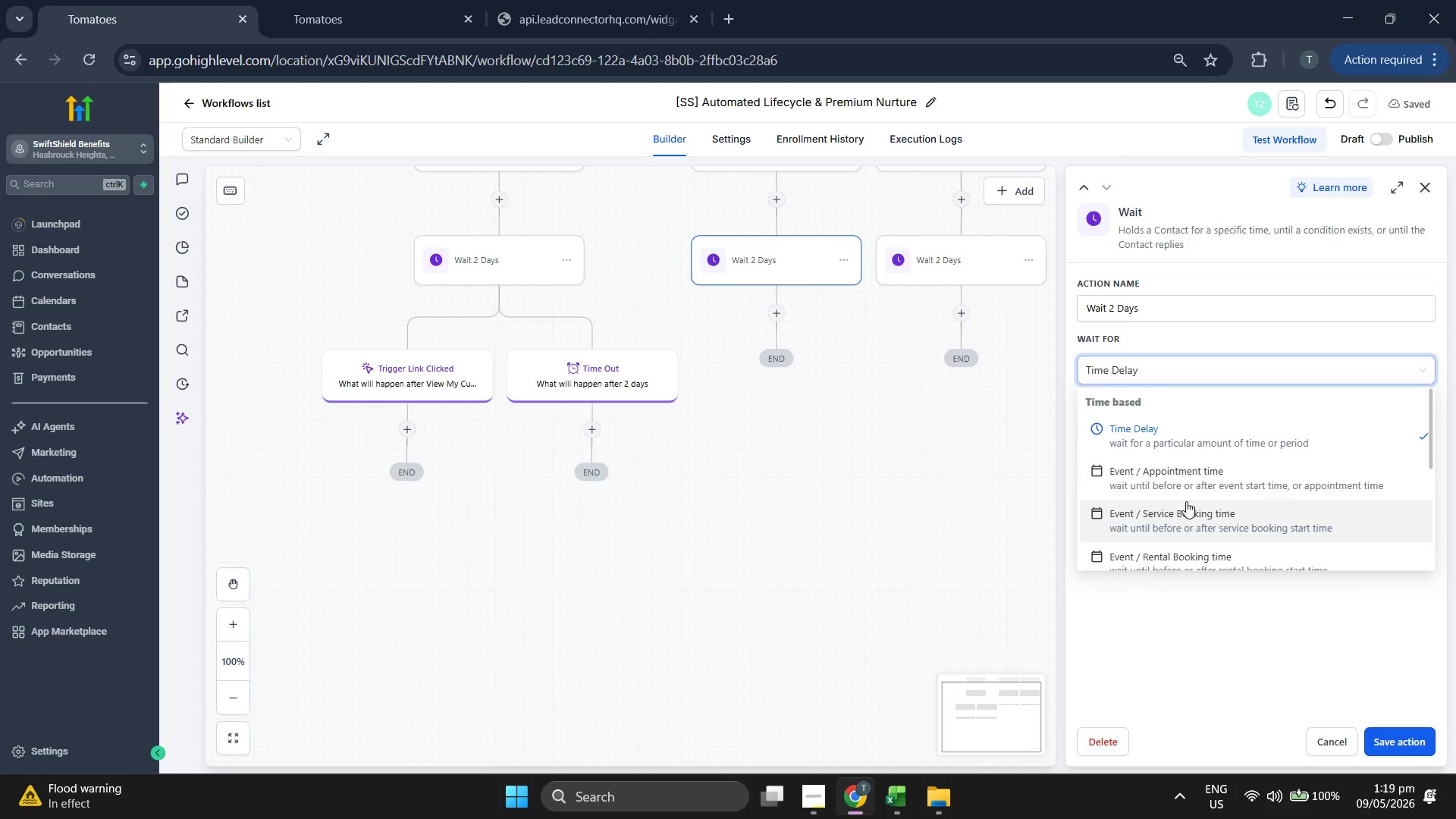 
scroll: coordinate [1192, 498], scroll_direction: down, amount: 2.0
 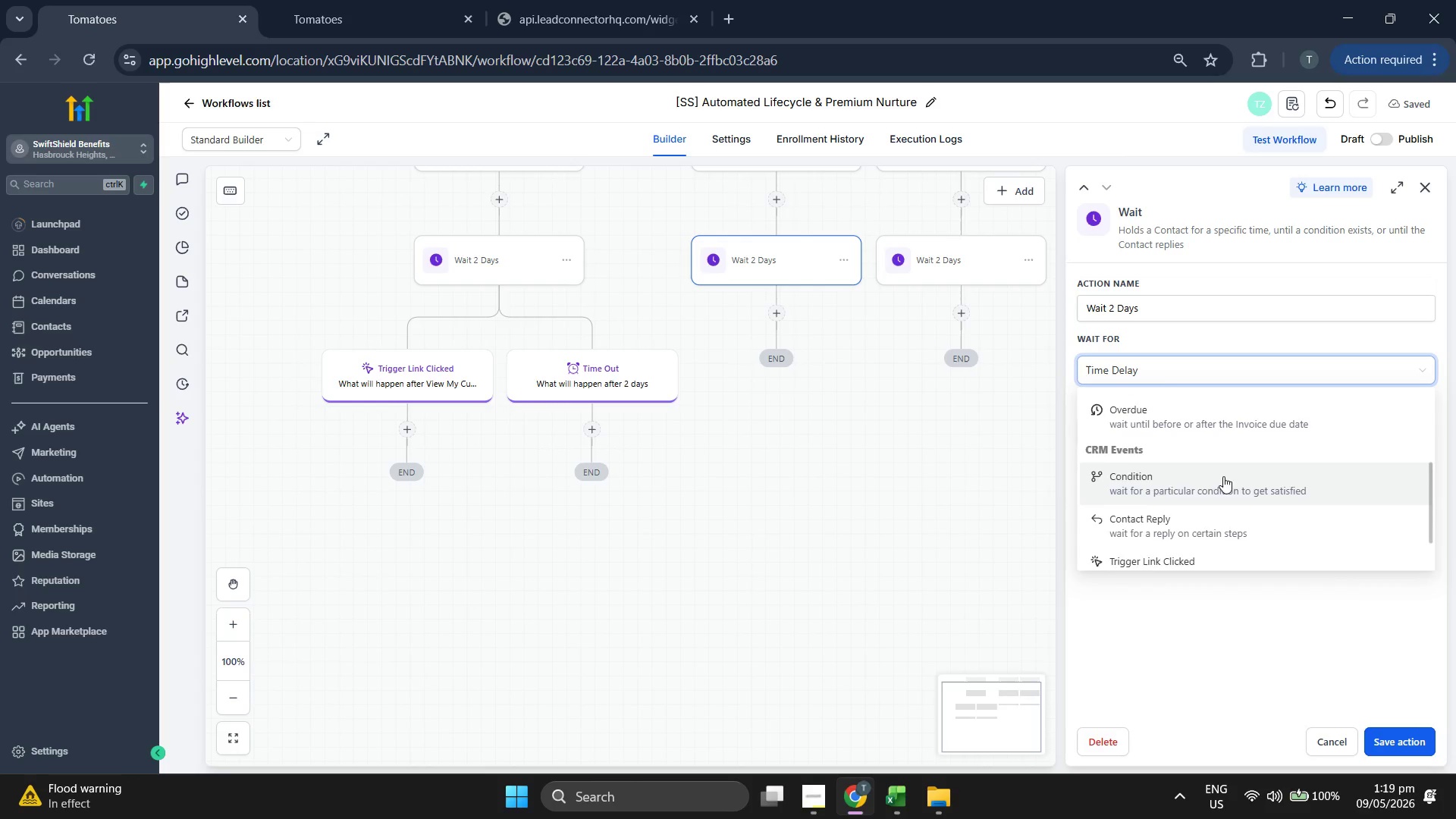 
scroll: coordinate [1228, 474], scroll_direction: up, amount: 1.0
 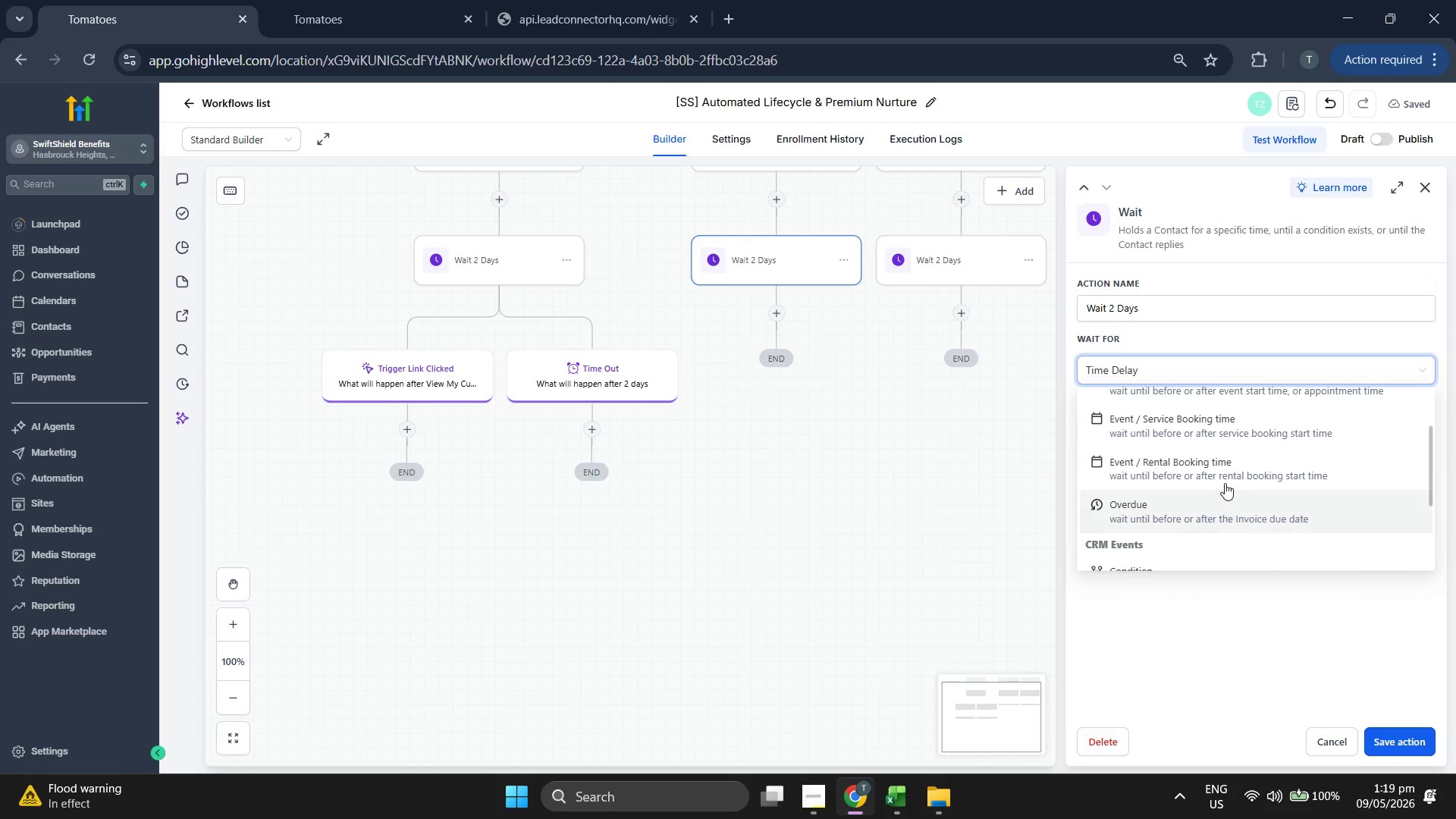 
scroll: coordinate [1227, 483], scroll_direction: down, amount: 6.0
 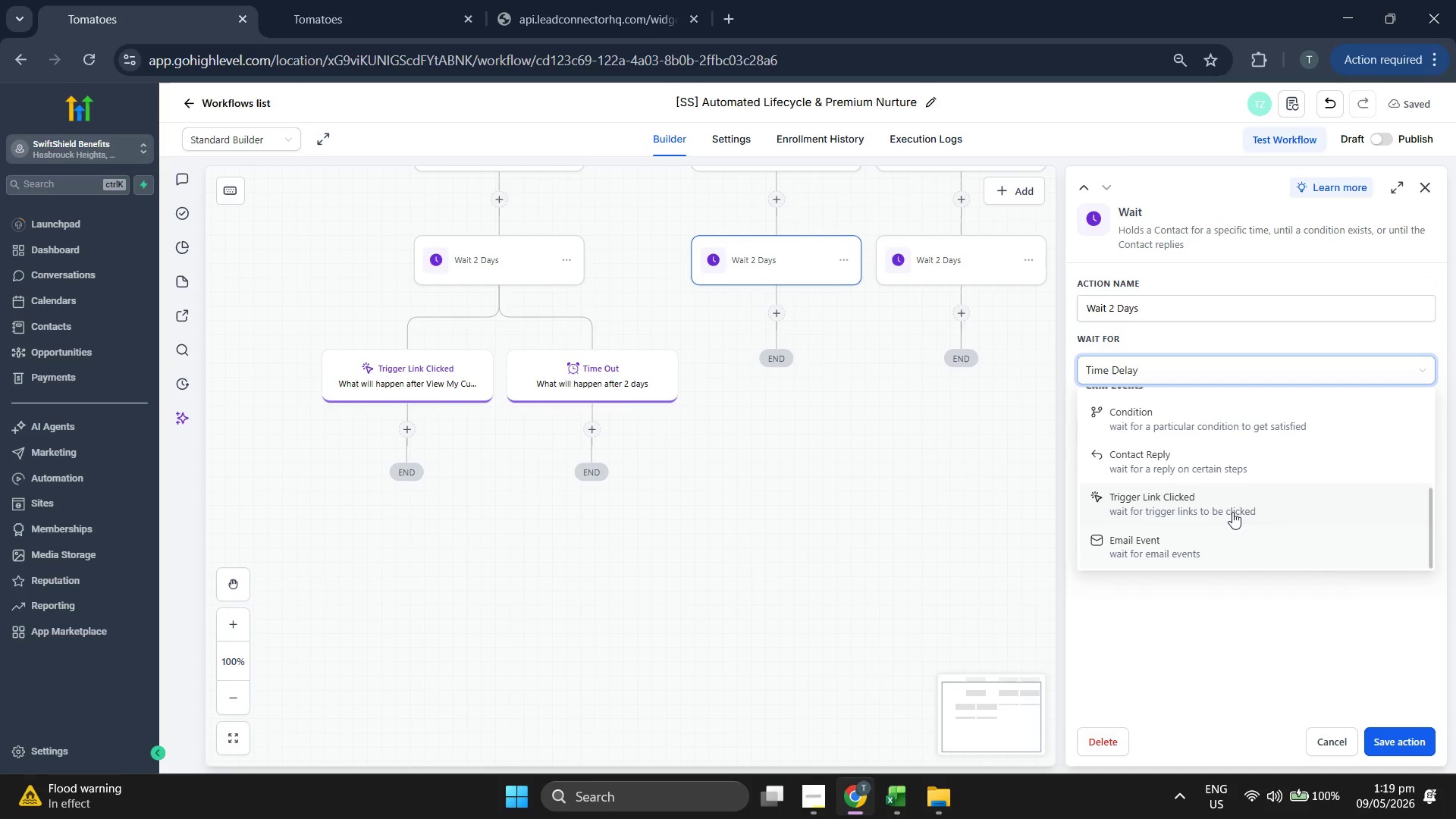 
left_click([1234, 510])
 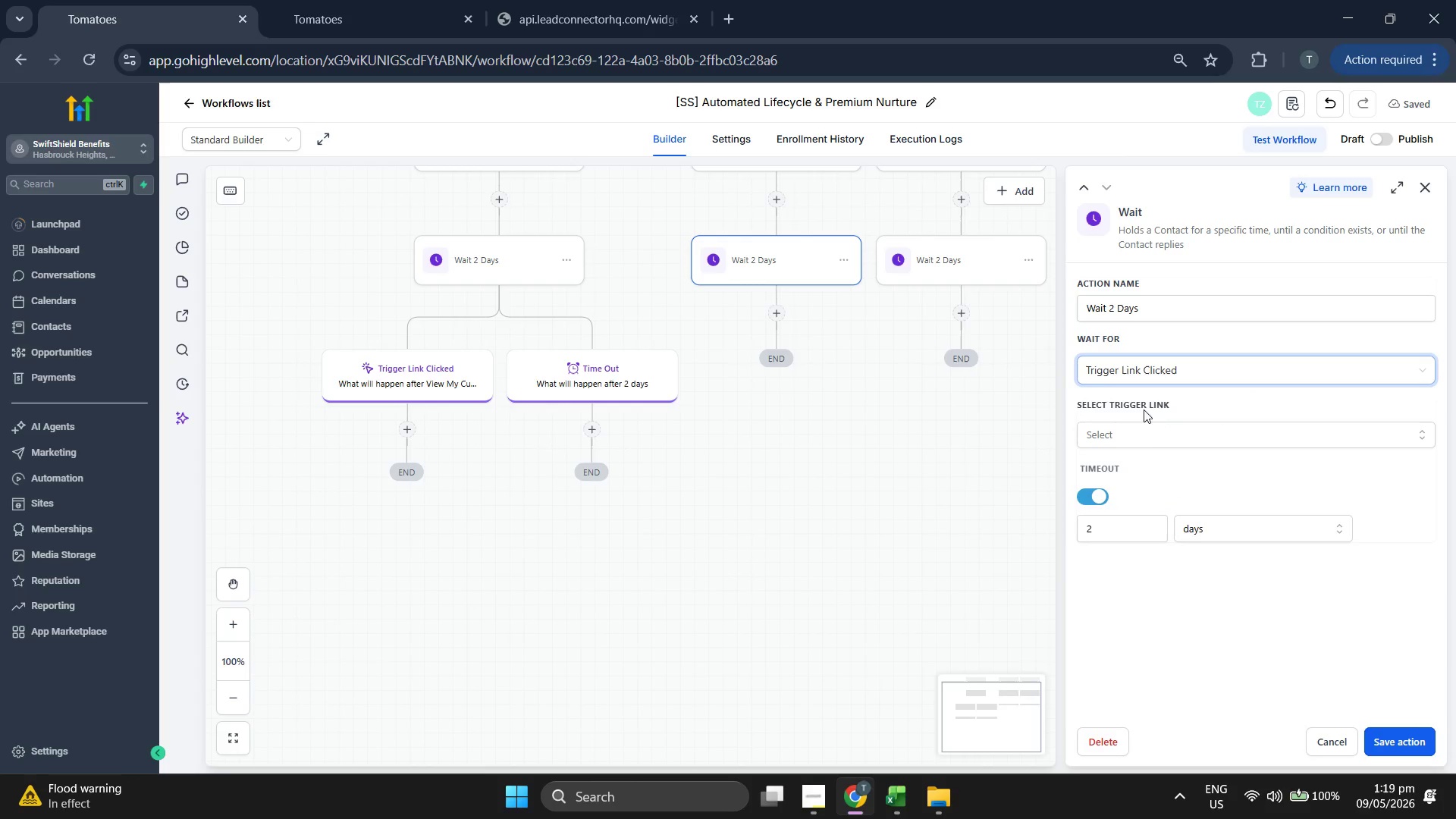 
left_click([1150, 425])
 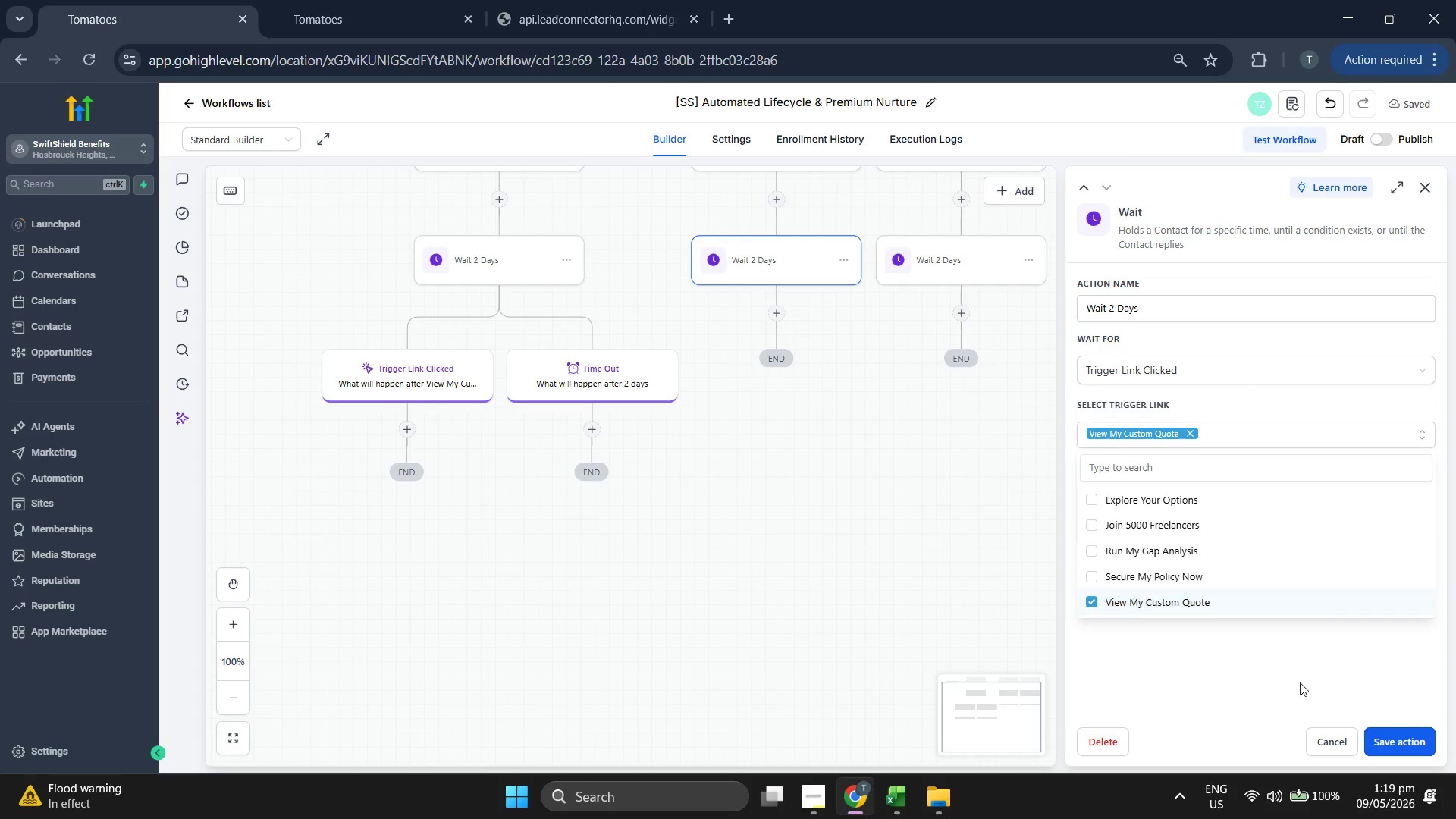 
left_click([1404, 746])
 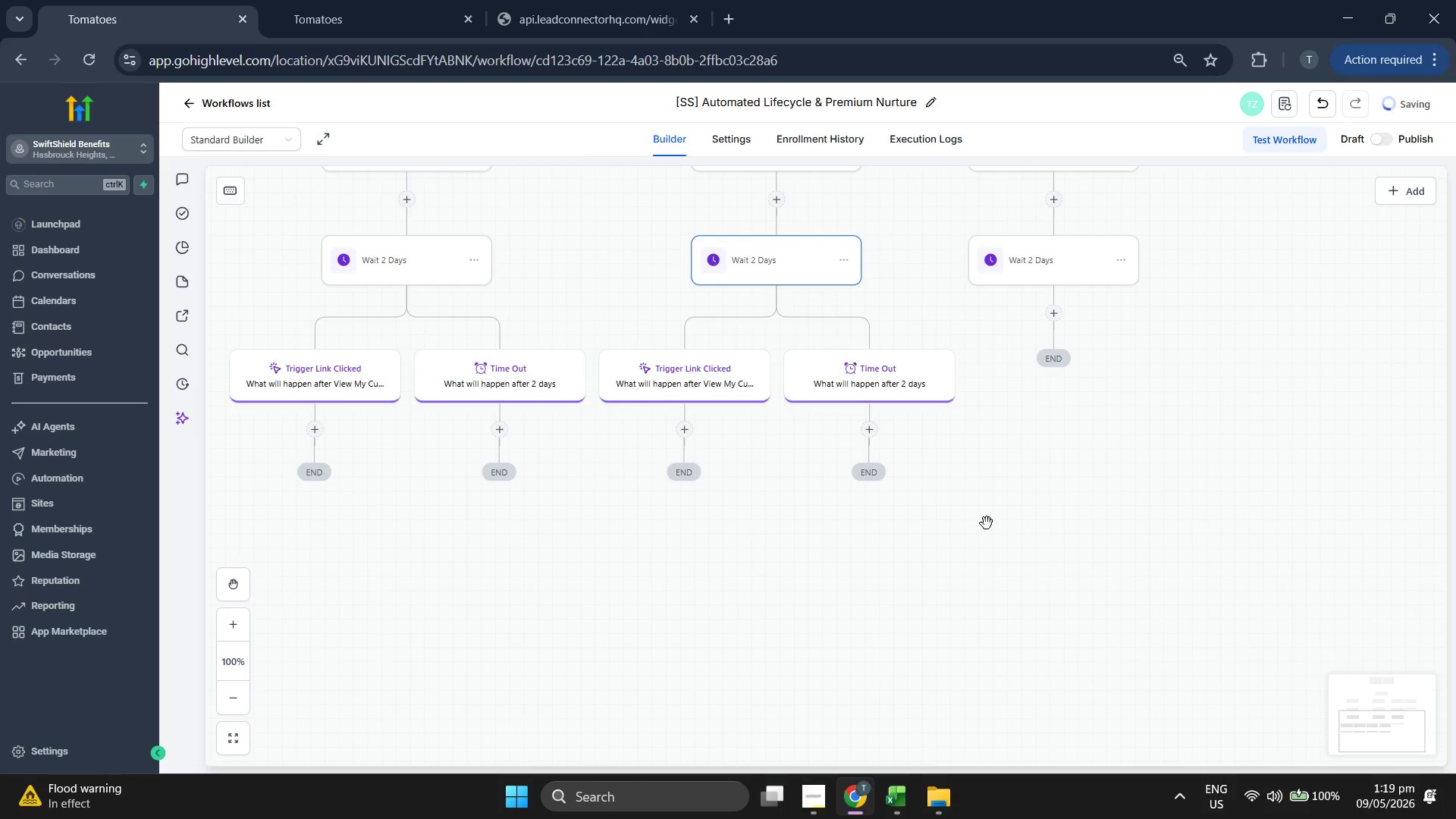 
left_click_drag(start_coordinate=[982, 522], to_coordinate=[986, 525])
 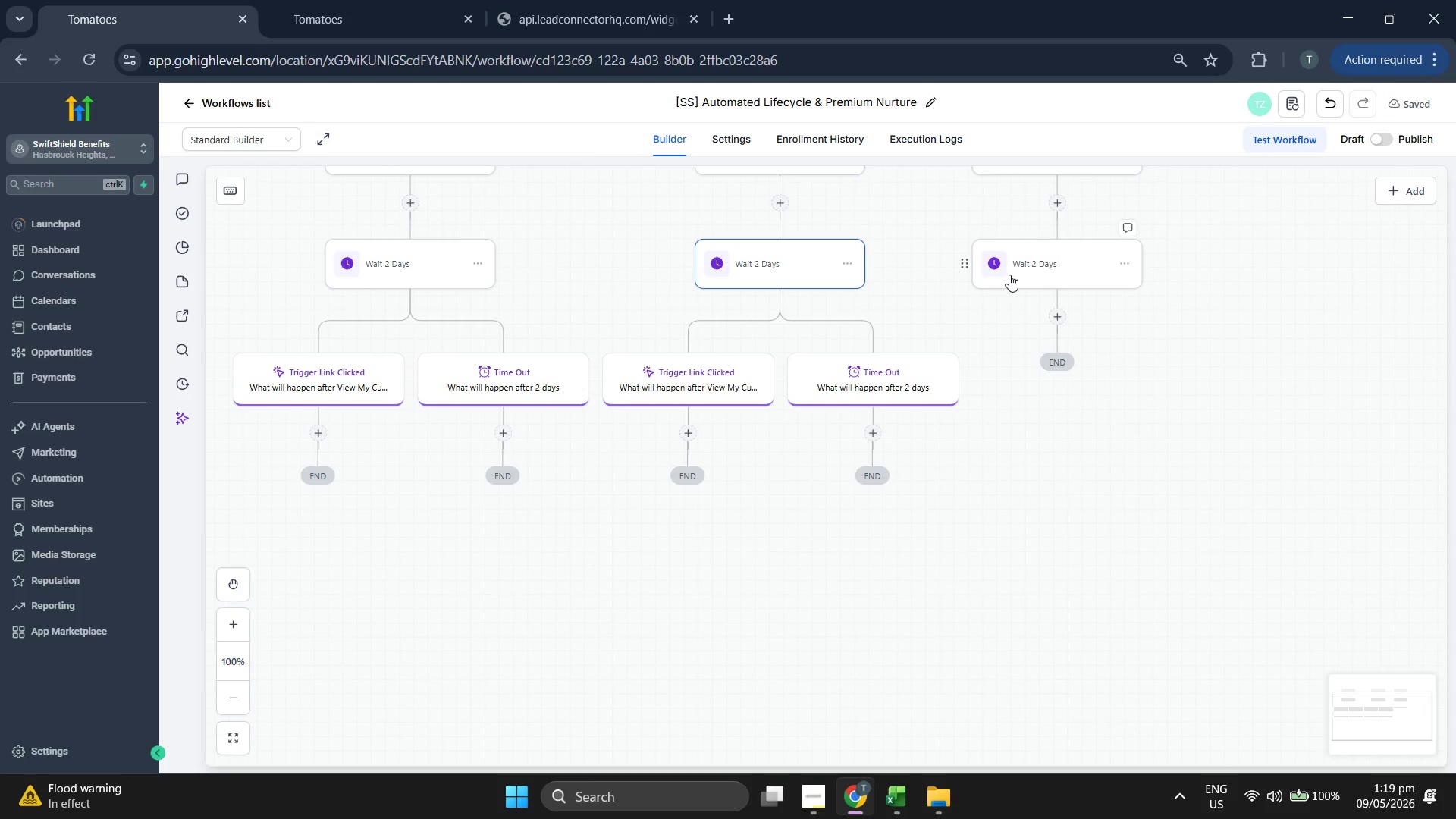 
left_click([1045, 263])
 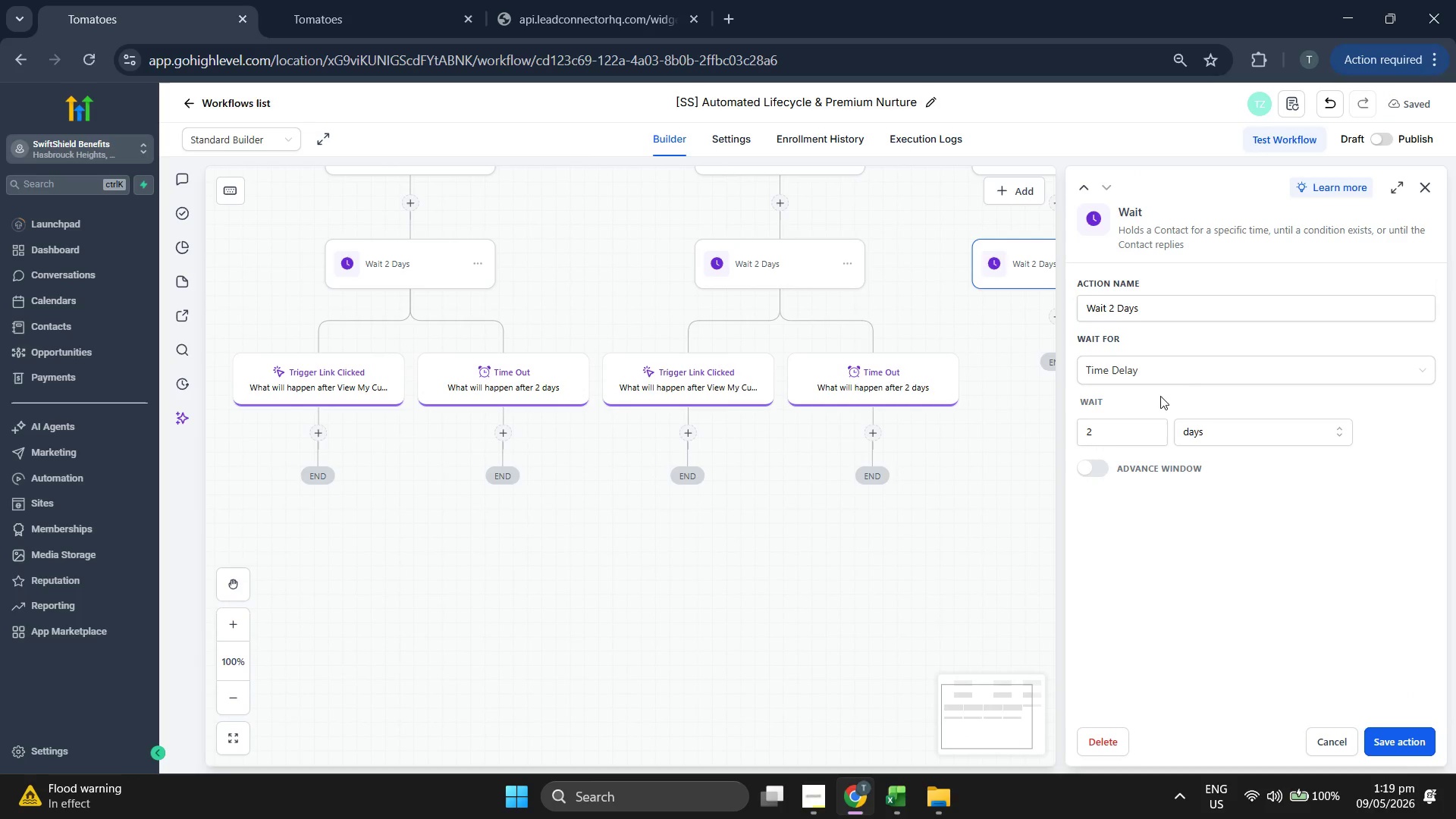 
left_click([1186, 383])
 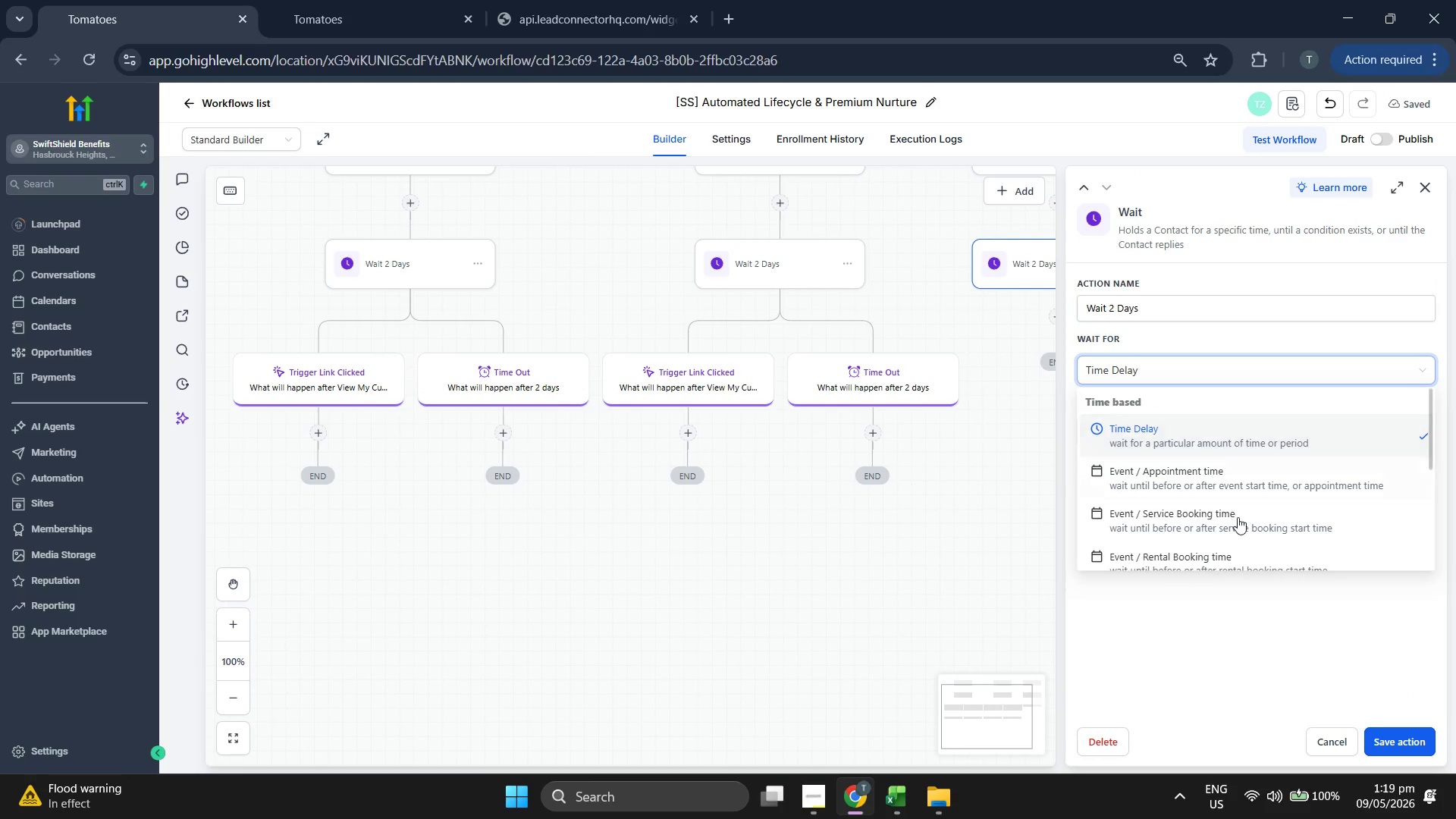 
scroll: coordinate [1238, 517], scroll_direction: down, amount: 5.0
 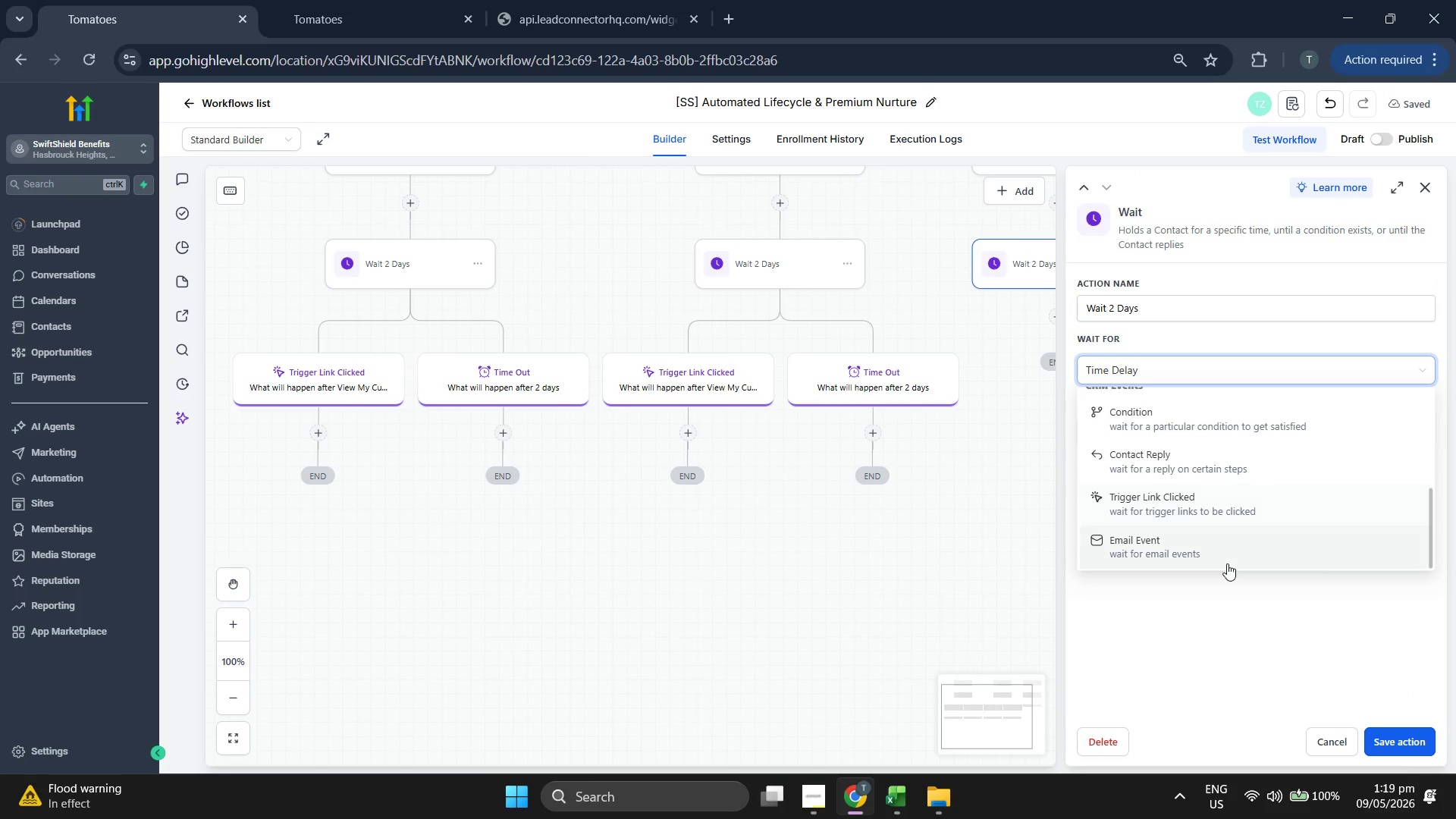 
left_click([1227, 563])
 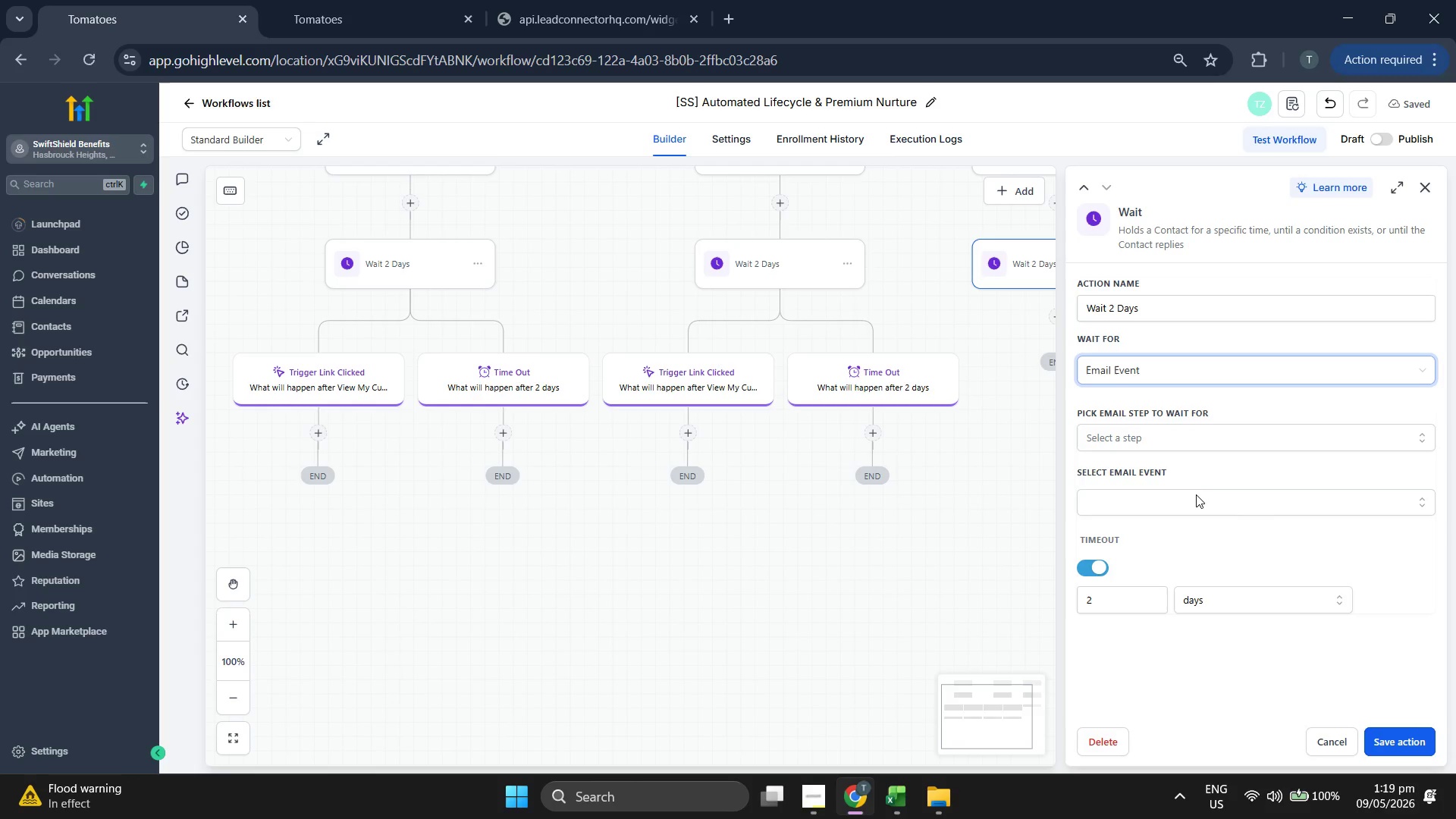 
left_click([1193, 495])
 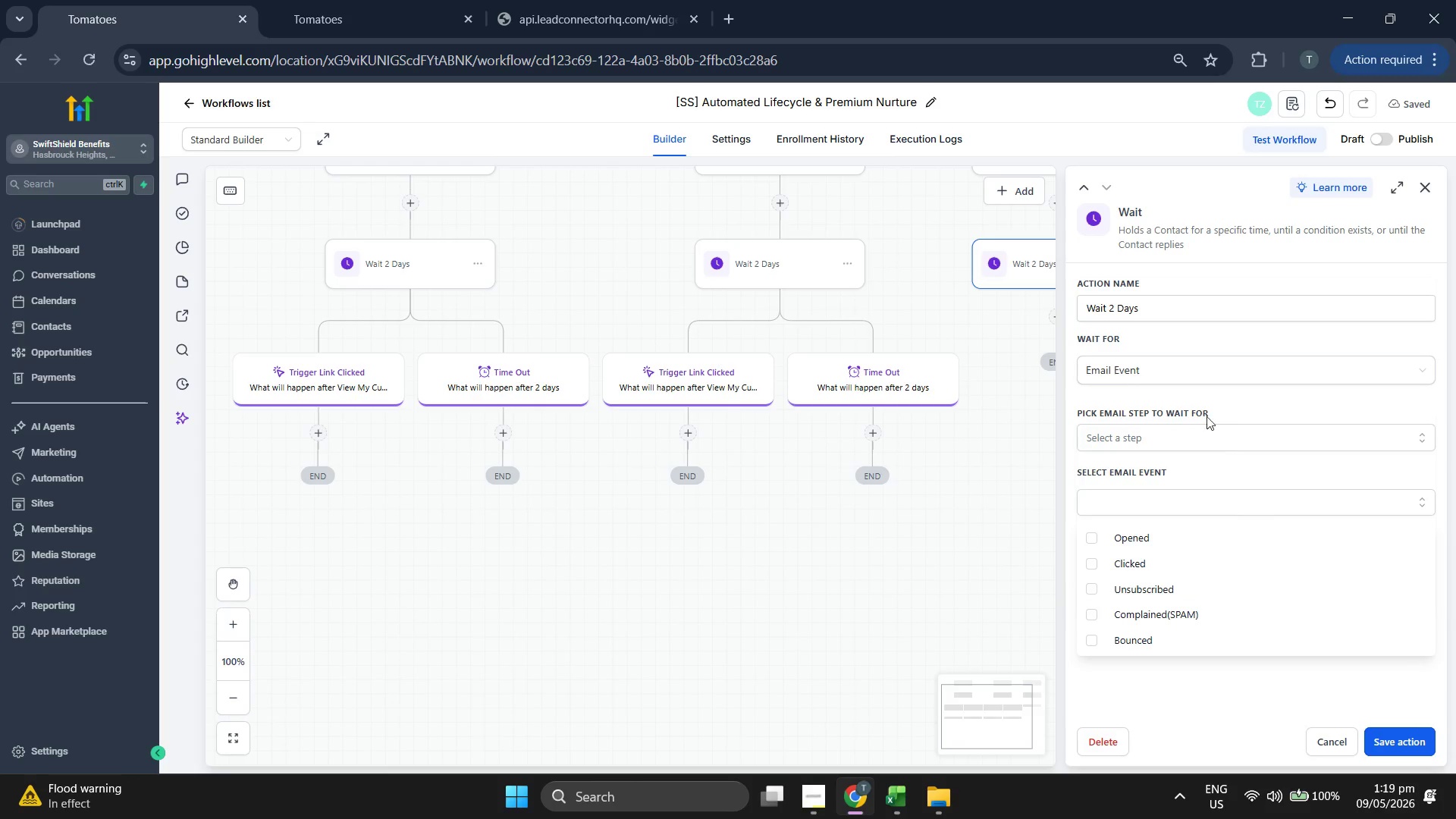 
left_click([1203, 378])
 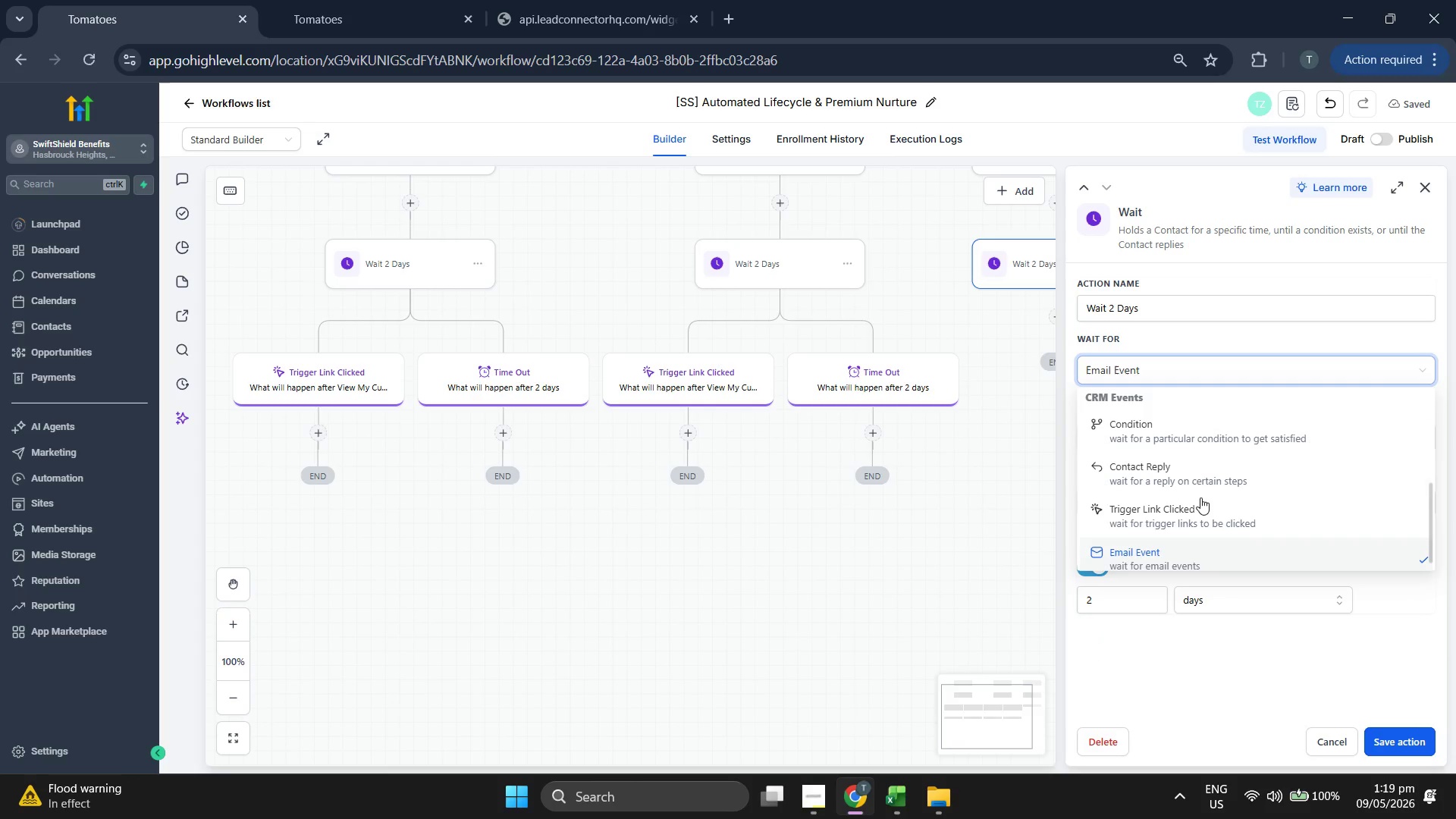 
left_click([1200, 499])
 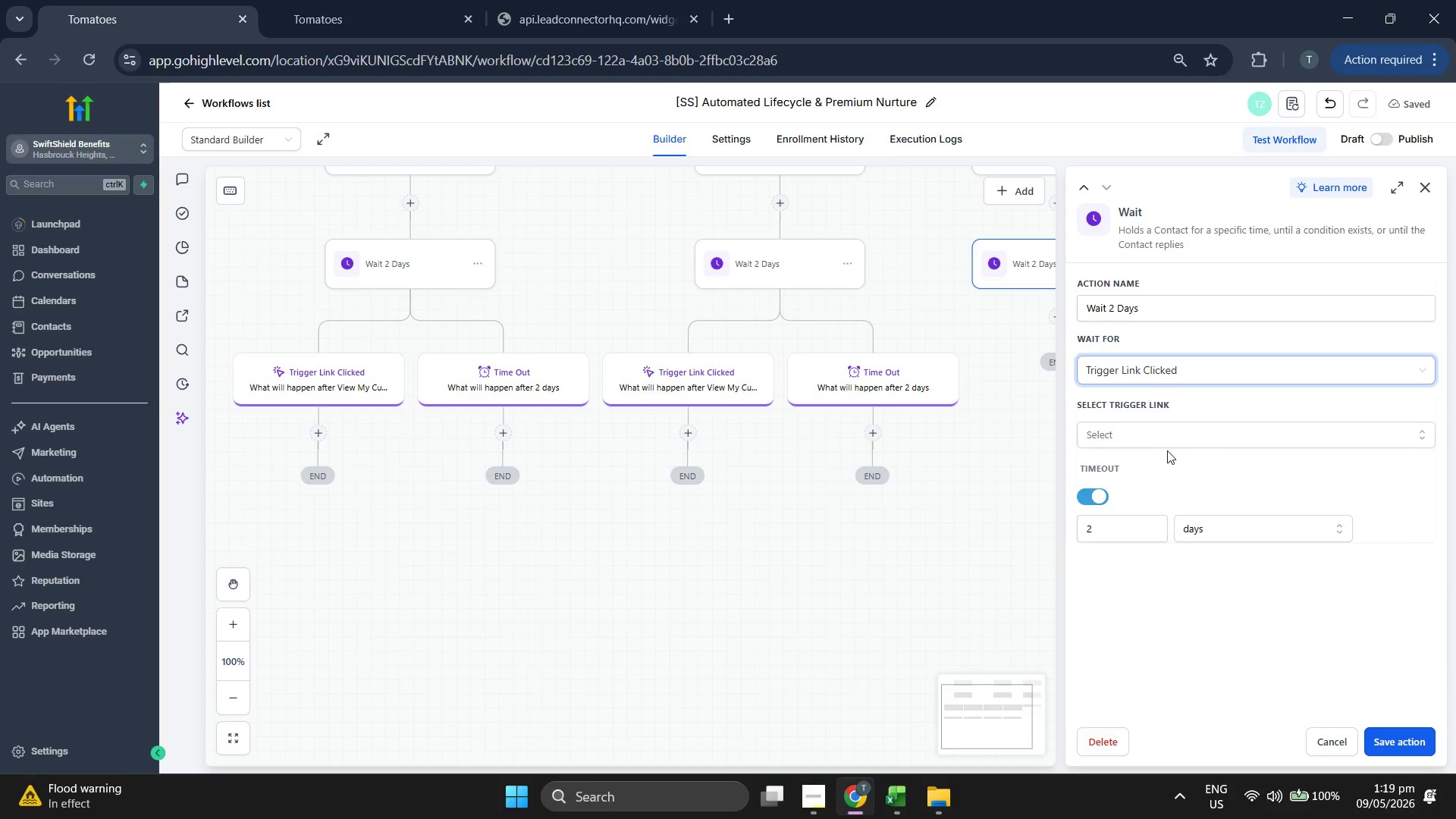 
scroll: coordinate [1200, 497], scroll_direction: down, amount: 6.0
 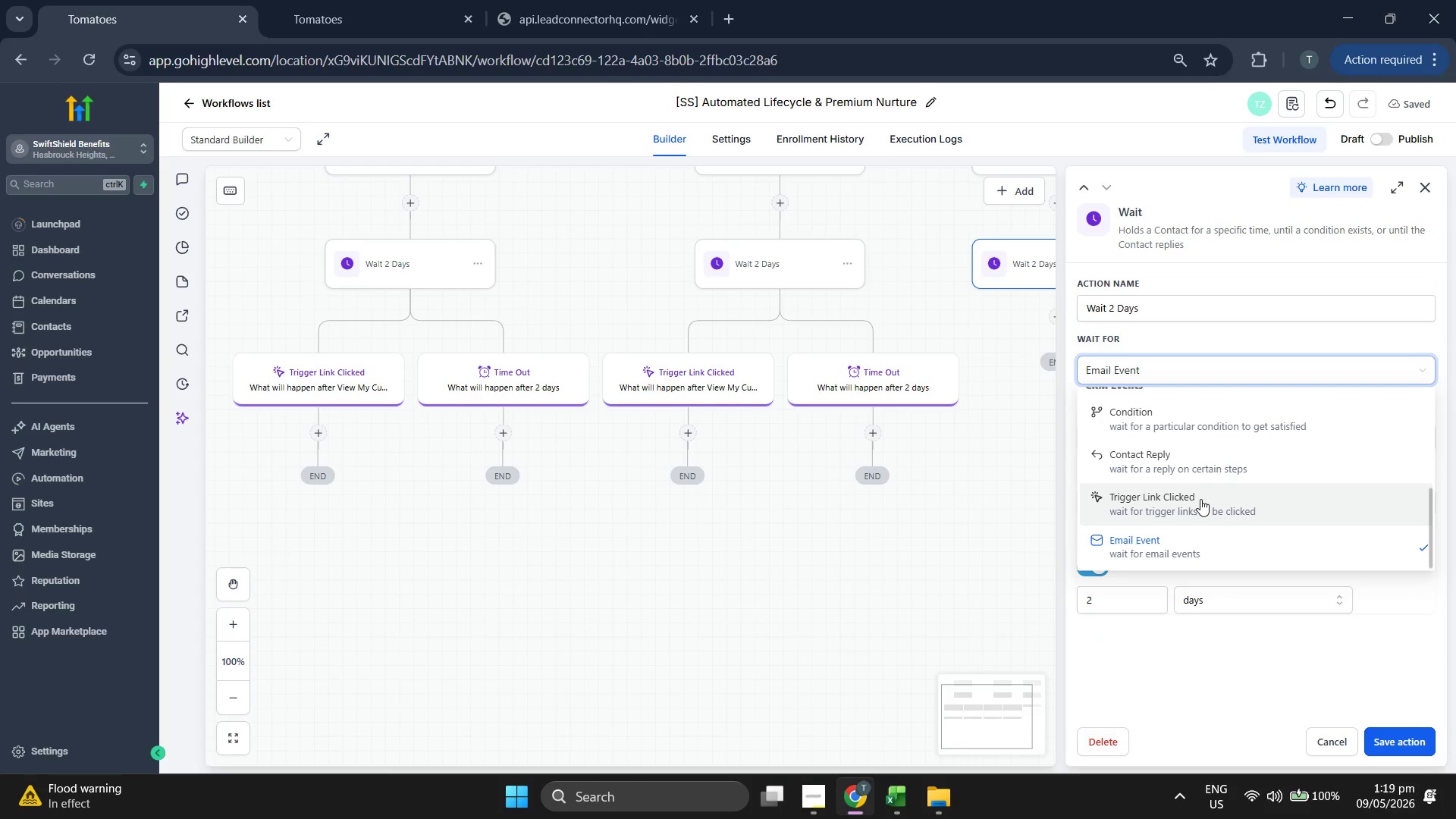 
left_click([1169, 435])
 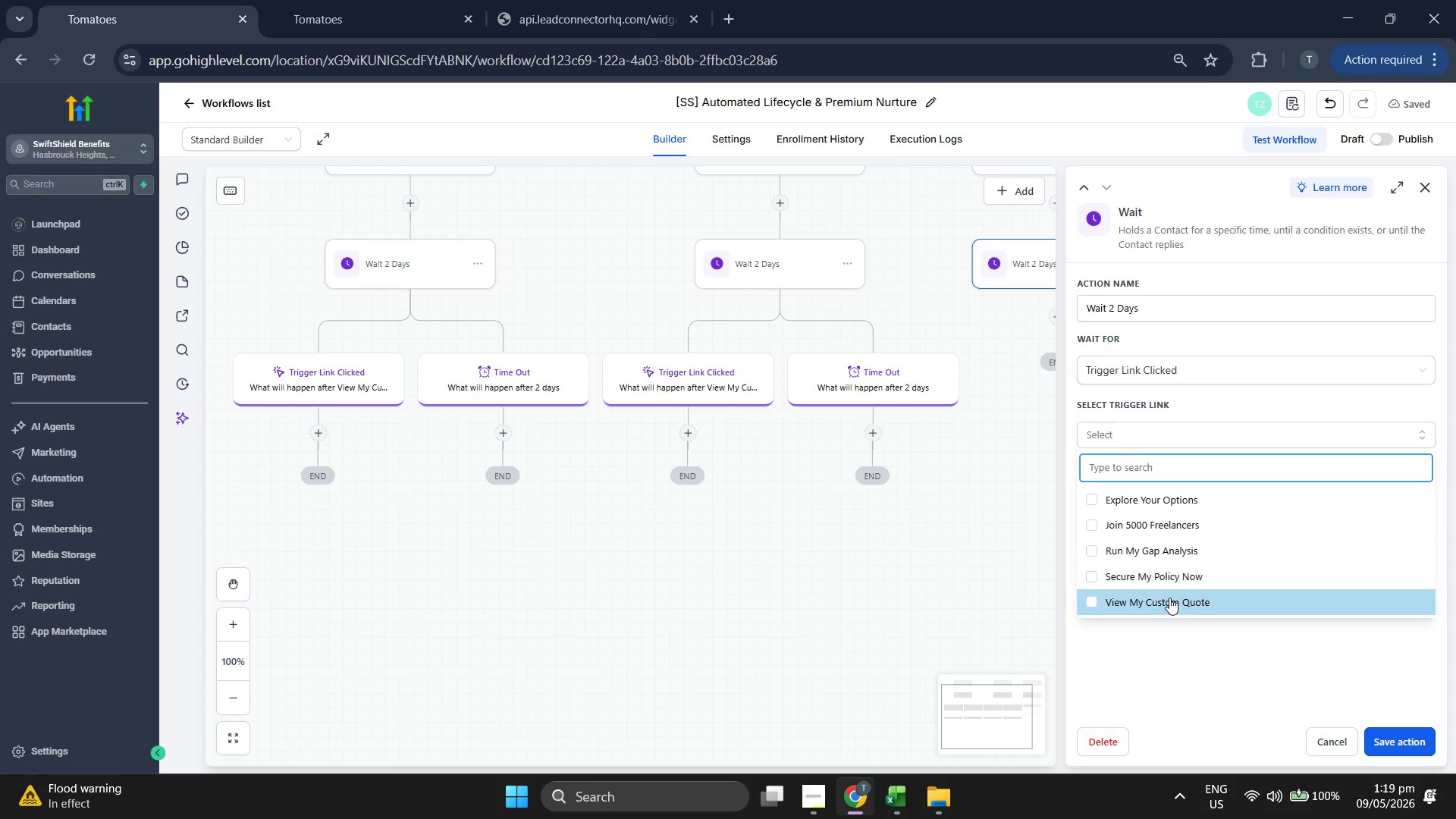 
left_click([1171, 600])
 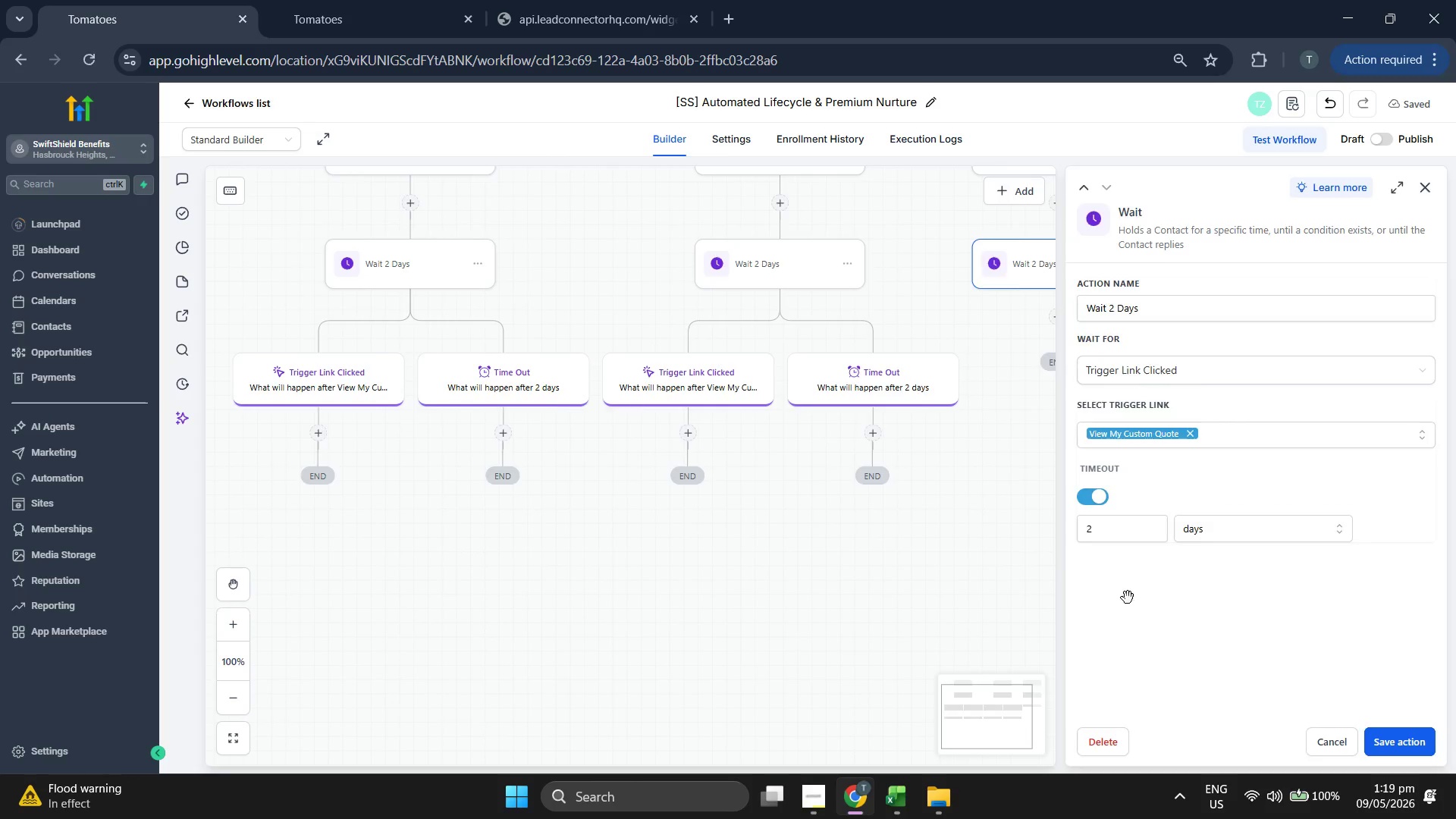 
left_click_drag(start_coordinate=[1028, 534], to_coordinate=[1081, 610])
 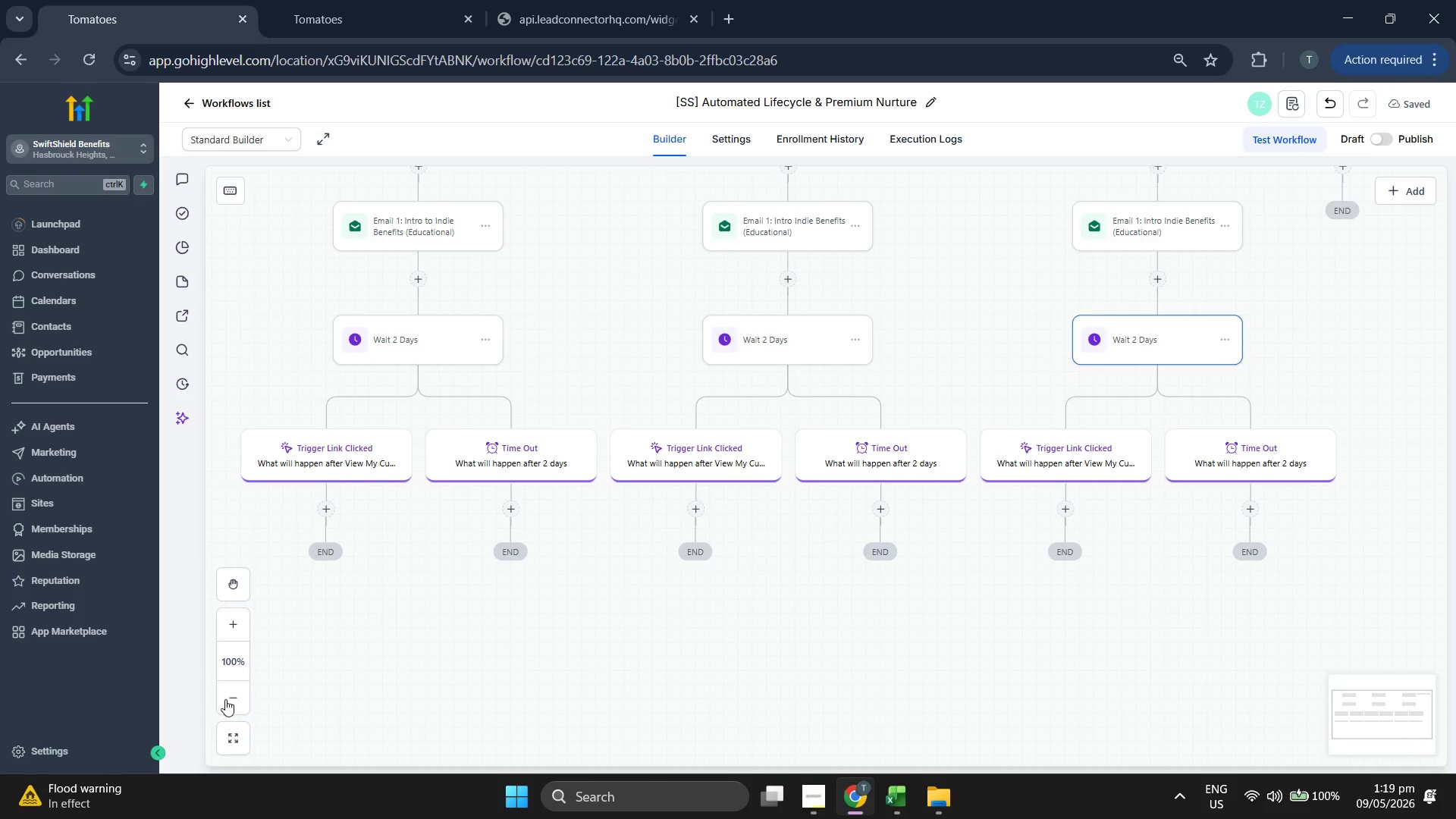 
double_click([234, 696])
 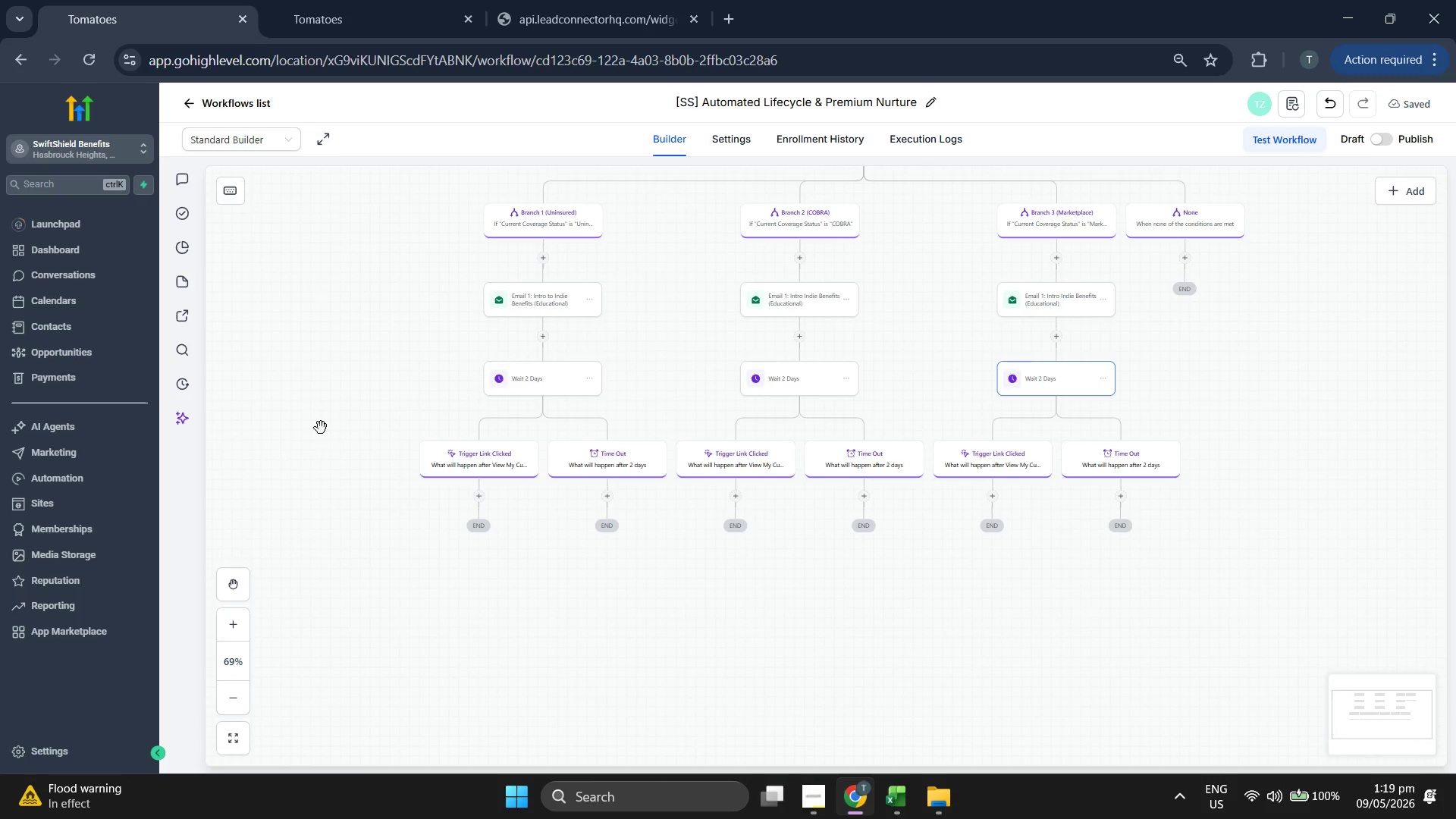 
left_click_drag(start_coordinate=[318, 415], to_coordinate=[337, 553])
 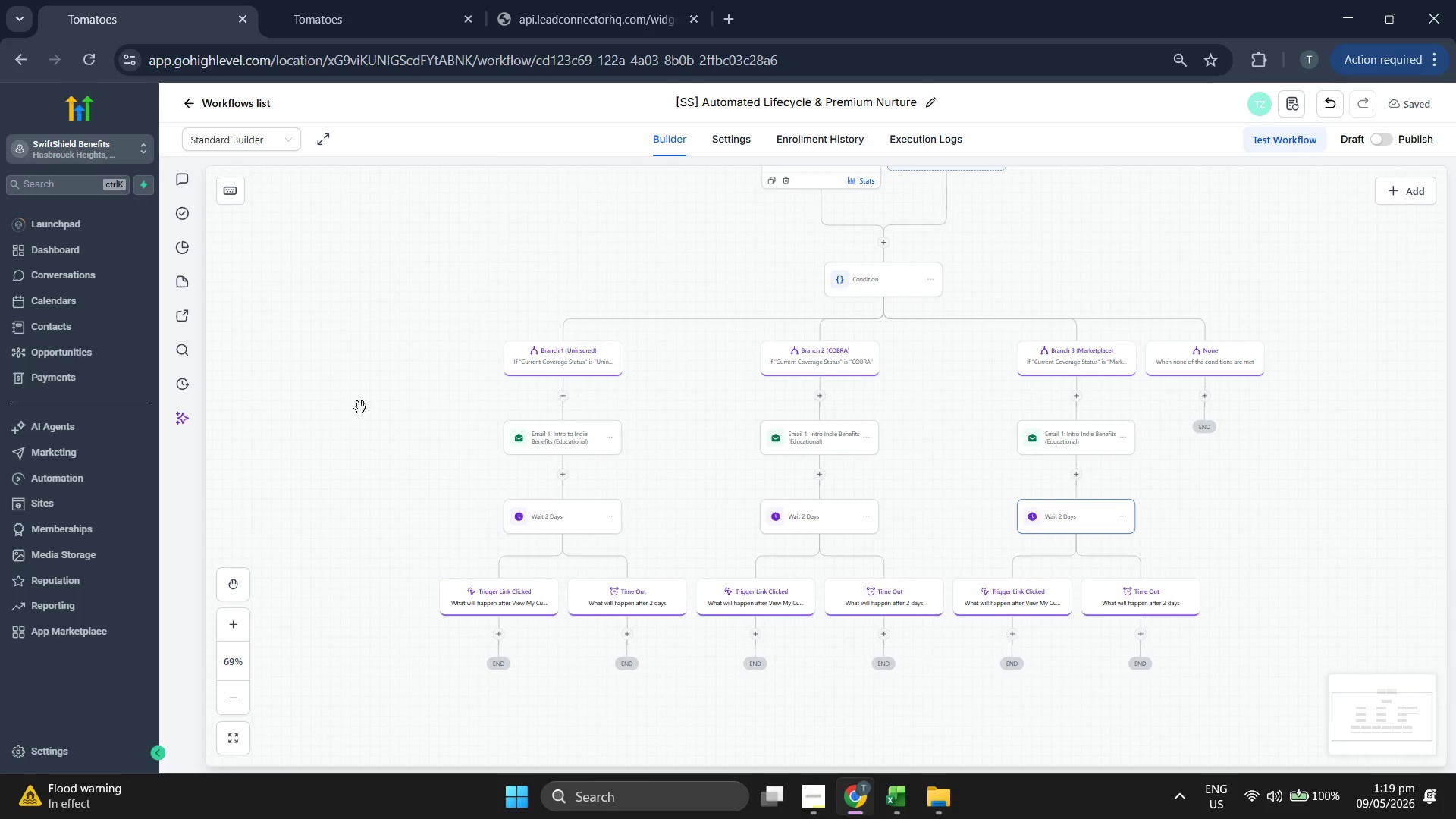 
left_click_drag(start_coordinate=[359, 407], to_coordinate=[354, 394])
 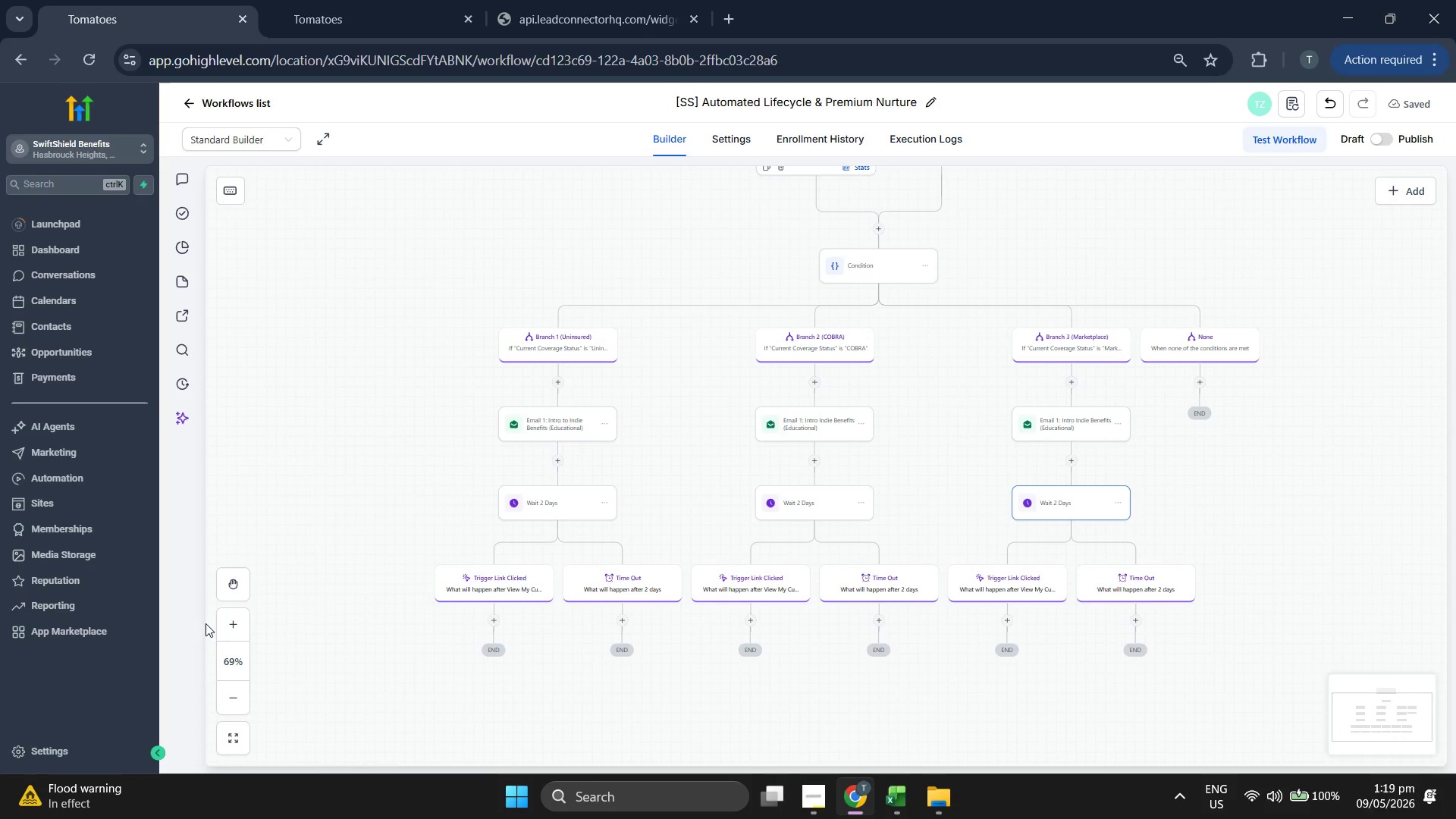 
left_click([221, 623])
 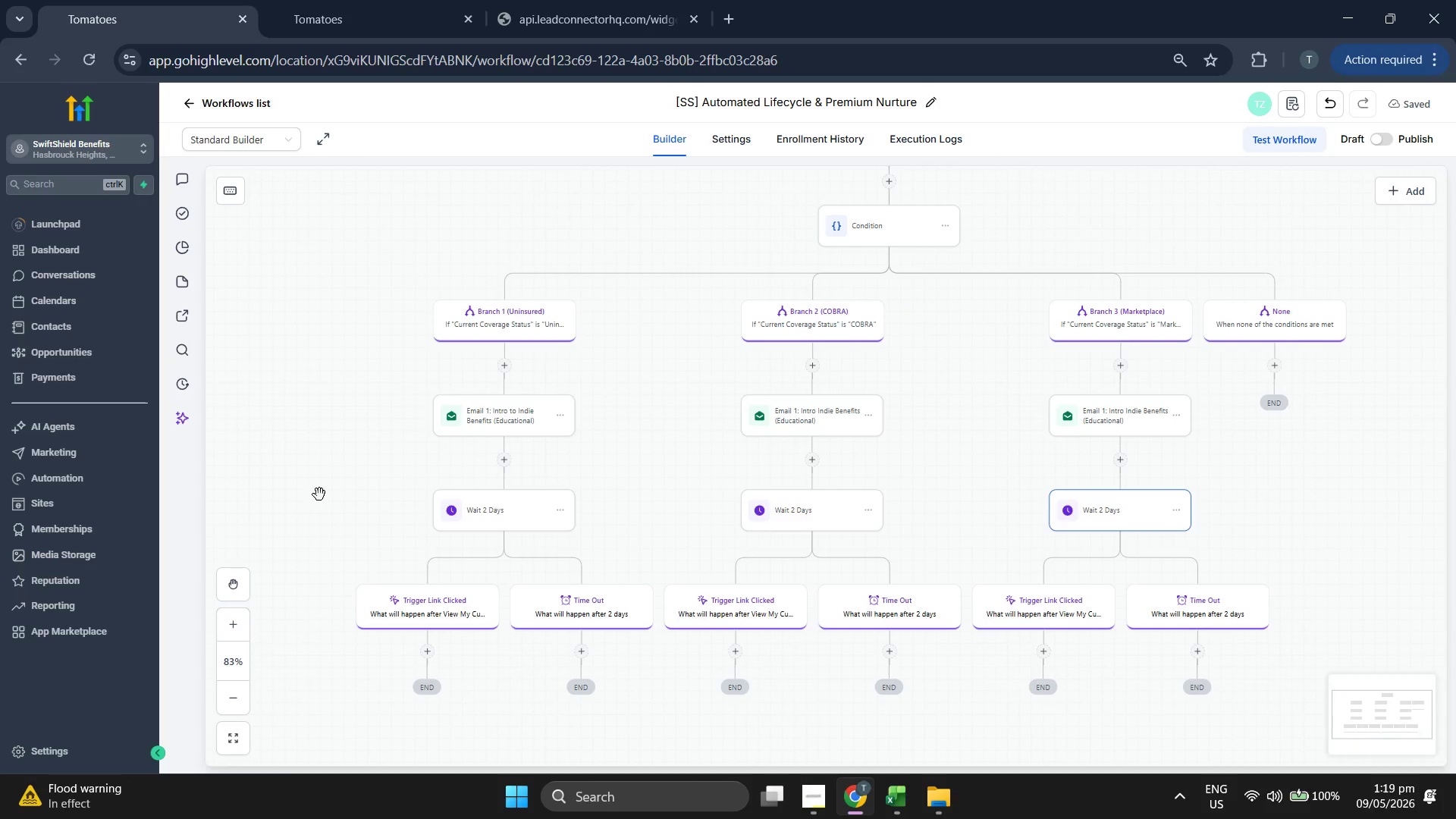 
left_click_drag(start_coordinate=[321, 479], to_coordinate=[326, 392])
 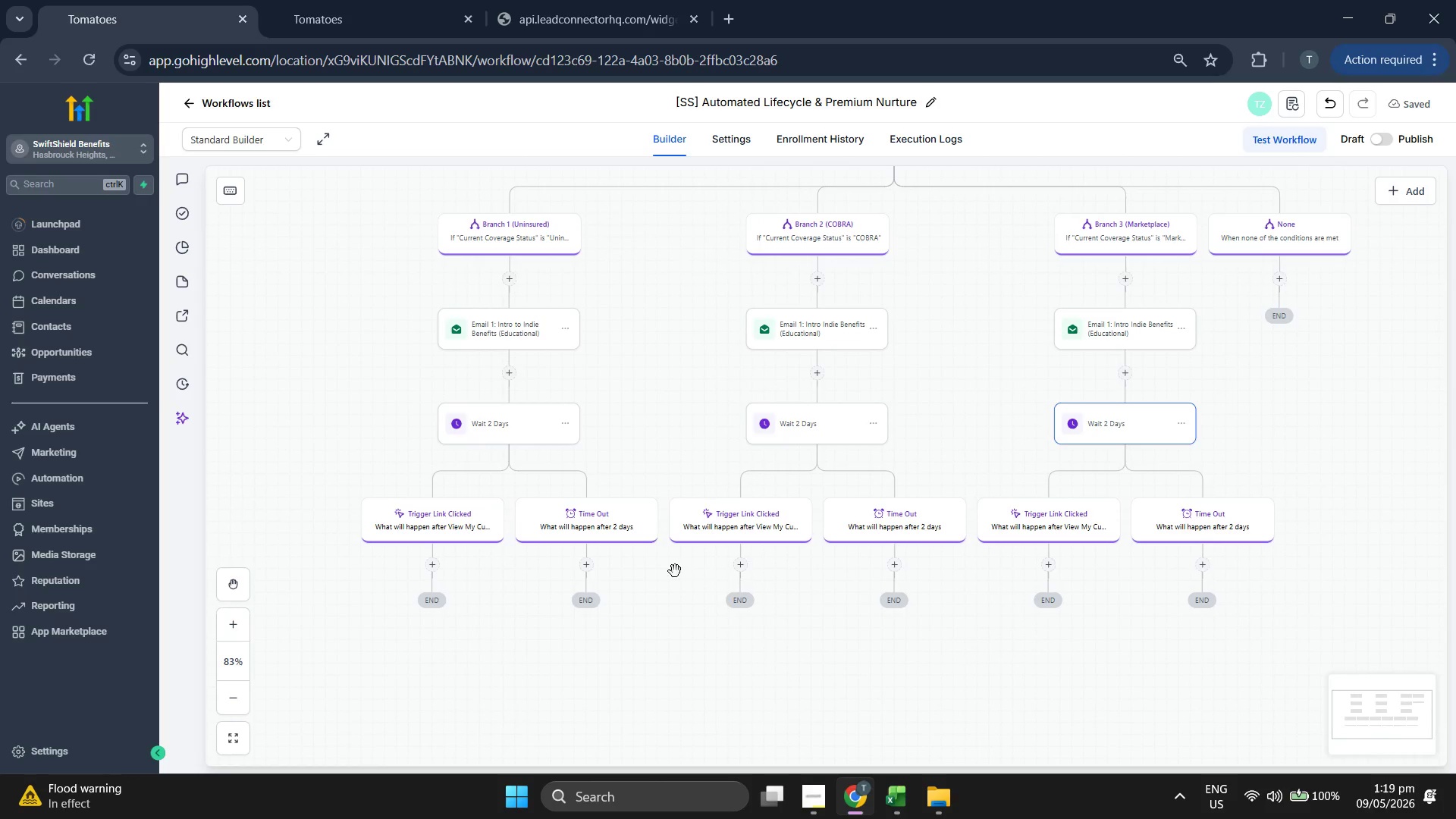 
left_click_drag(start_coordinate=[687, 653], to_coordinate=[677, 568])
 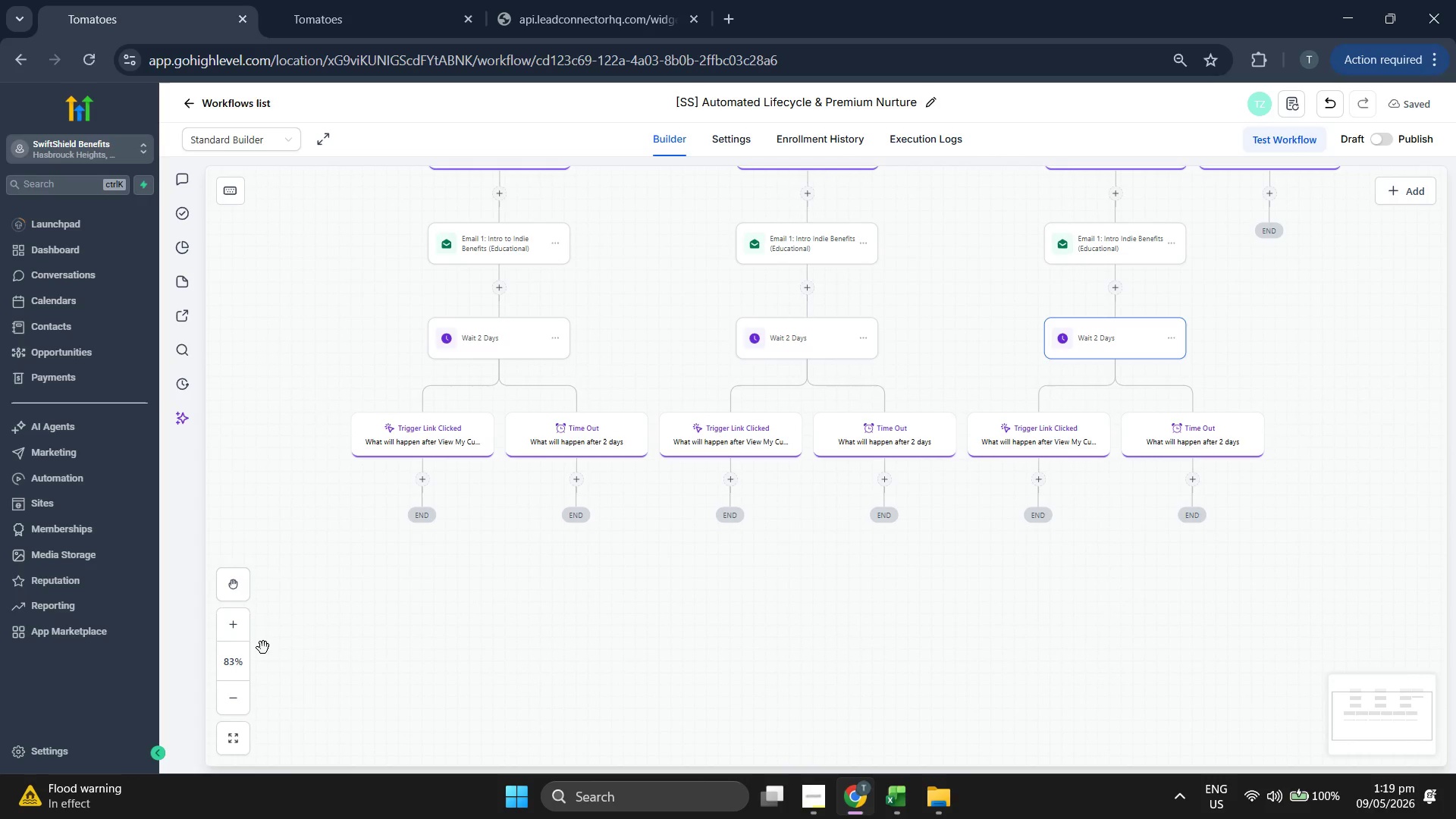 
left_click([240, 637])
 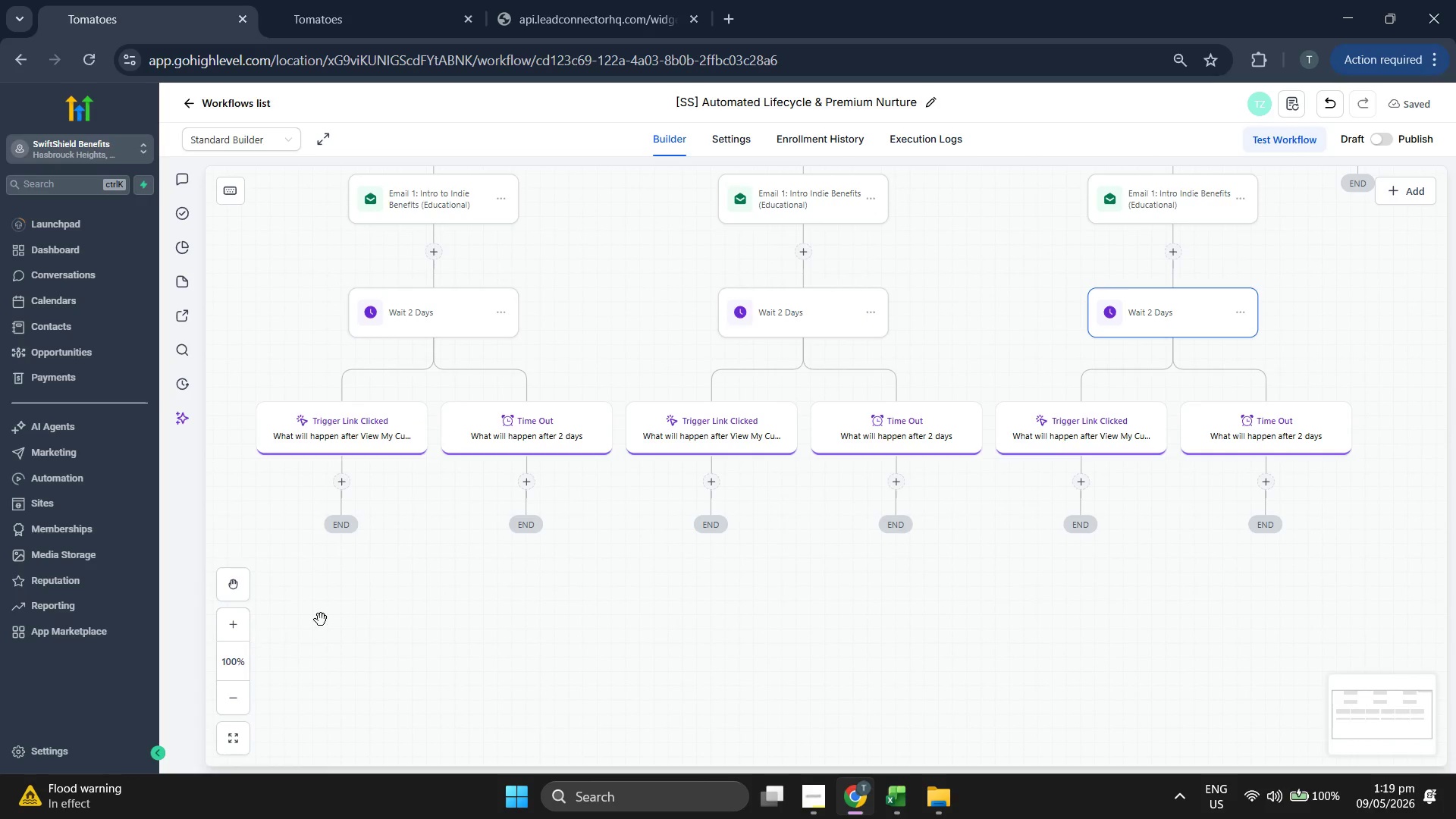 
left_click_drag(start_coordinate=[347, 617], to_coordinate=[419, 613])
 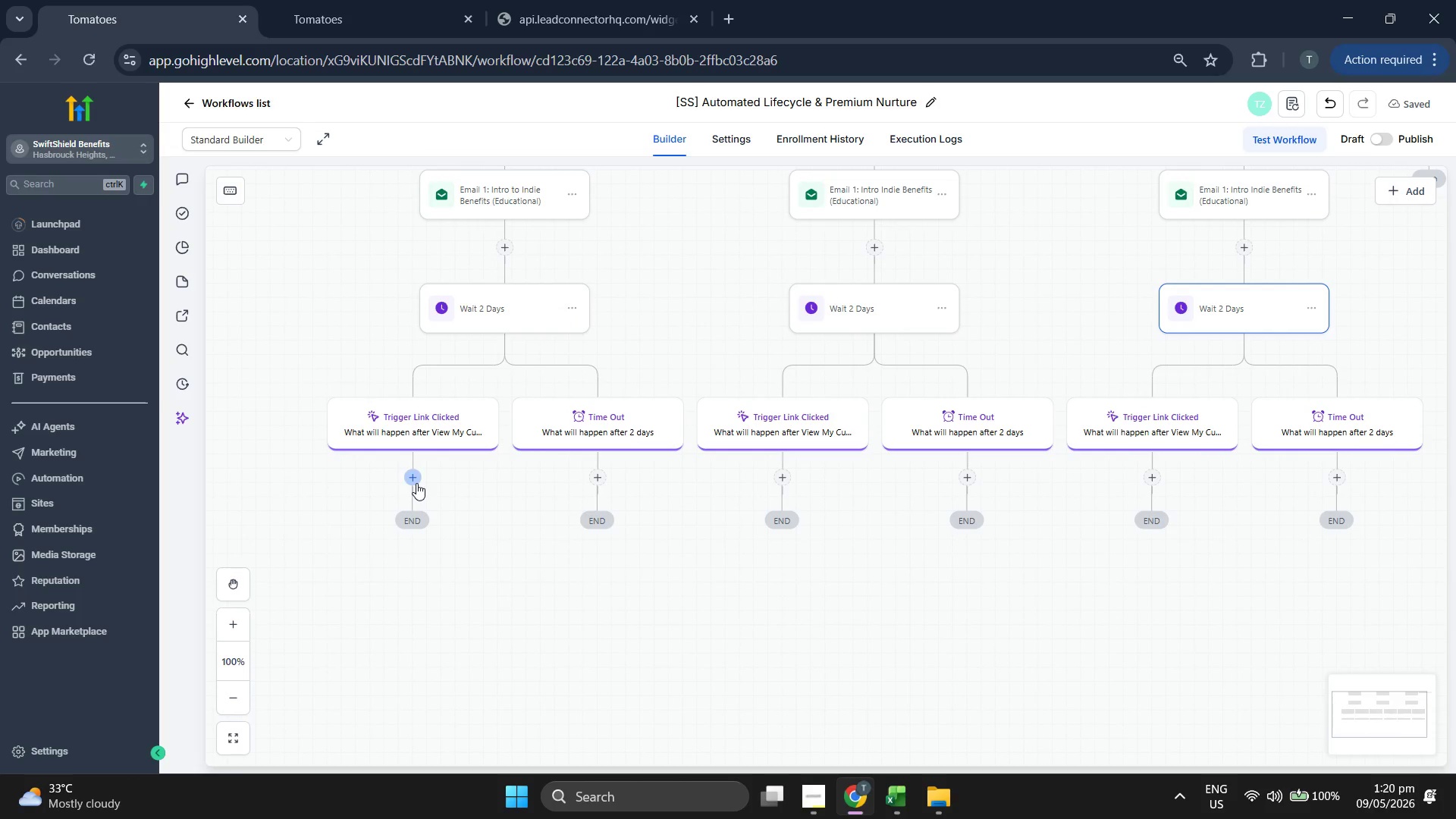 
left_click([416, 483])
 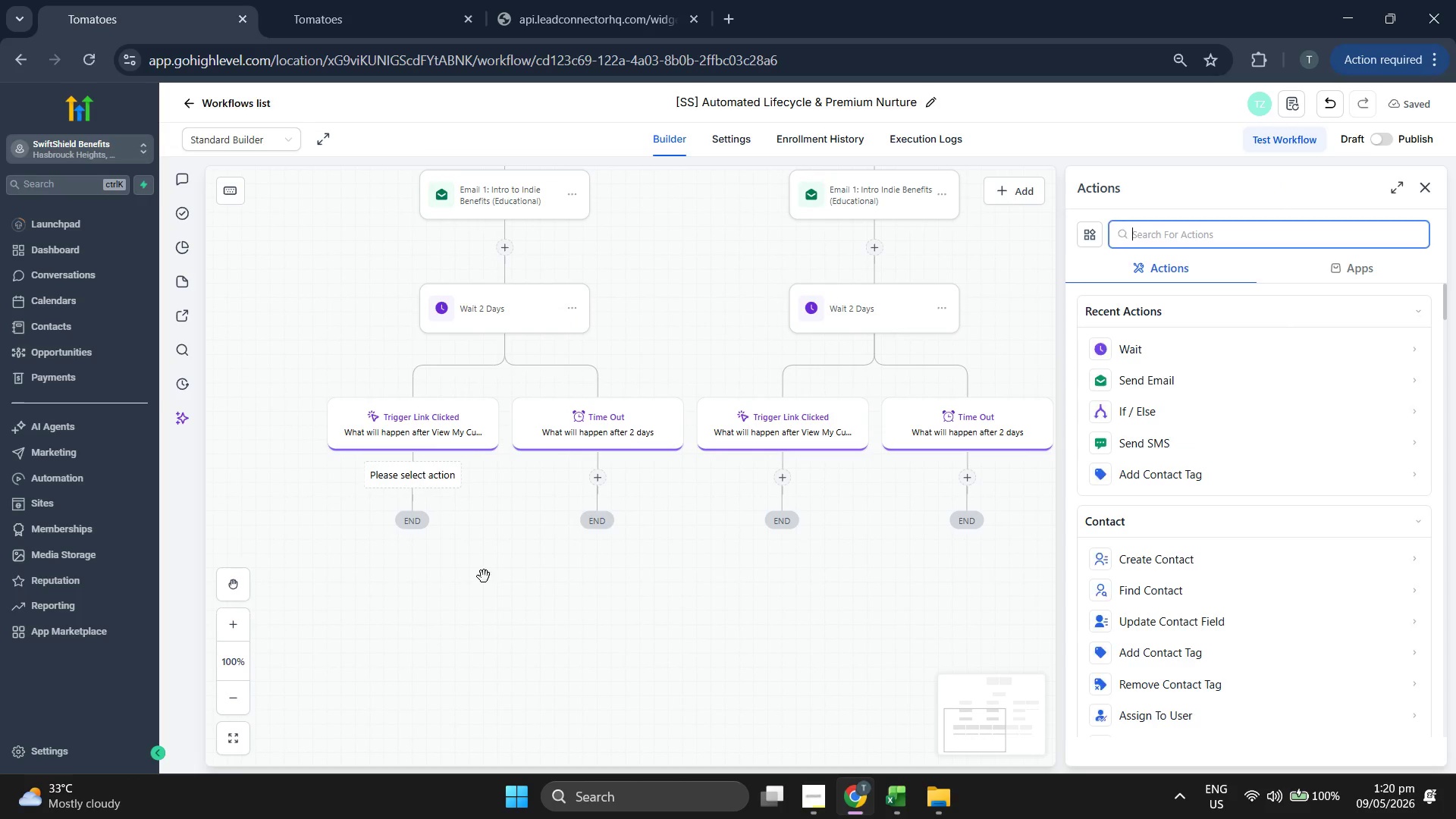 
left_click_drag(start_coordinate=[549, 635], to_coordinate=[486, 613])
 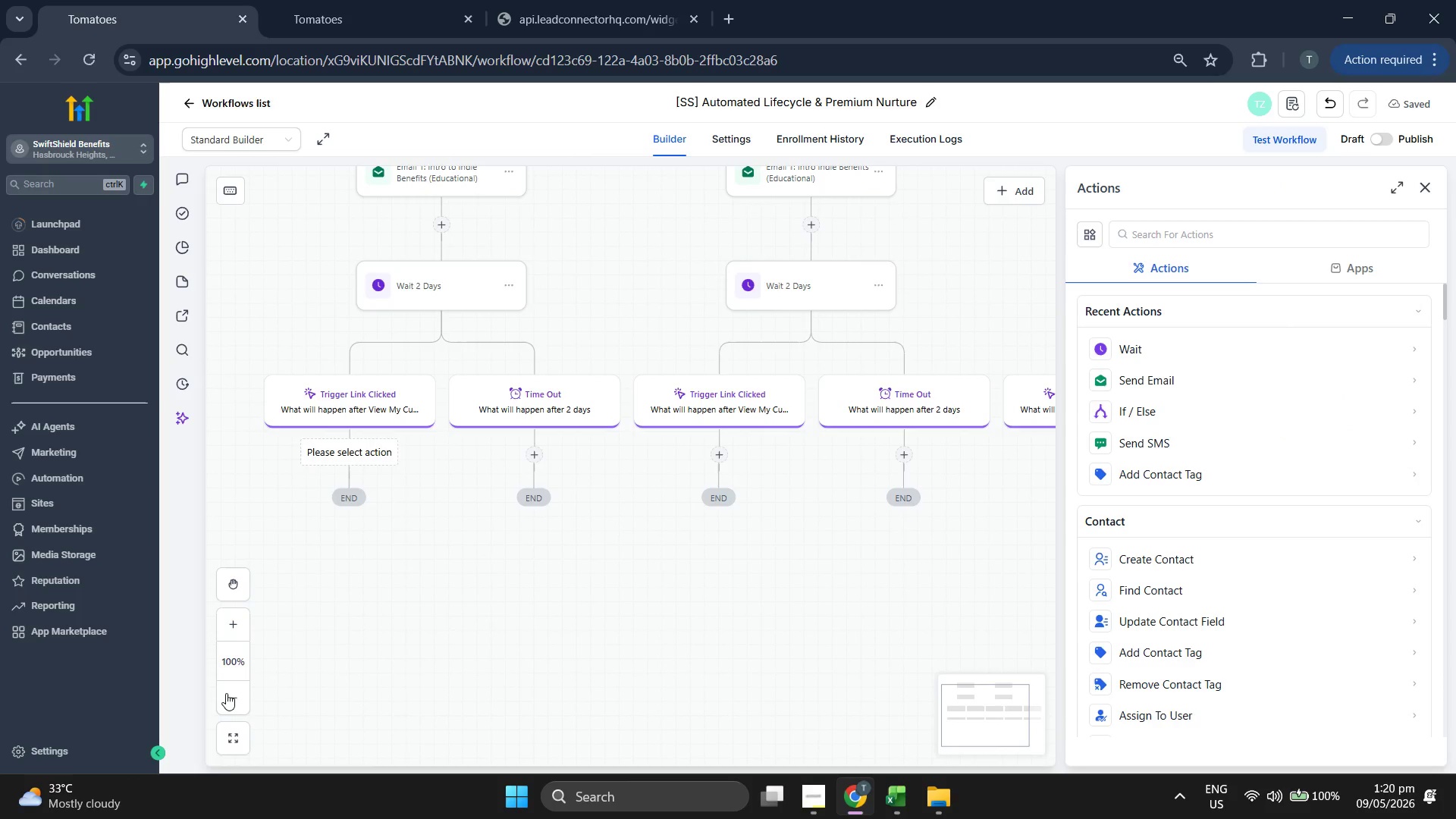 
left_click([226, 692])
 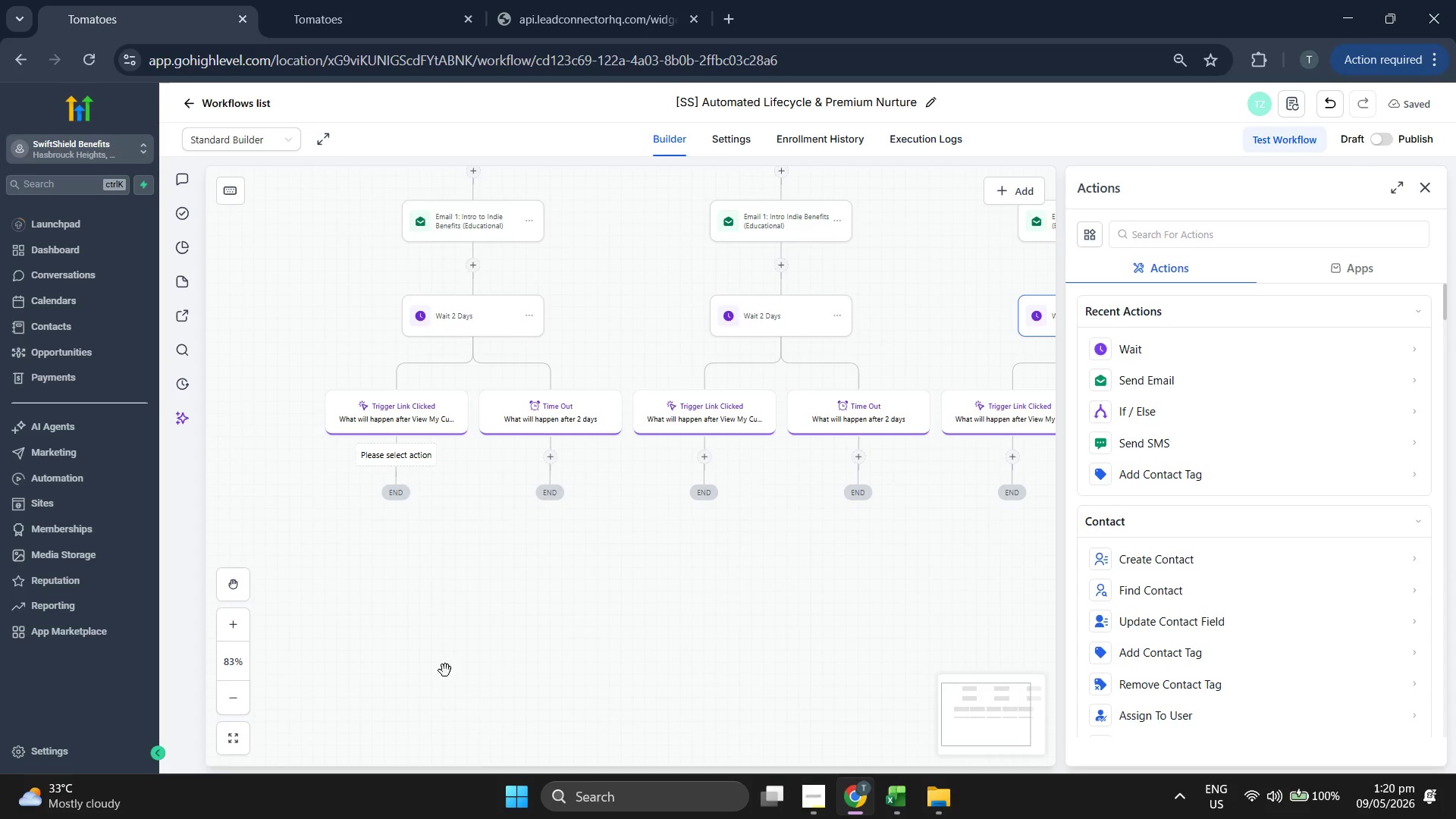 
left_click_drag(start_coordinate=[519, 673], to_coordinate=[457, 657])
 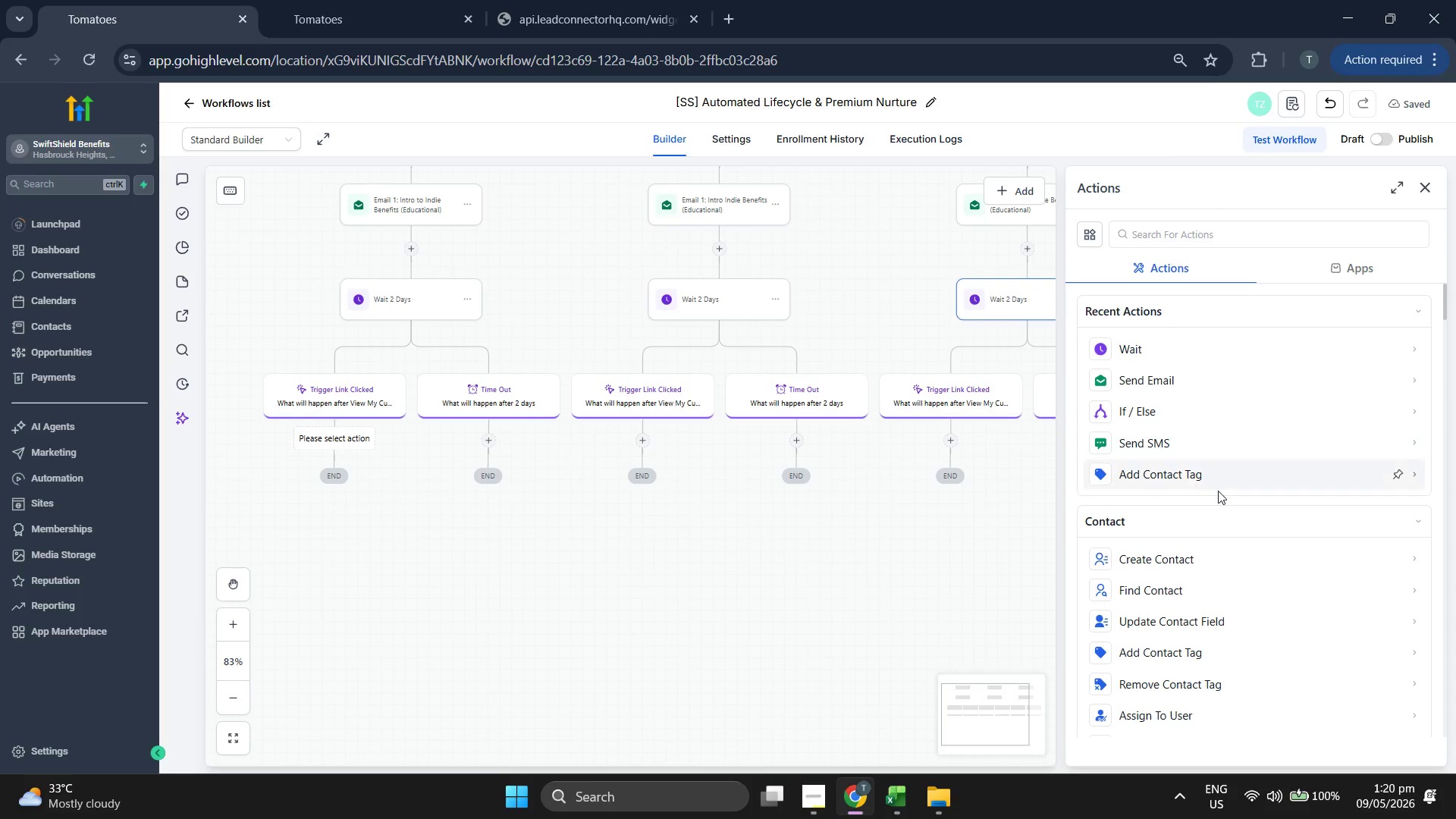 
scroll: coordinate [1219, 493], scroll_direction: down, amount: 12.0
 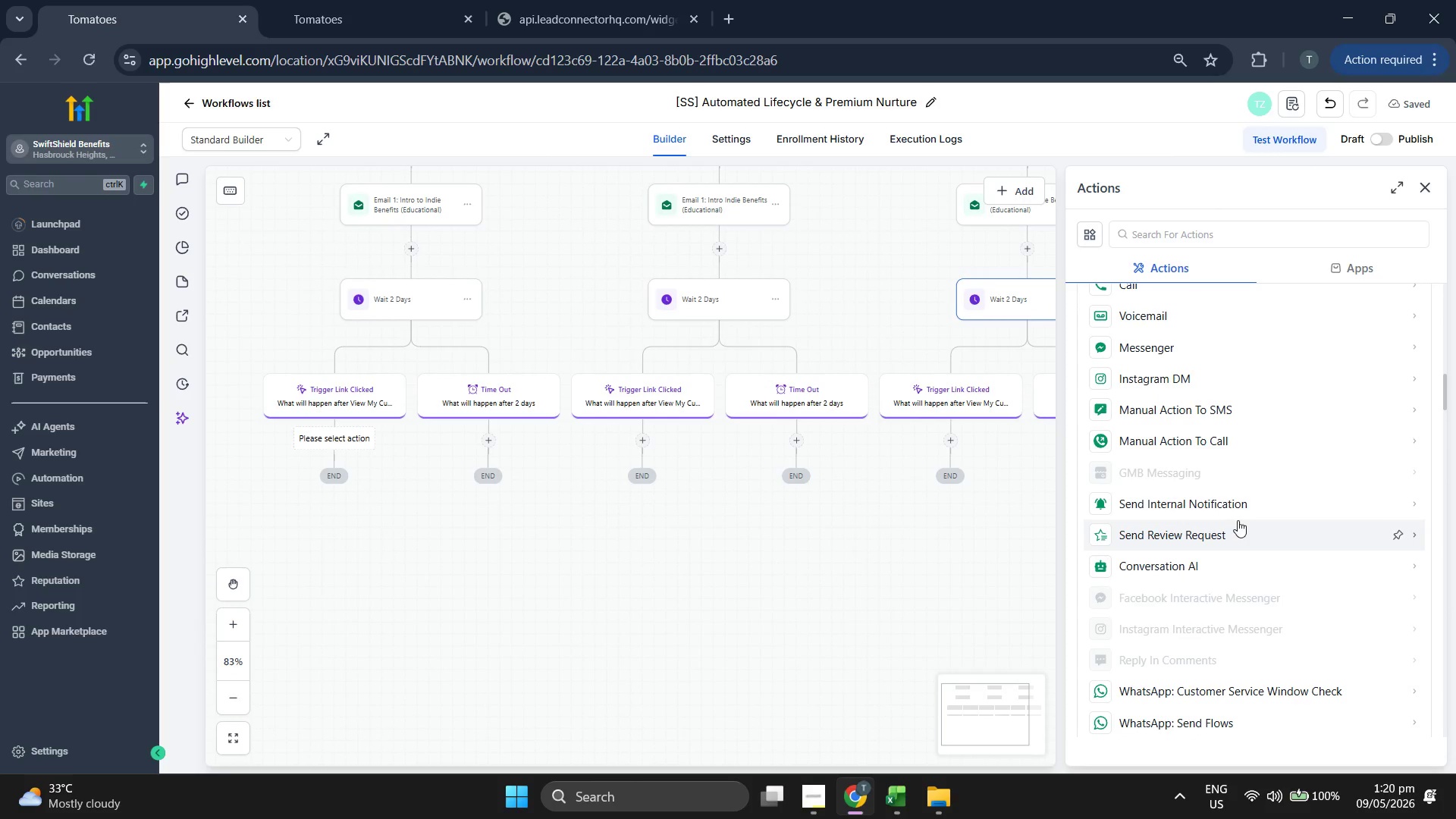 
left_click([1247, 510])
 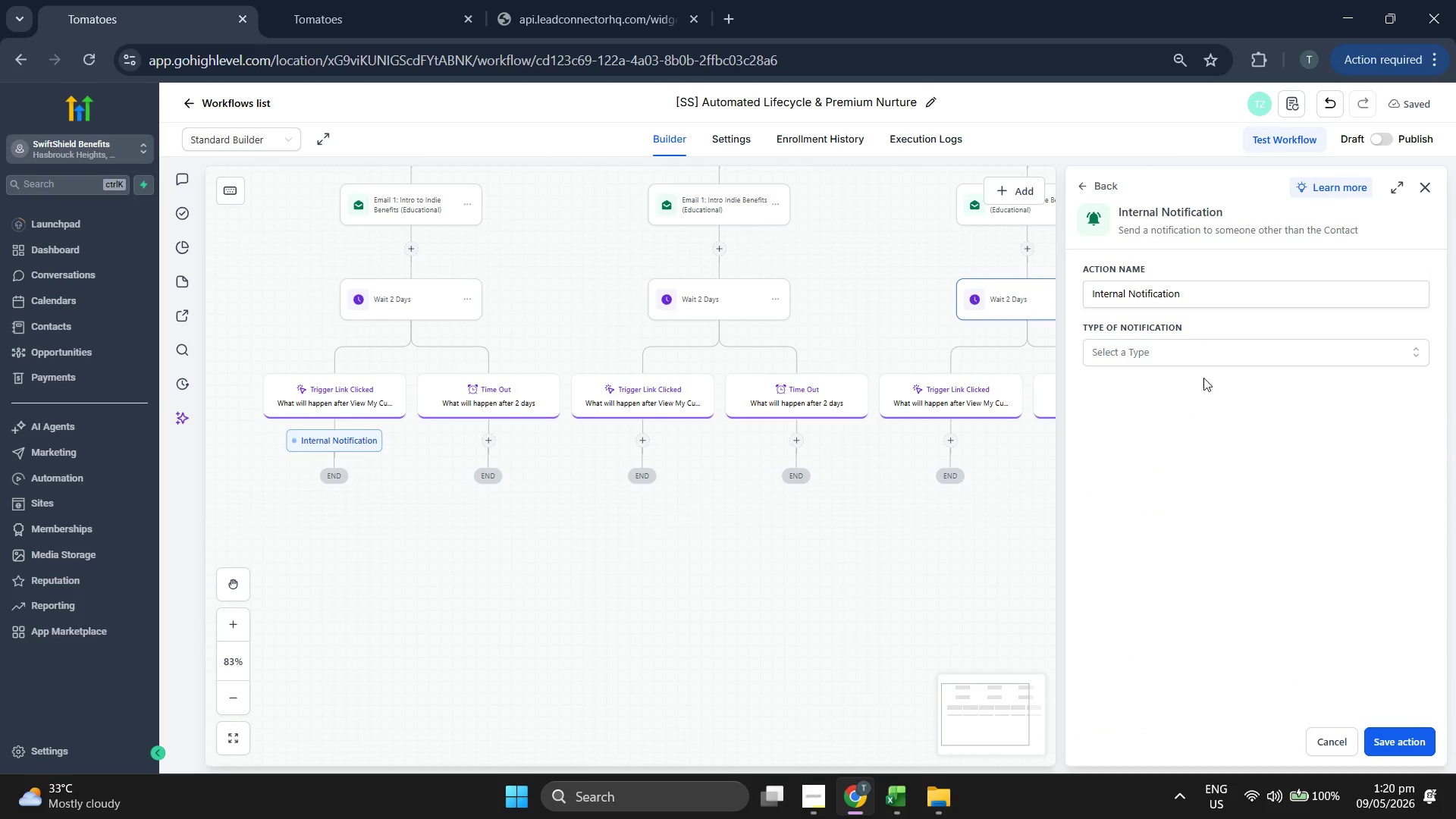 
left_click([1213, 362])
 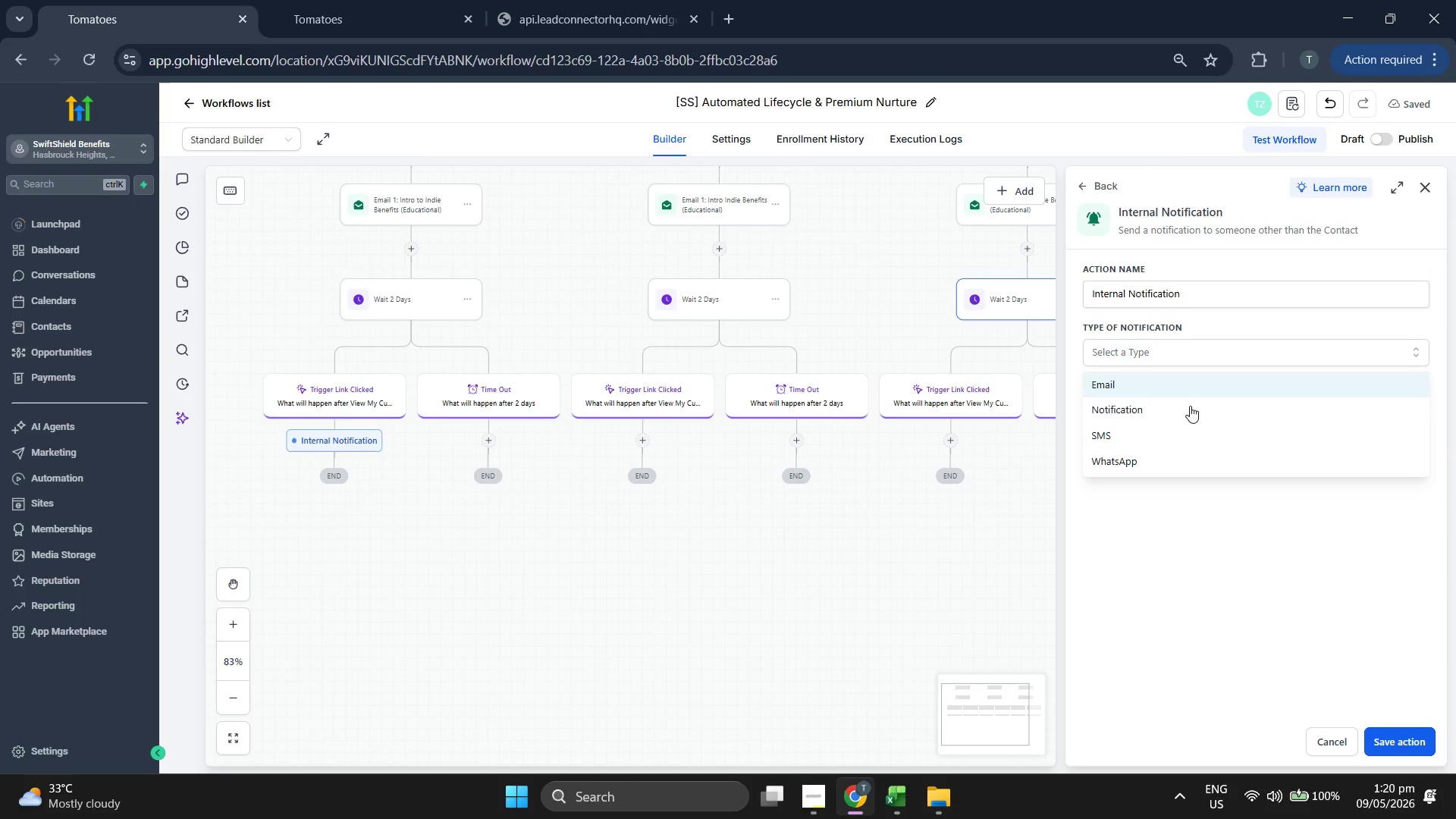 
left_click([1188, 413])
 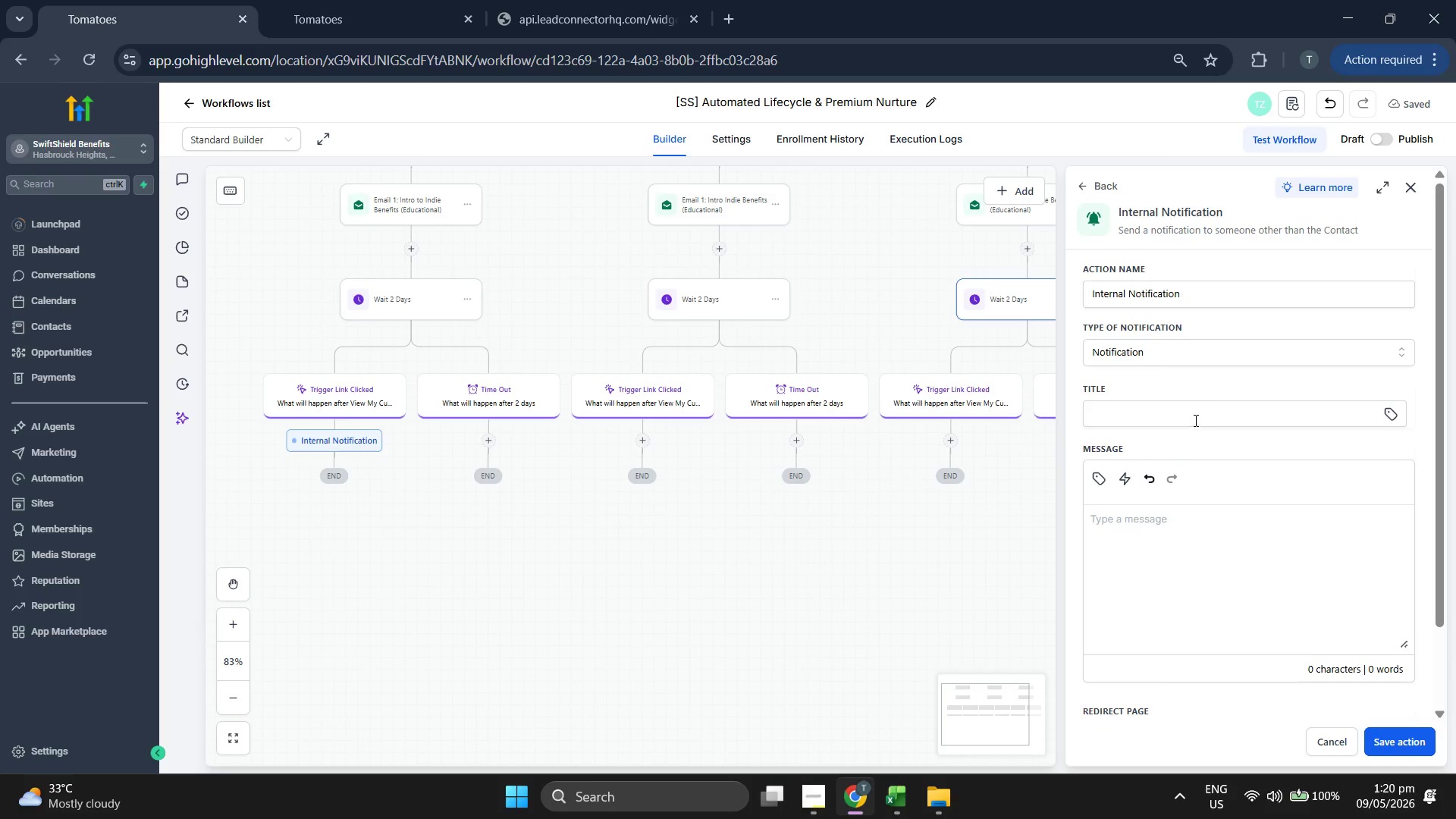 
left_click([1196, 417])
 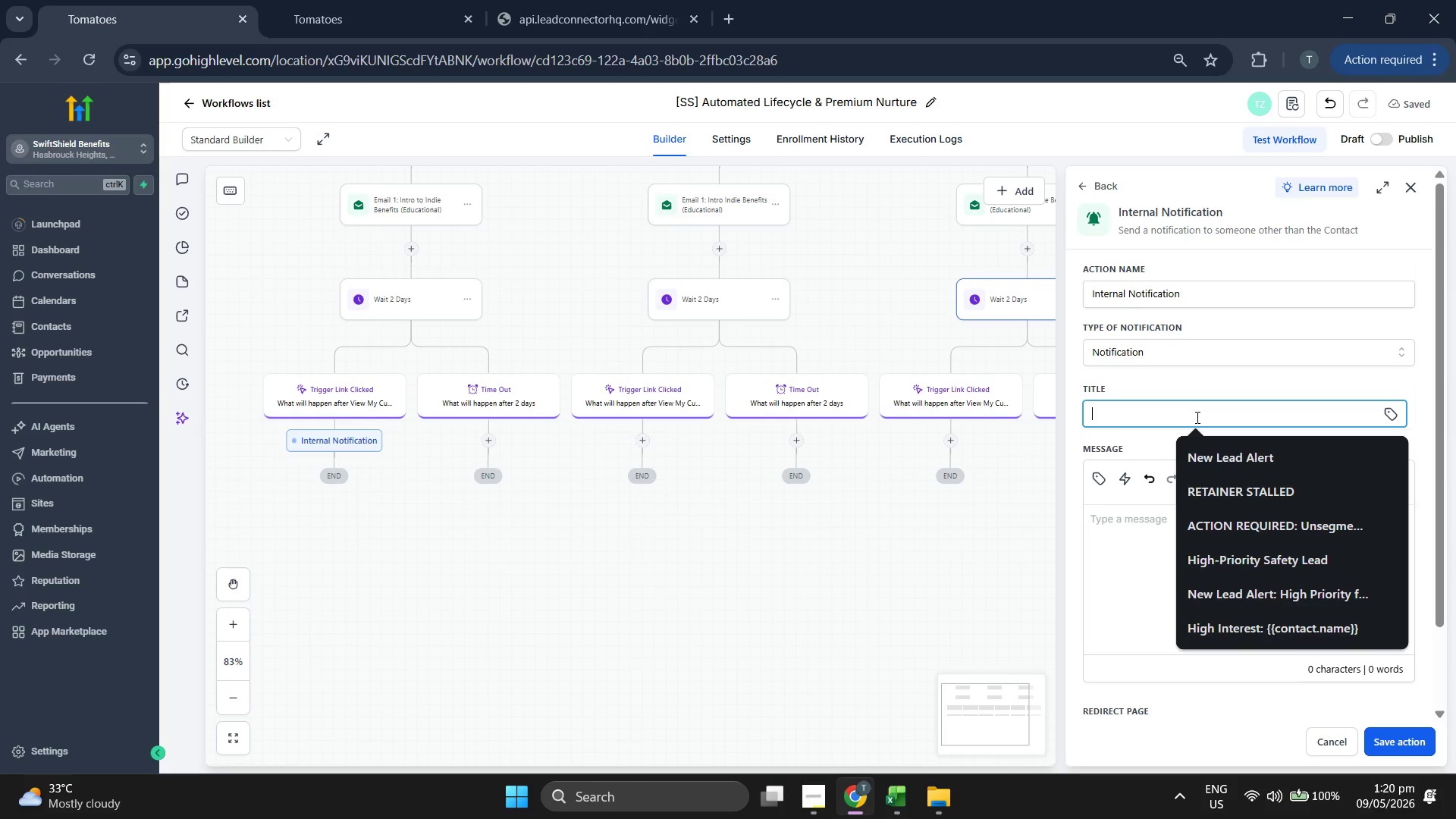 
type(High Inter)
key(Backspace)
type(nt Alert)
 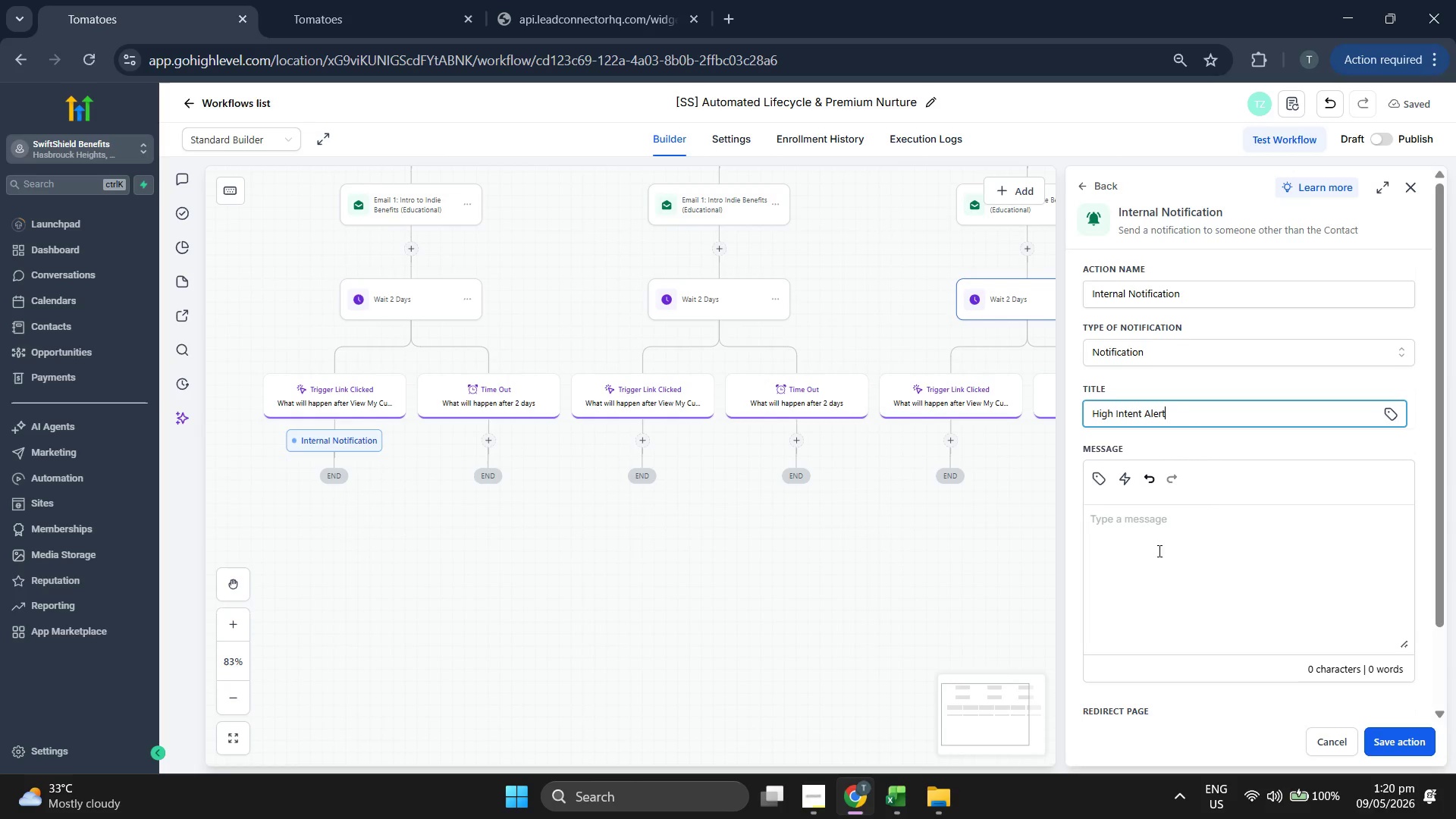 
left_click([1329, 741])
 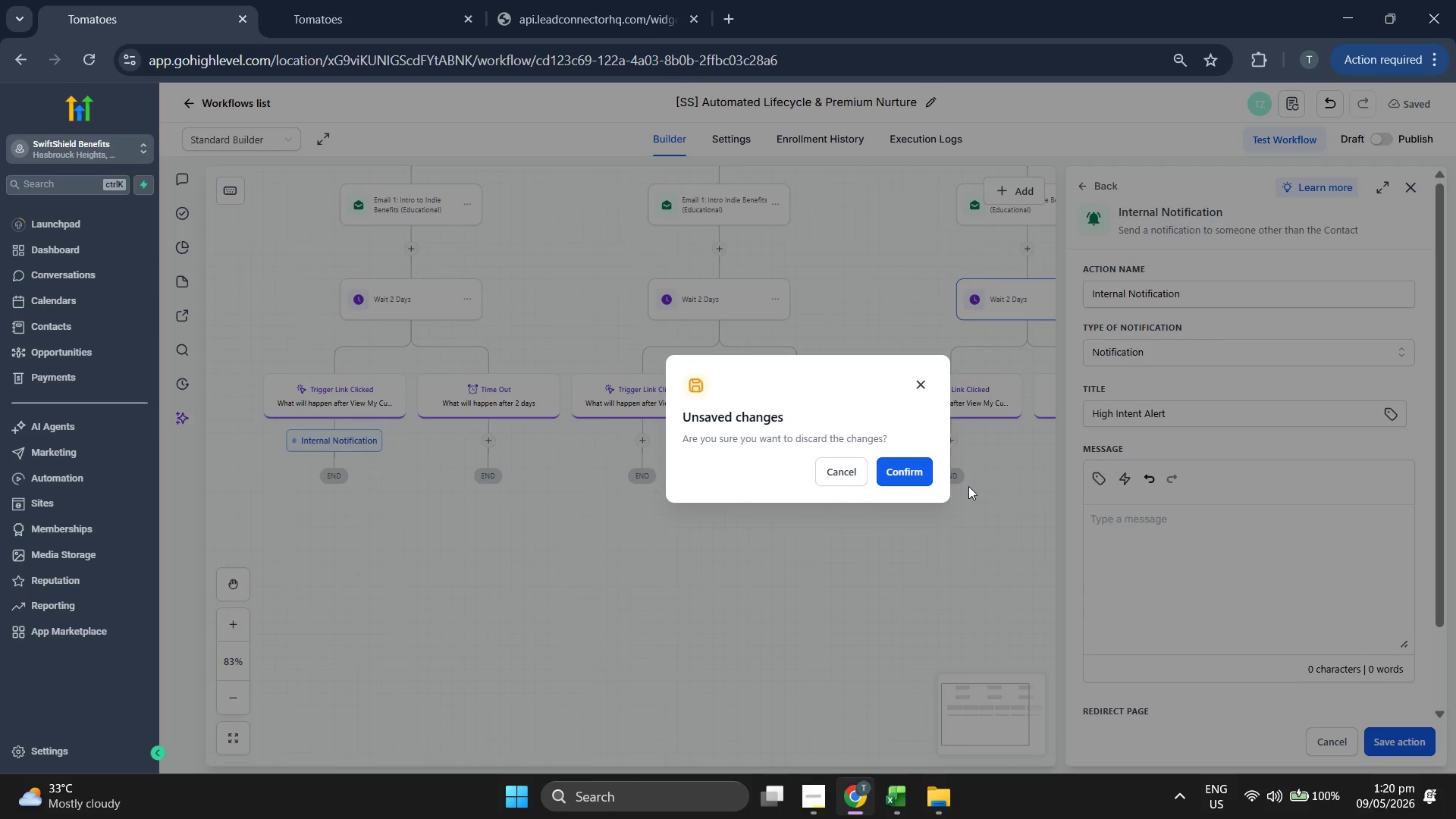 
left_click([922, 474])
 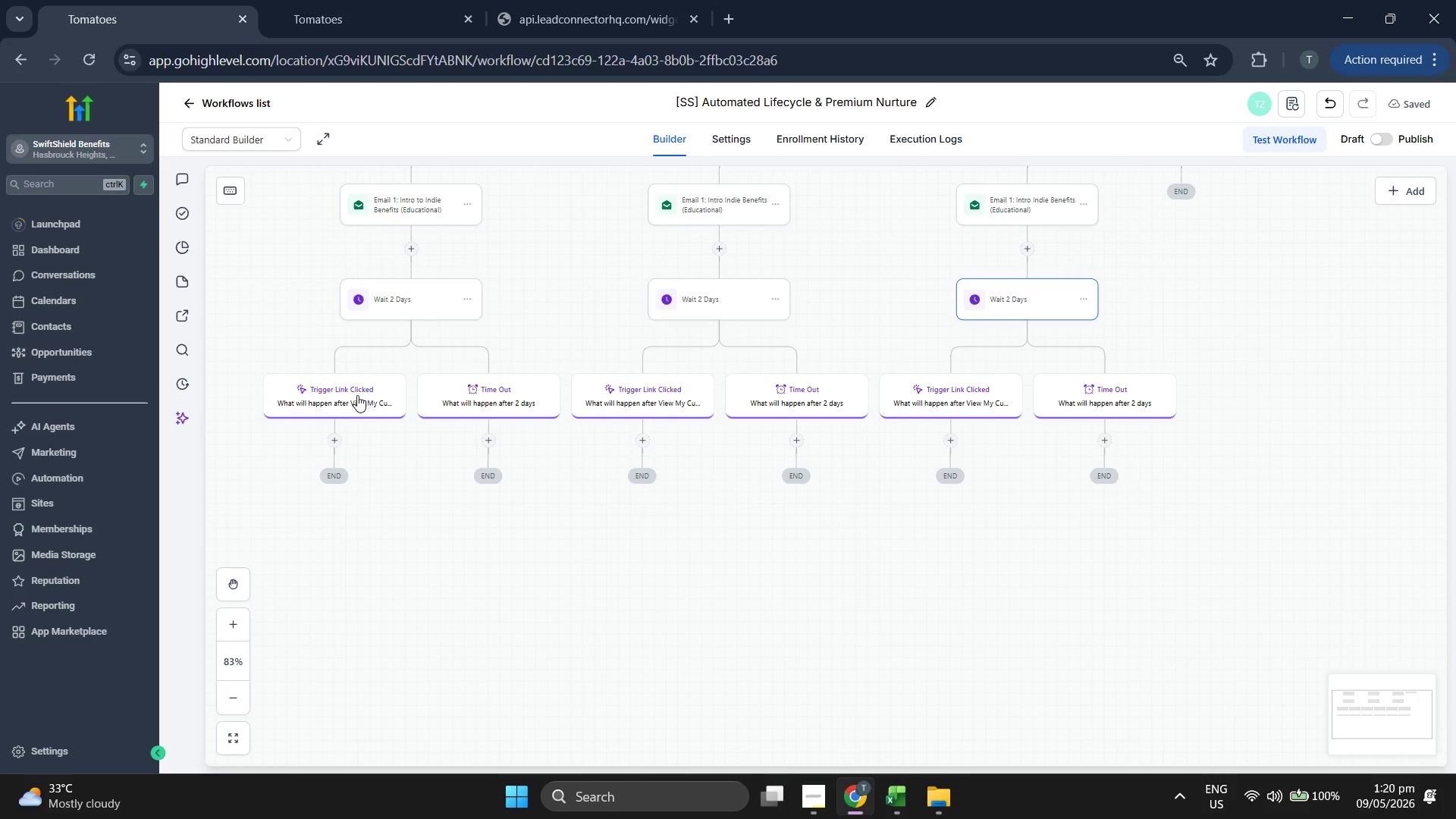 
left_click([334, 435])
 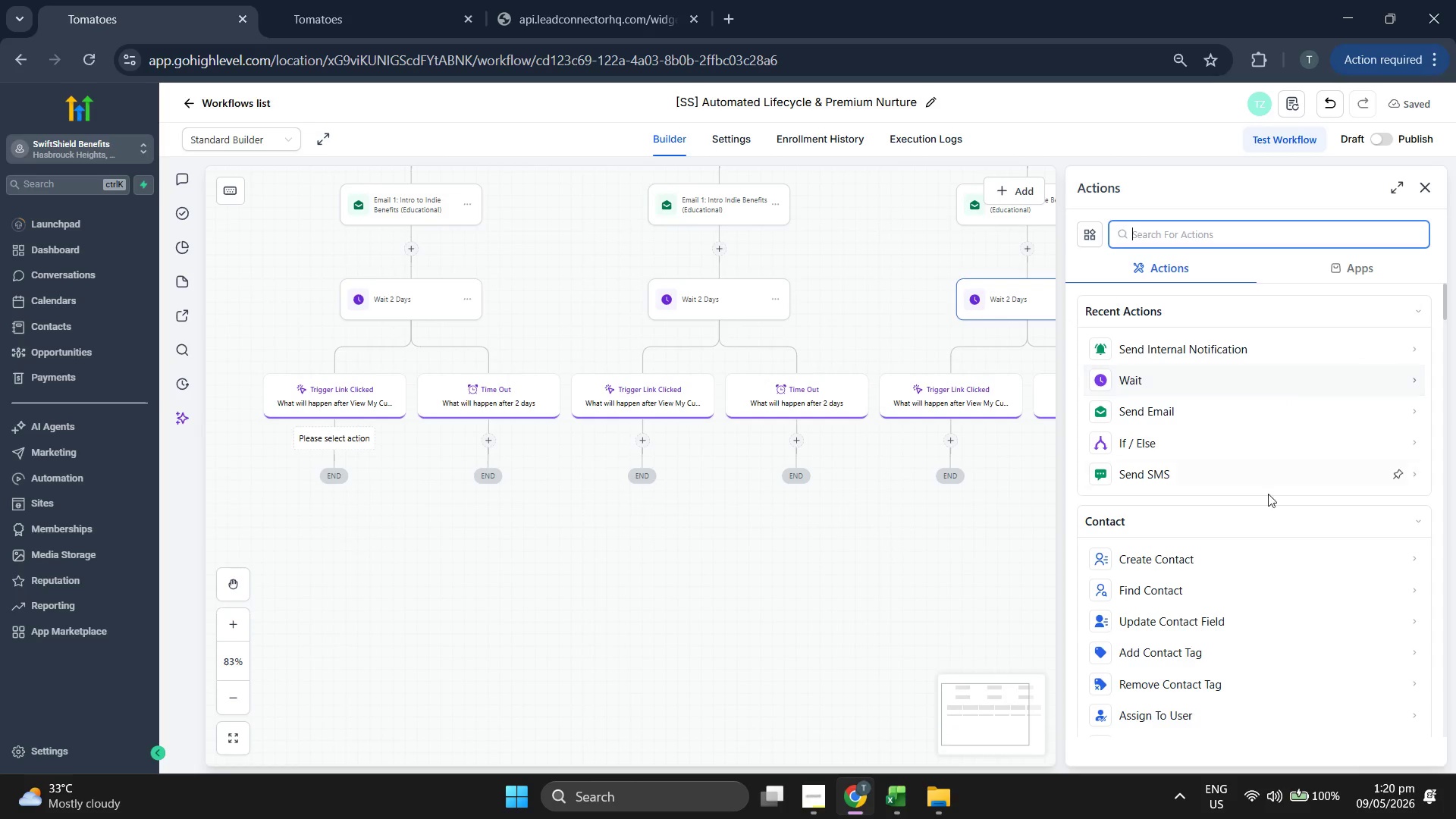 
scroll: coordinate [1263, 486], scroll_direction: down, amount: 4.0
 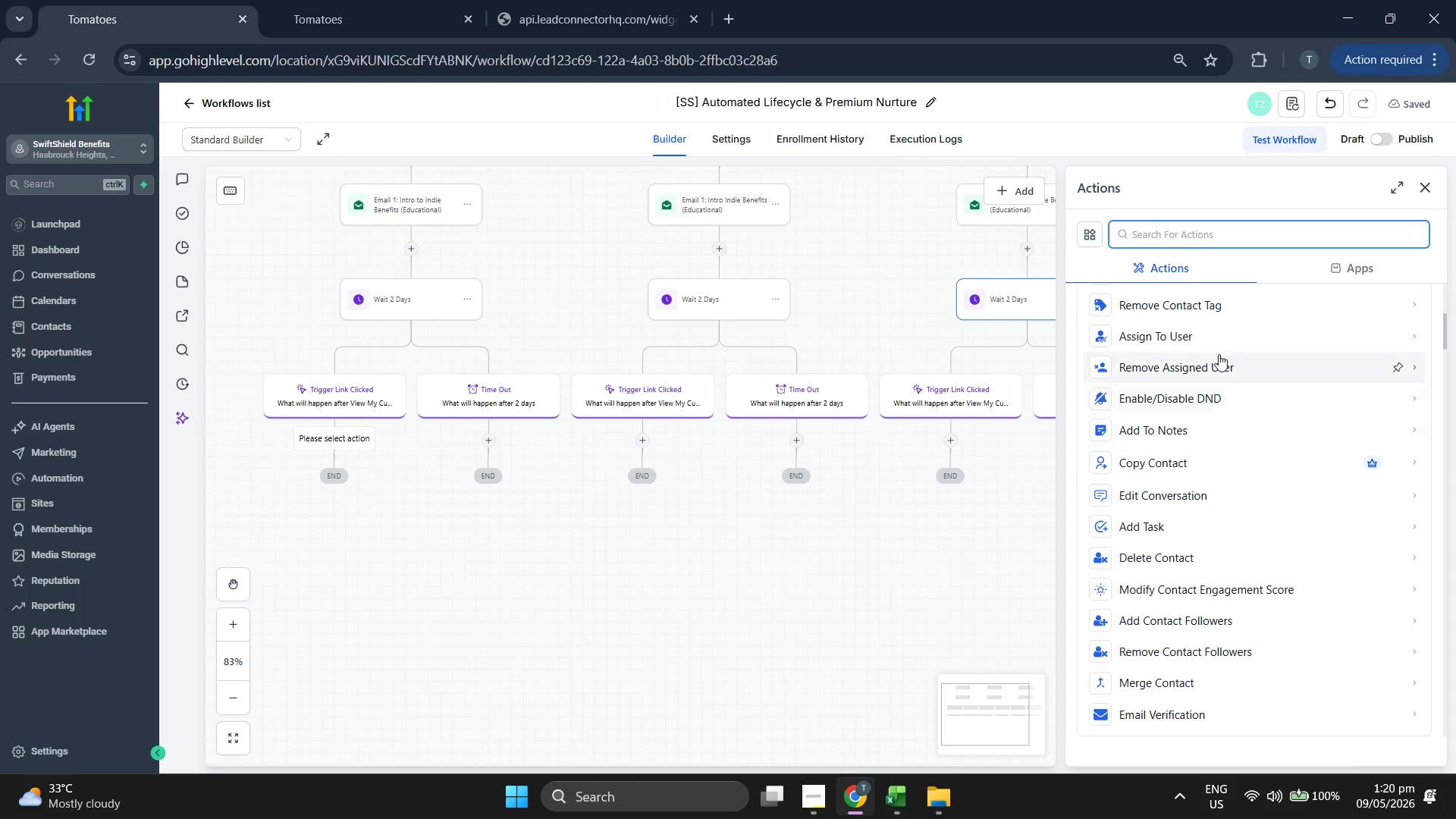 
scroll: coordinate [1231, 532], scroll_direction: up, amount: 1.0
 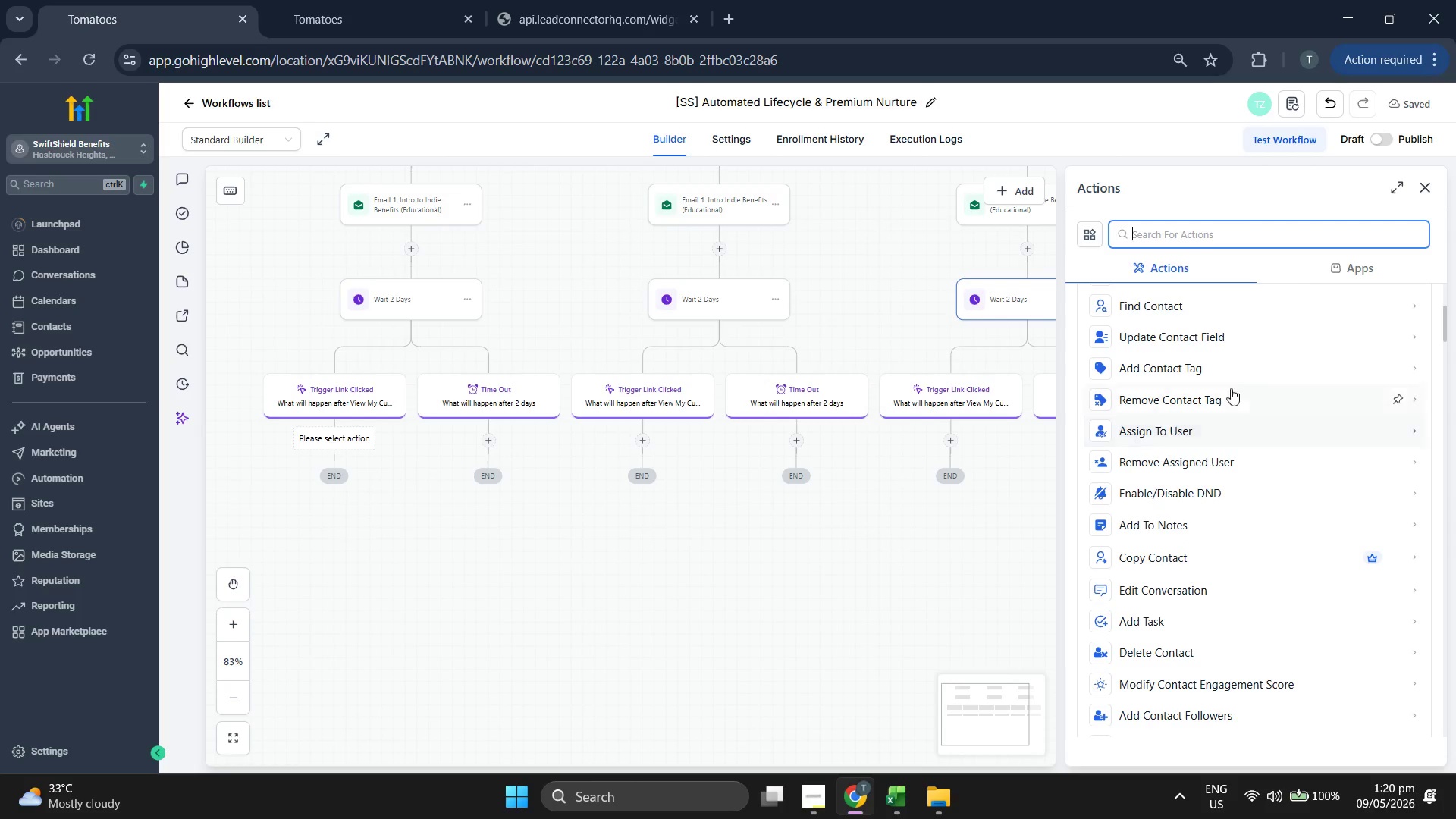 
left_click([1227, 376])
 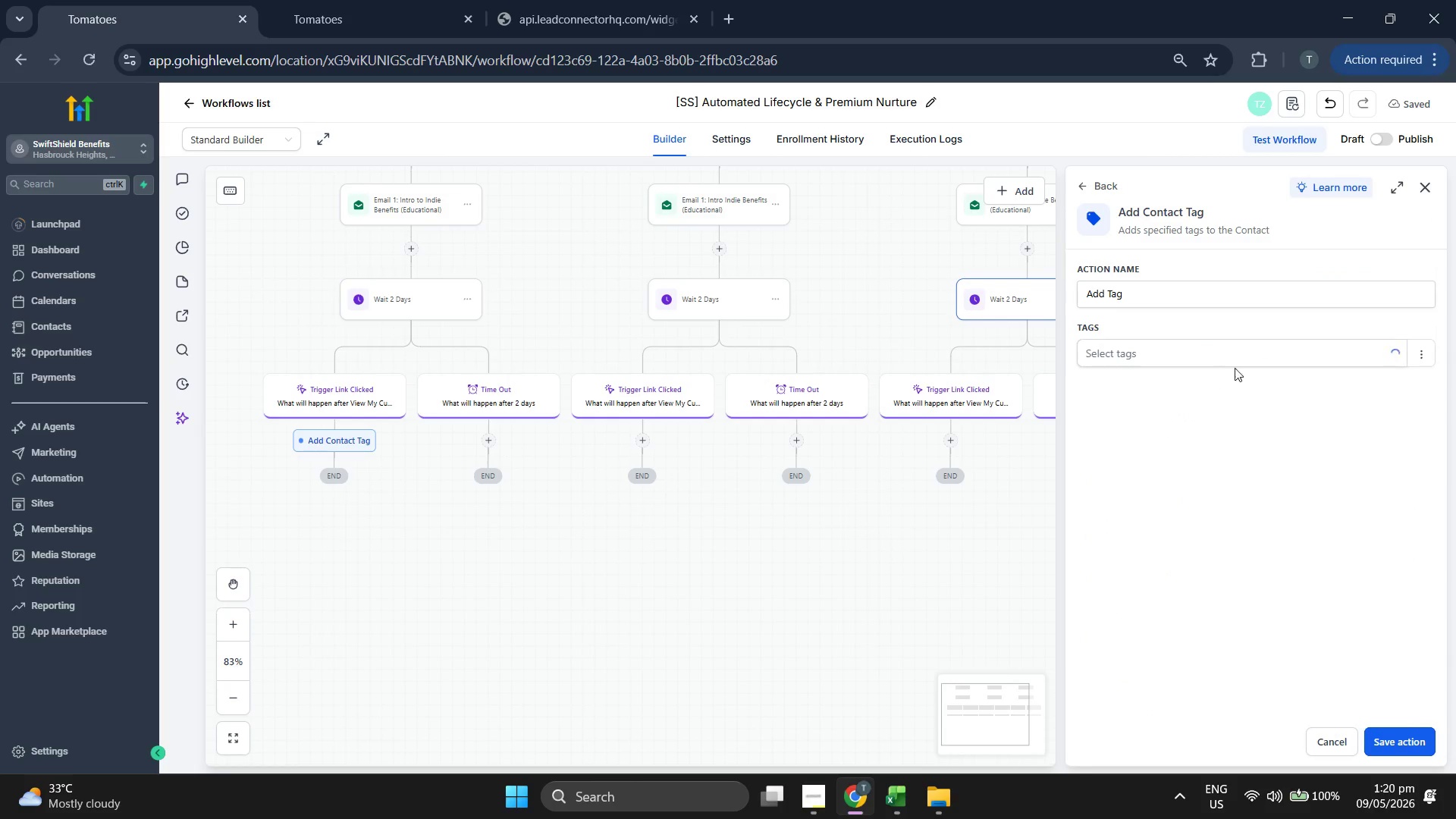 
left_click([1257, 356])
 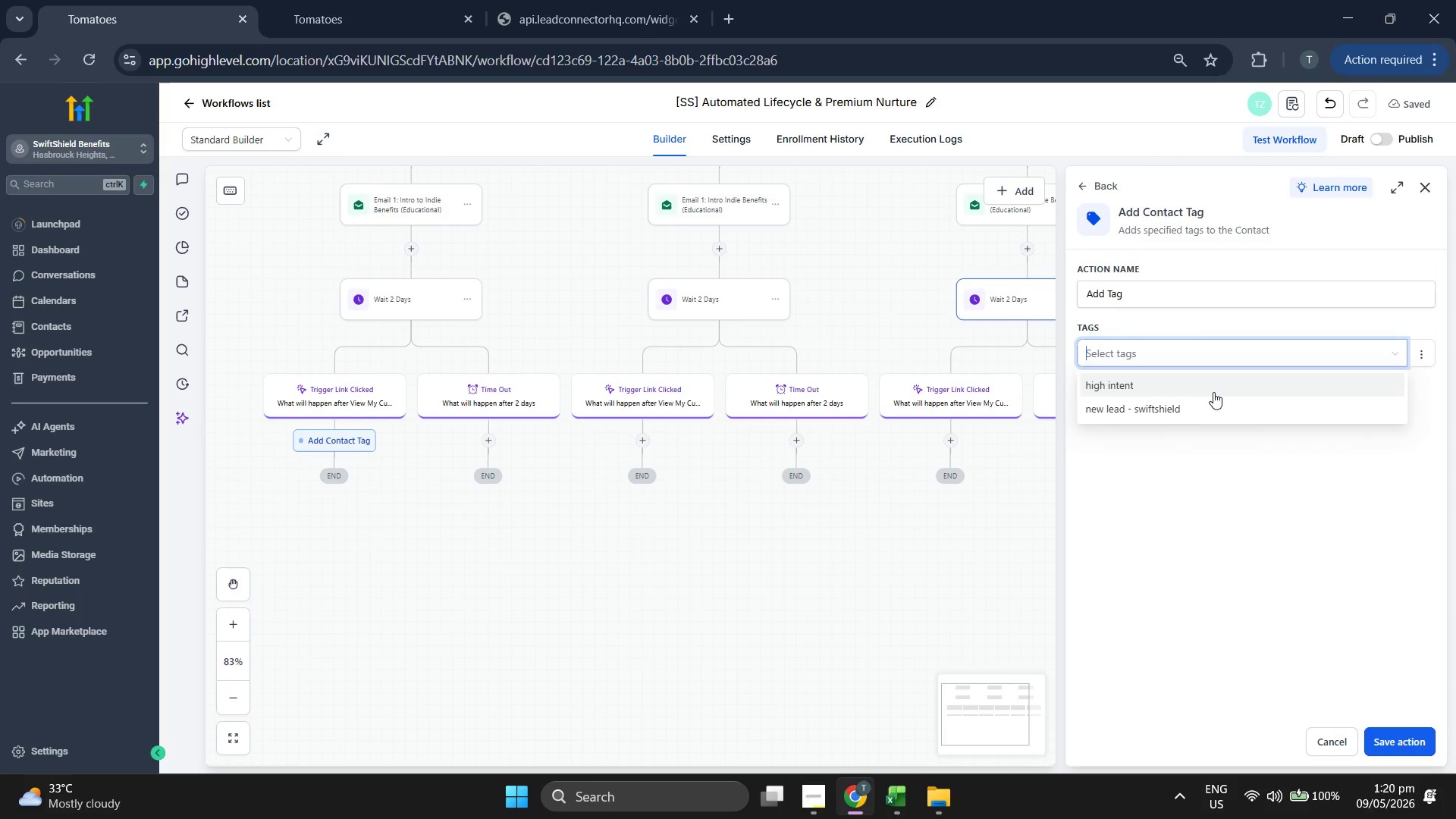 
left_click([1213, 390])
 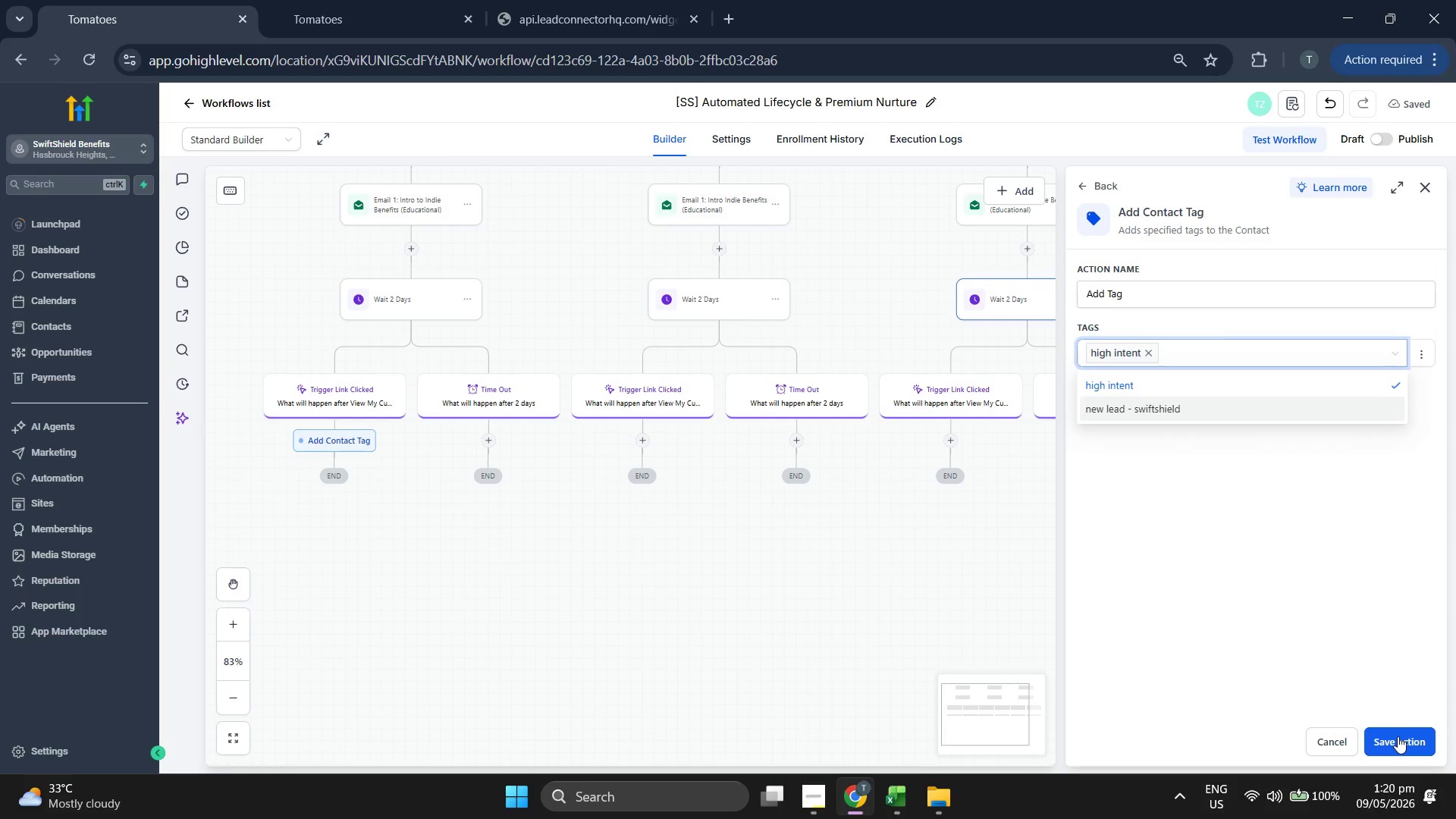 
left_click([1398, 736])
 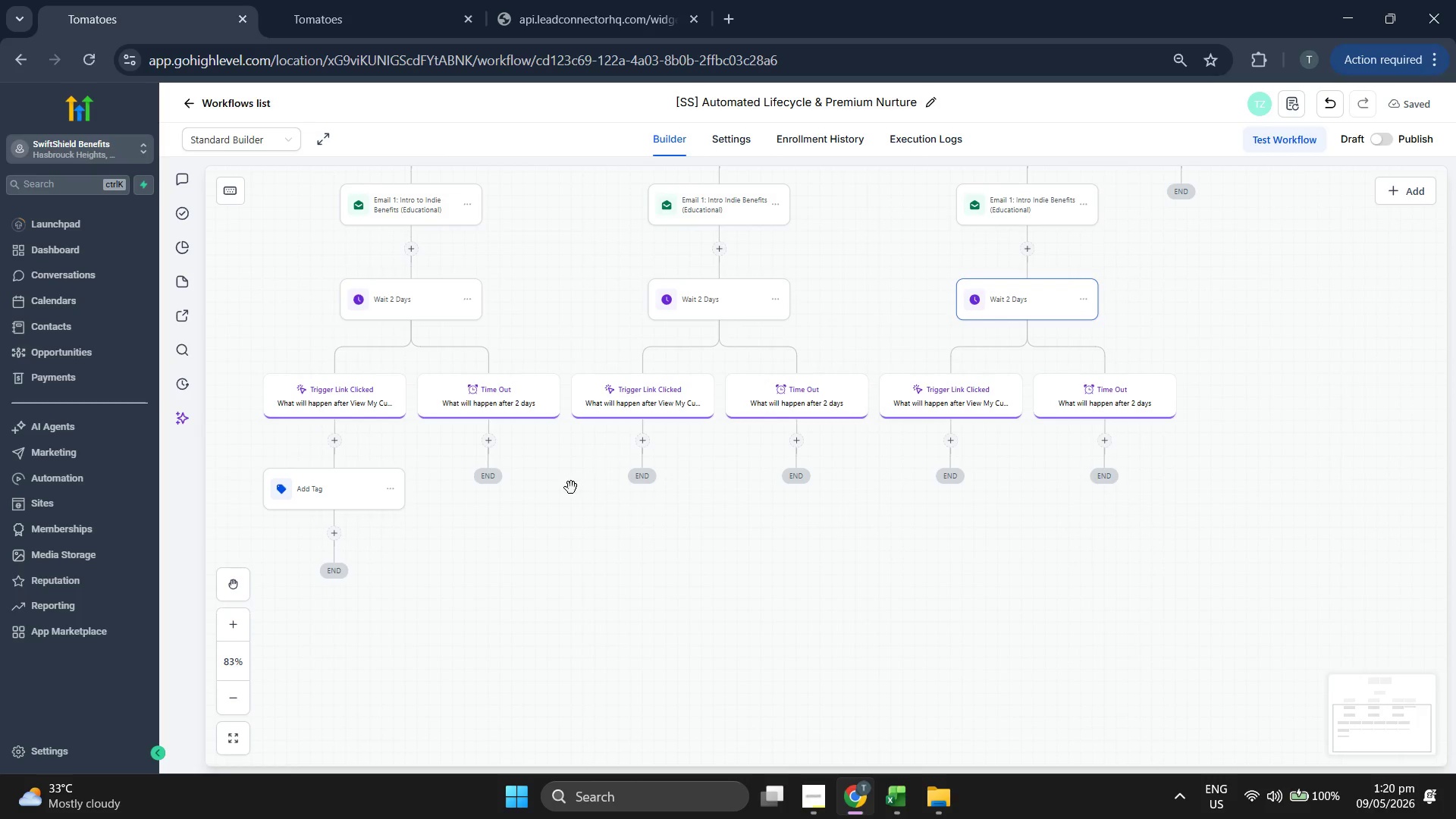 
left_click([347, 487])
 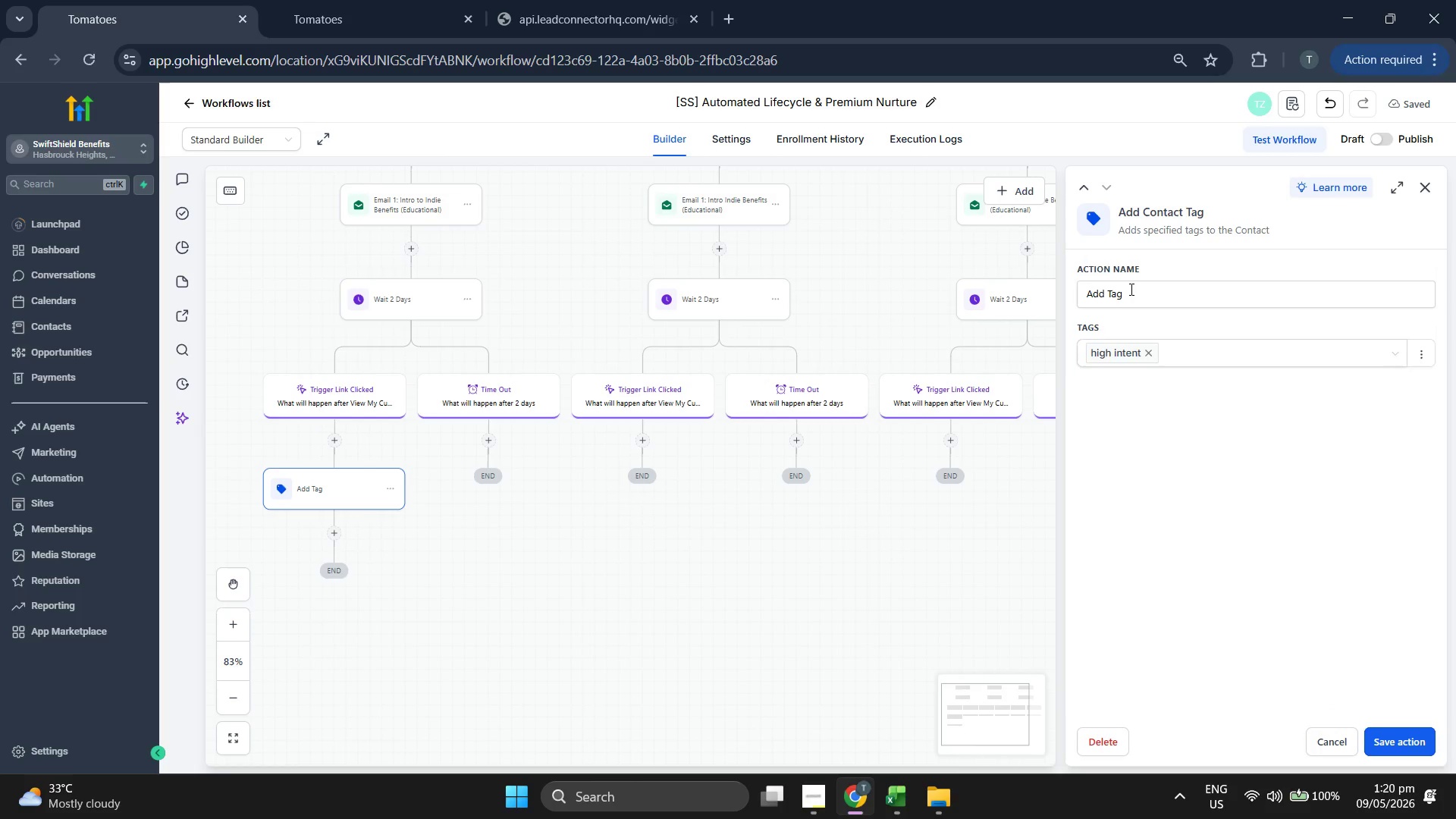 
left_click([1164, 281])
 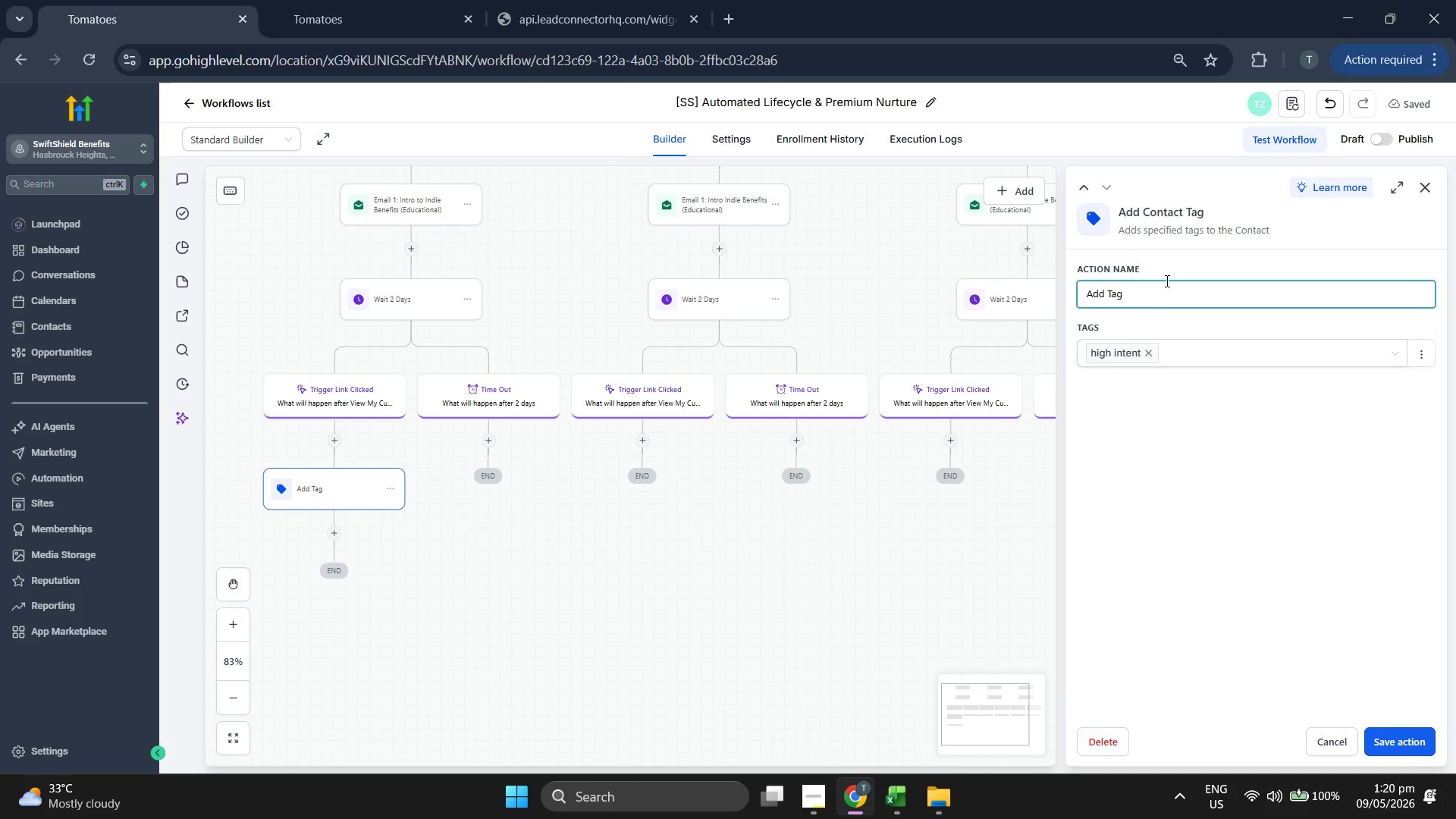 
key(Shift+ShiftRight)
 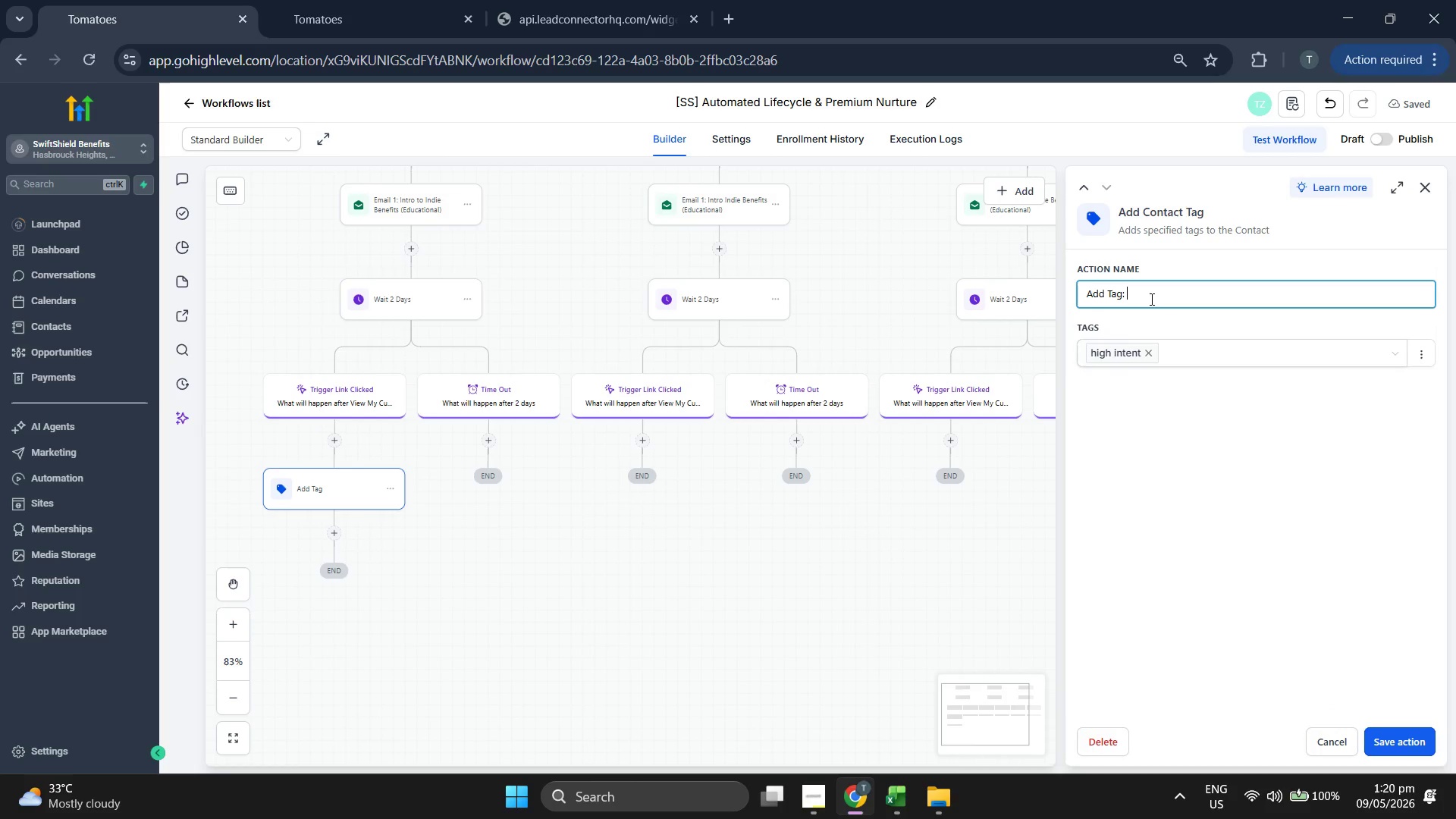 
type(: High Intern)
key(Backspace)
key(Backspace)
type(nt)
 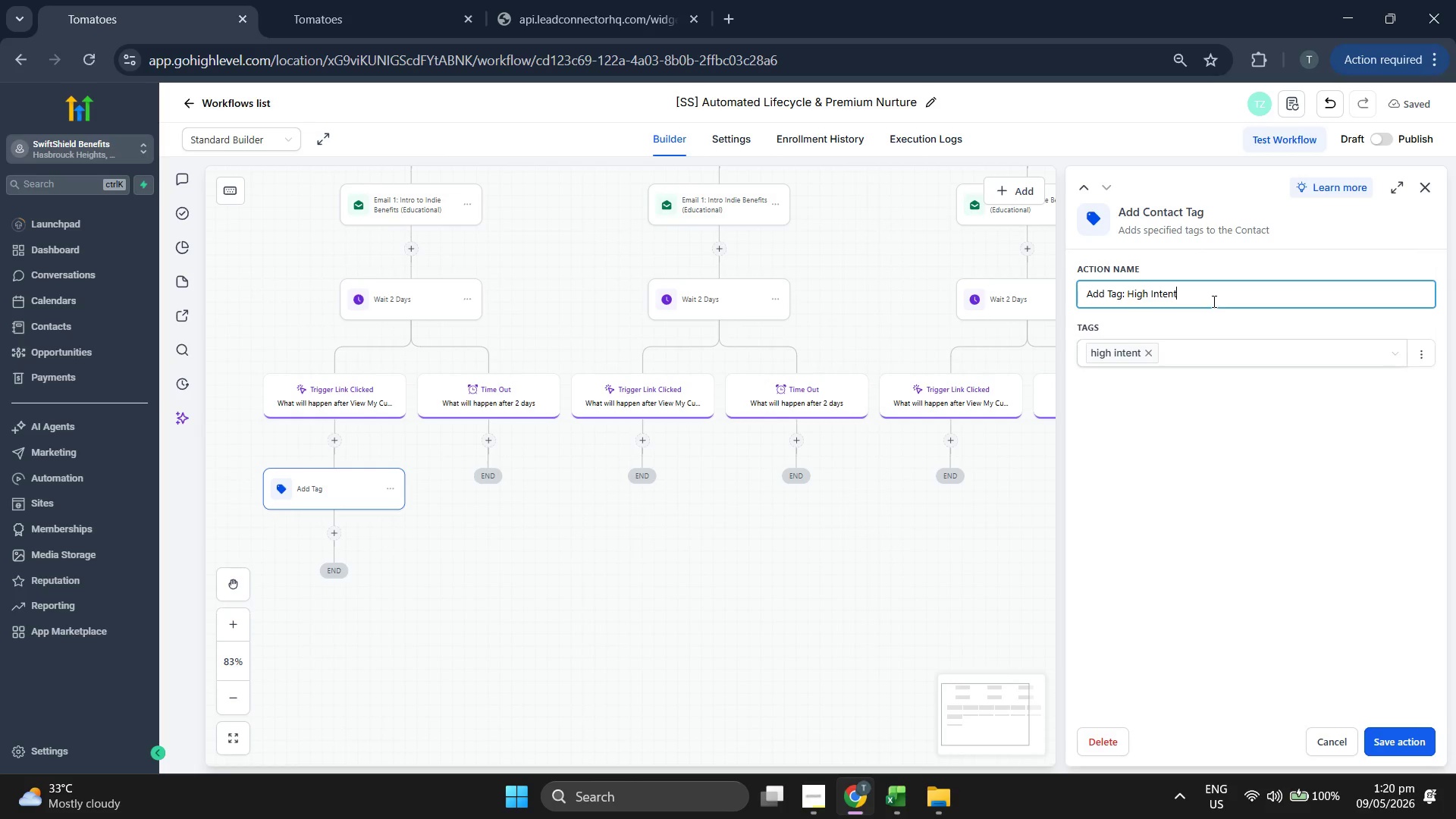 
double_click([1216, 297])
 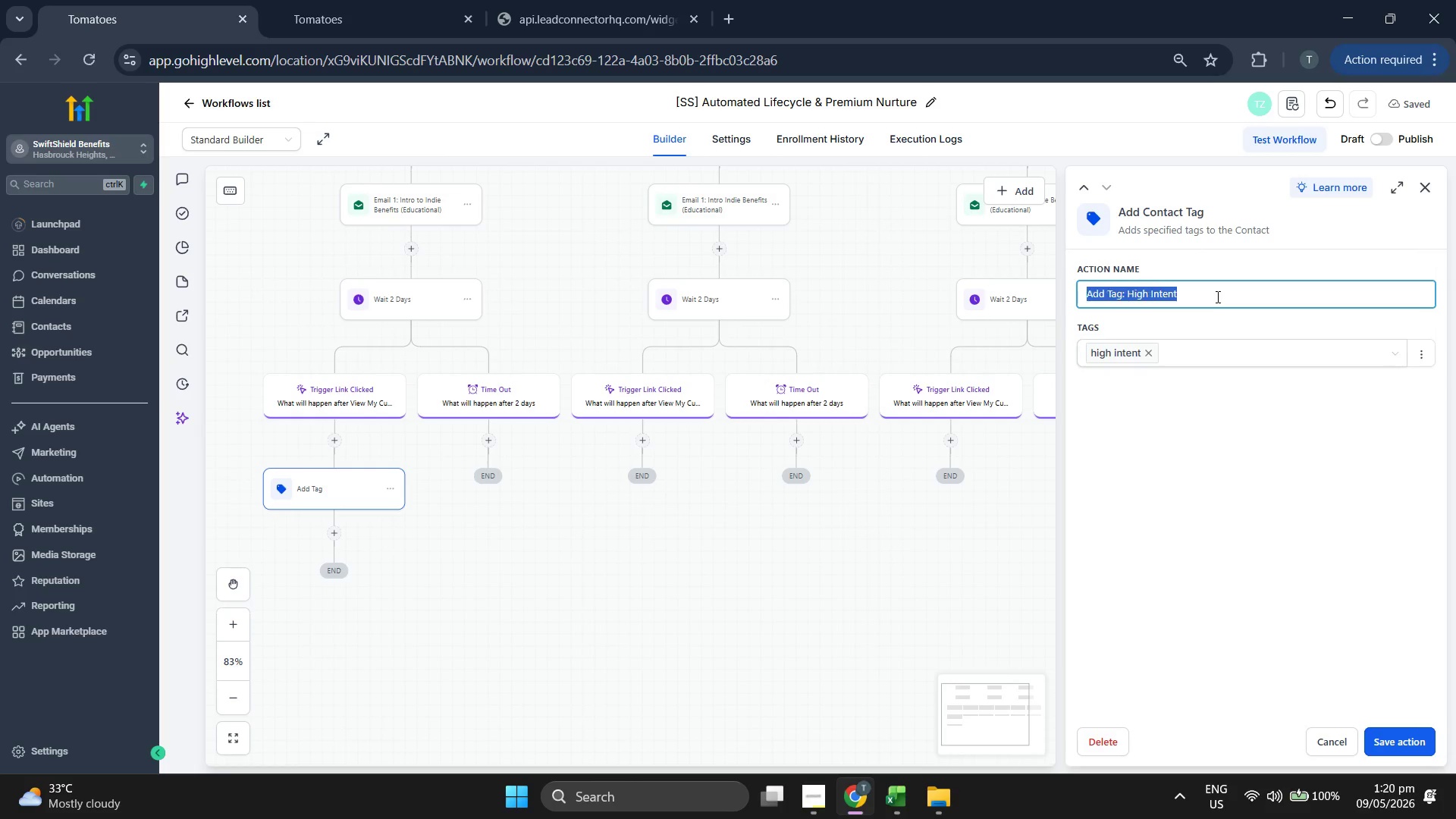 
triple_click([1216, 297])
 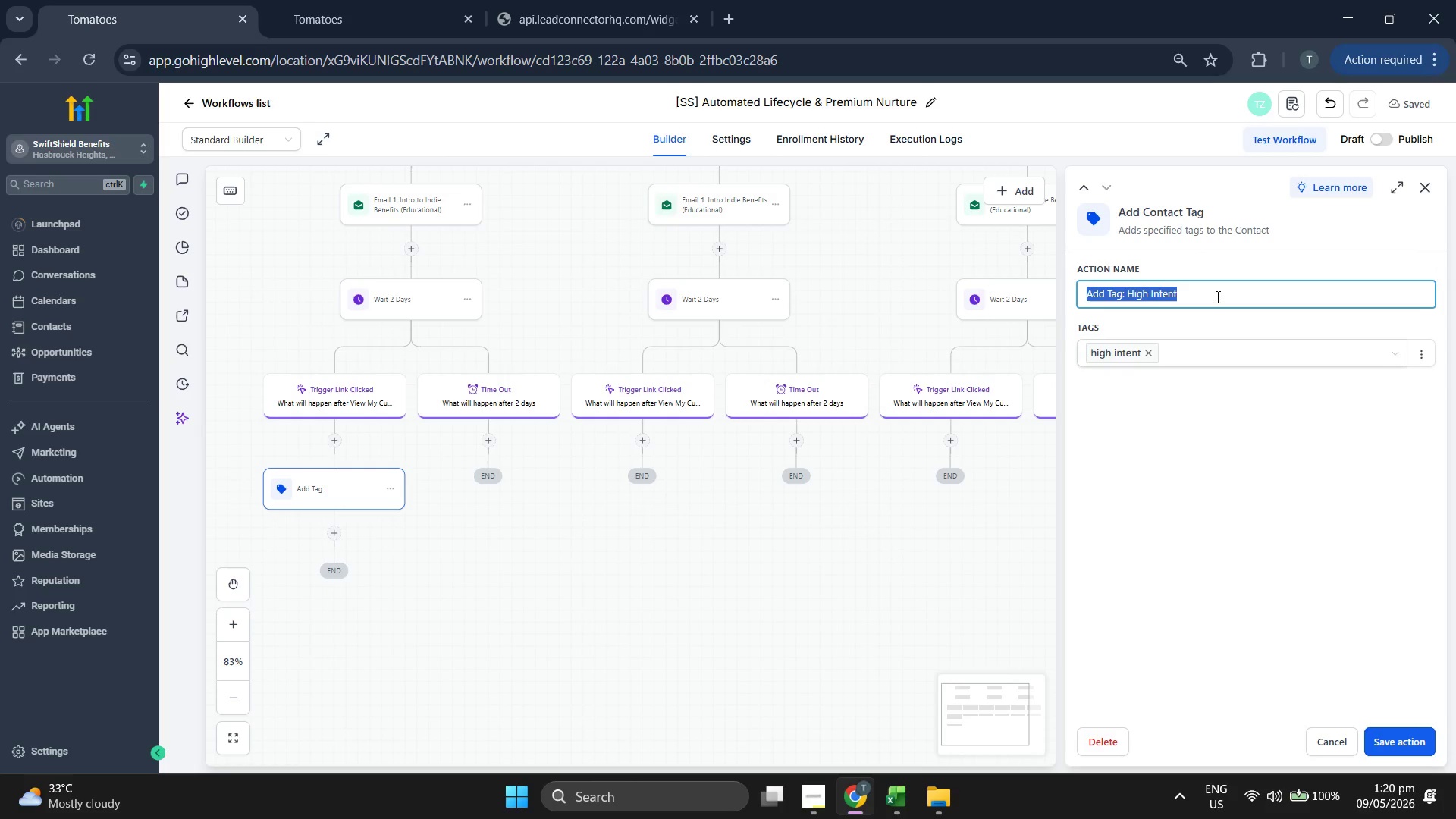 
key(Control+ControlLeft)
 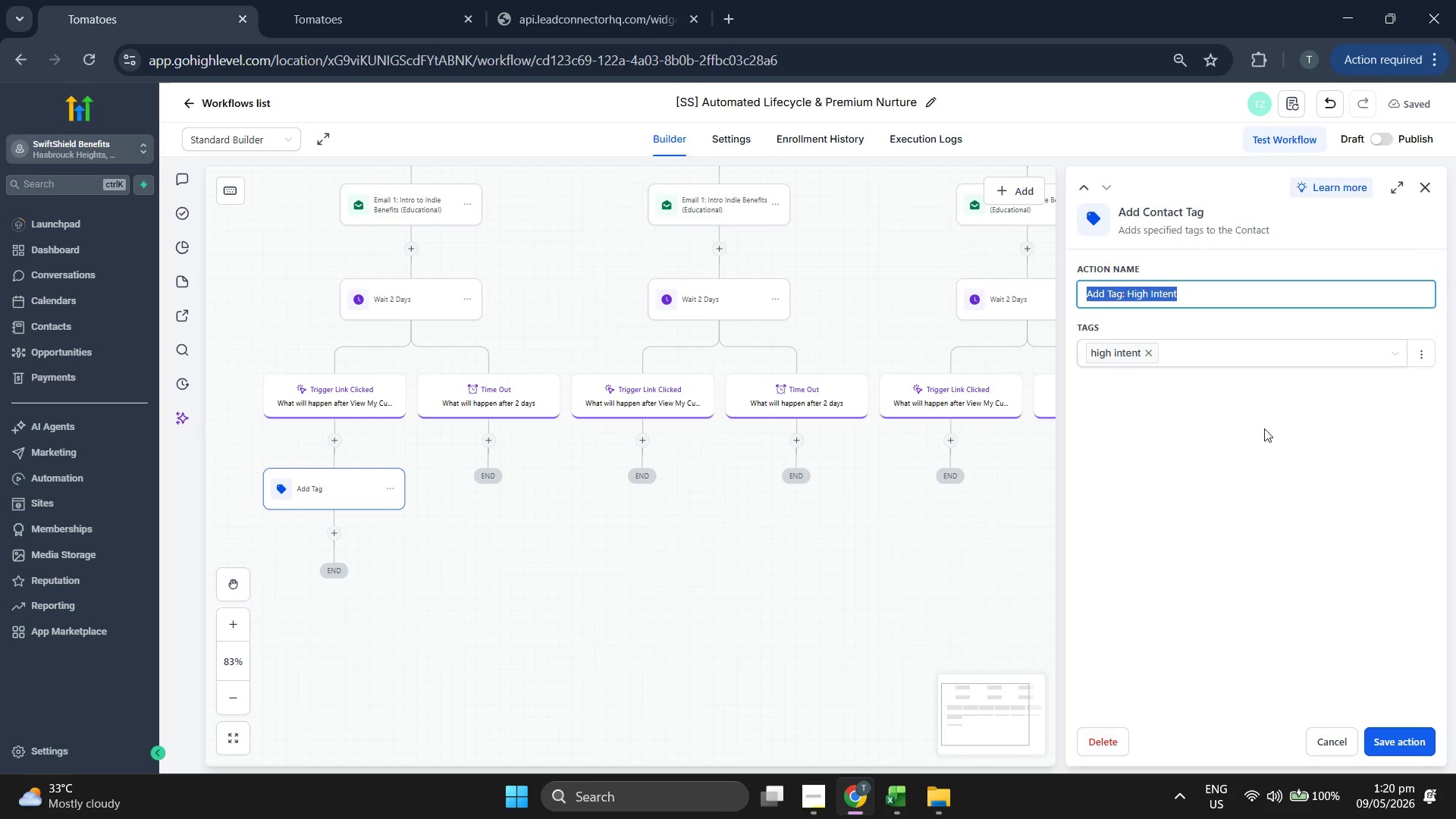 
key(Control+C)
 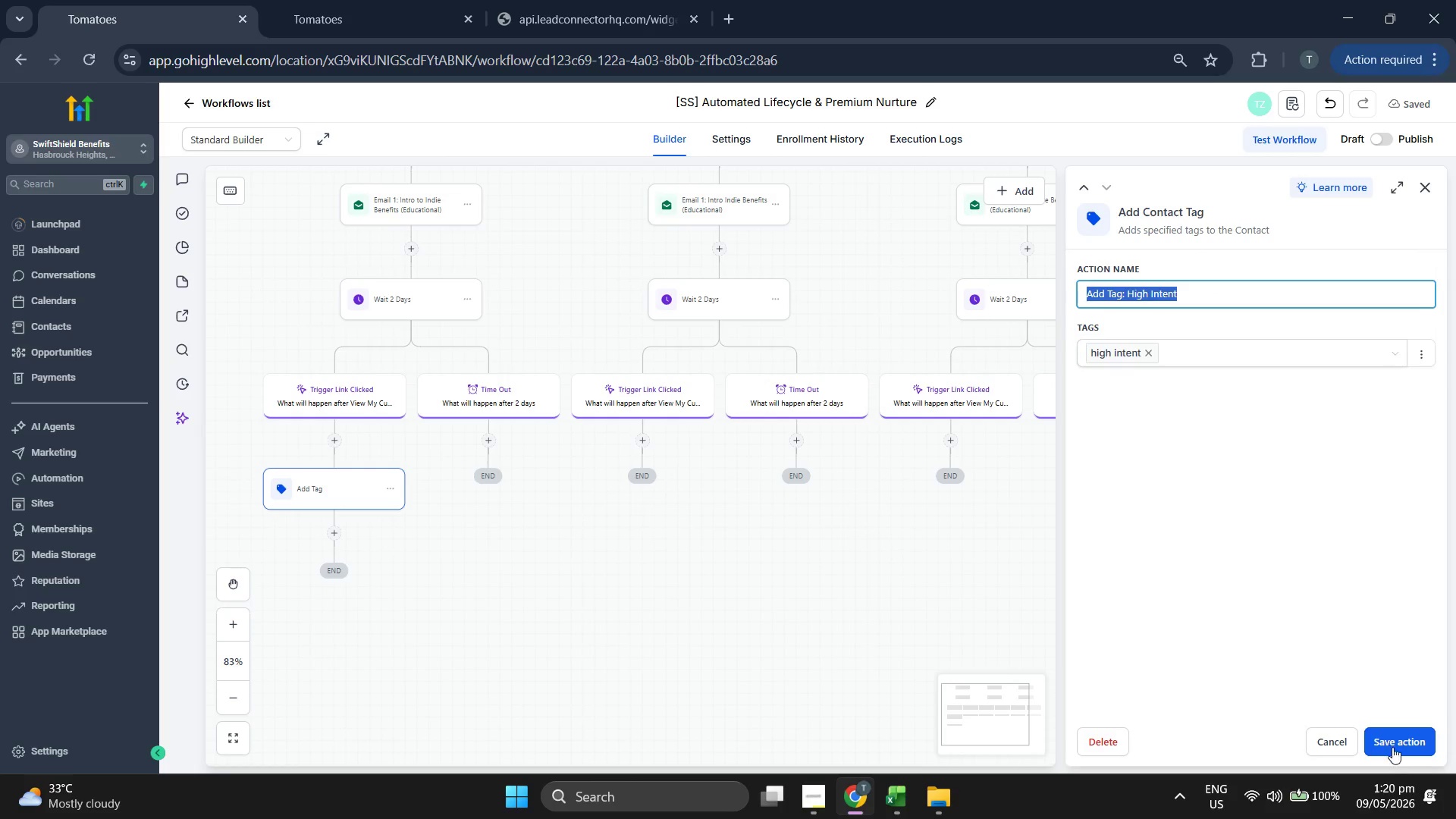 
left_click([1393, 748])
 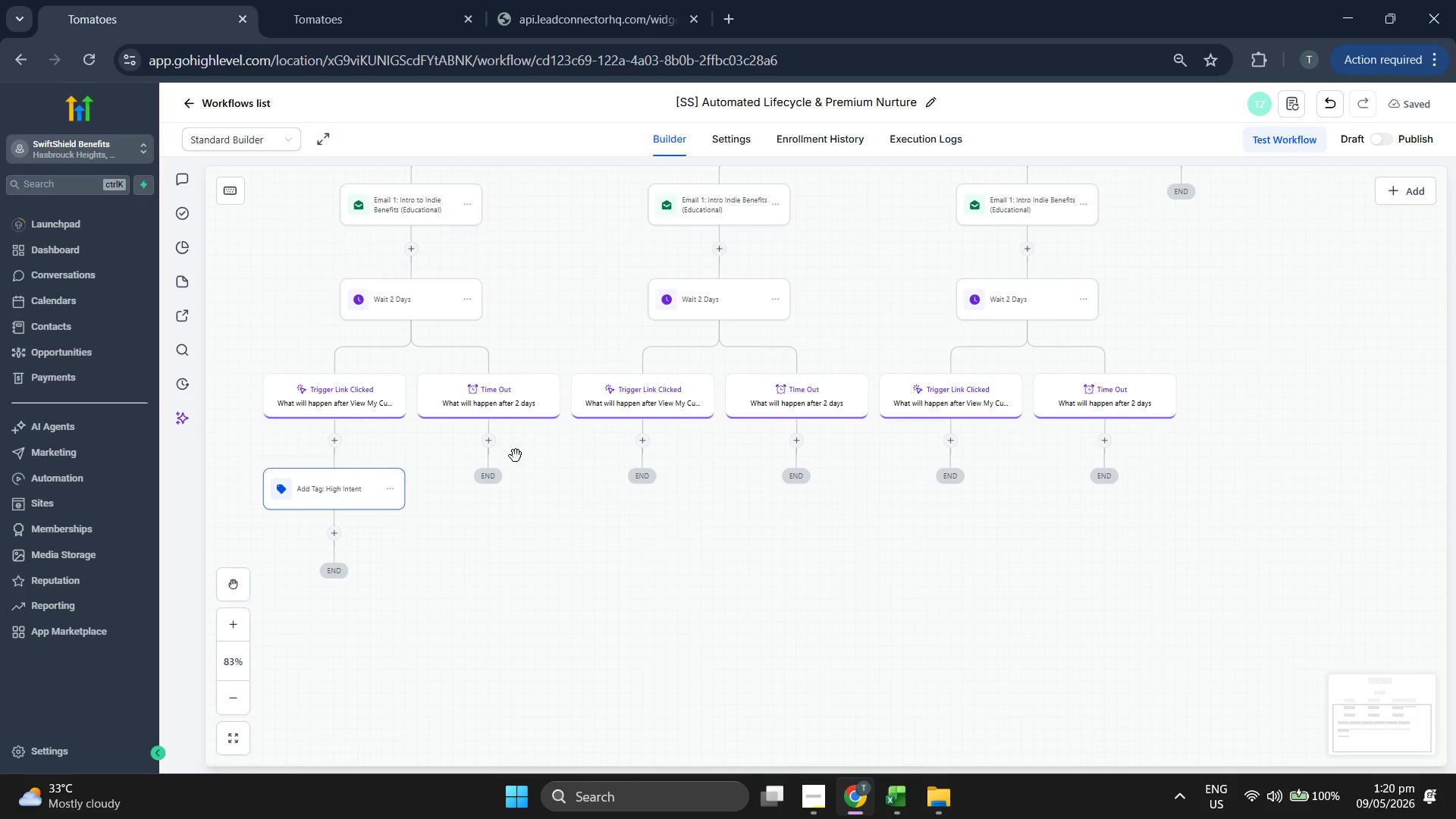 
left_click([493, 445])
 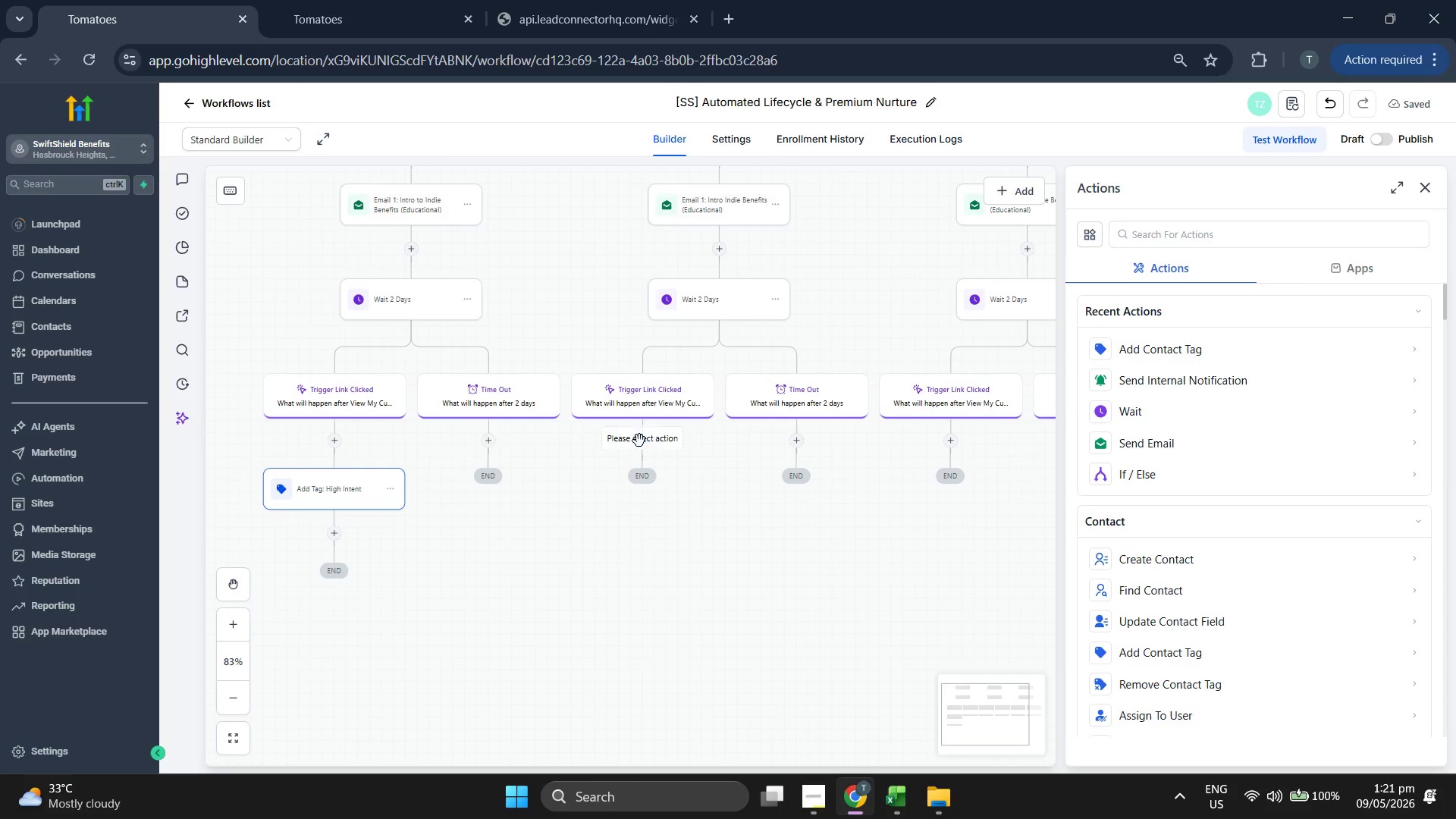 
left_click([1196, 352])
 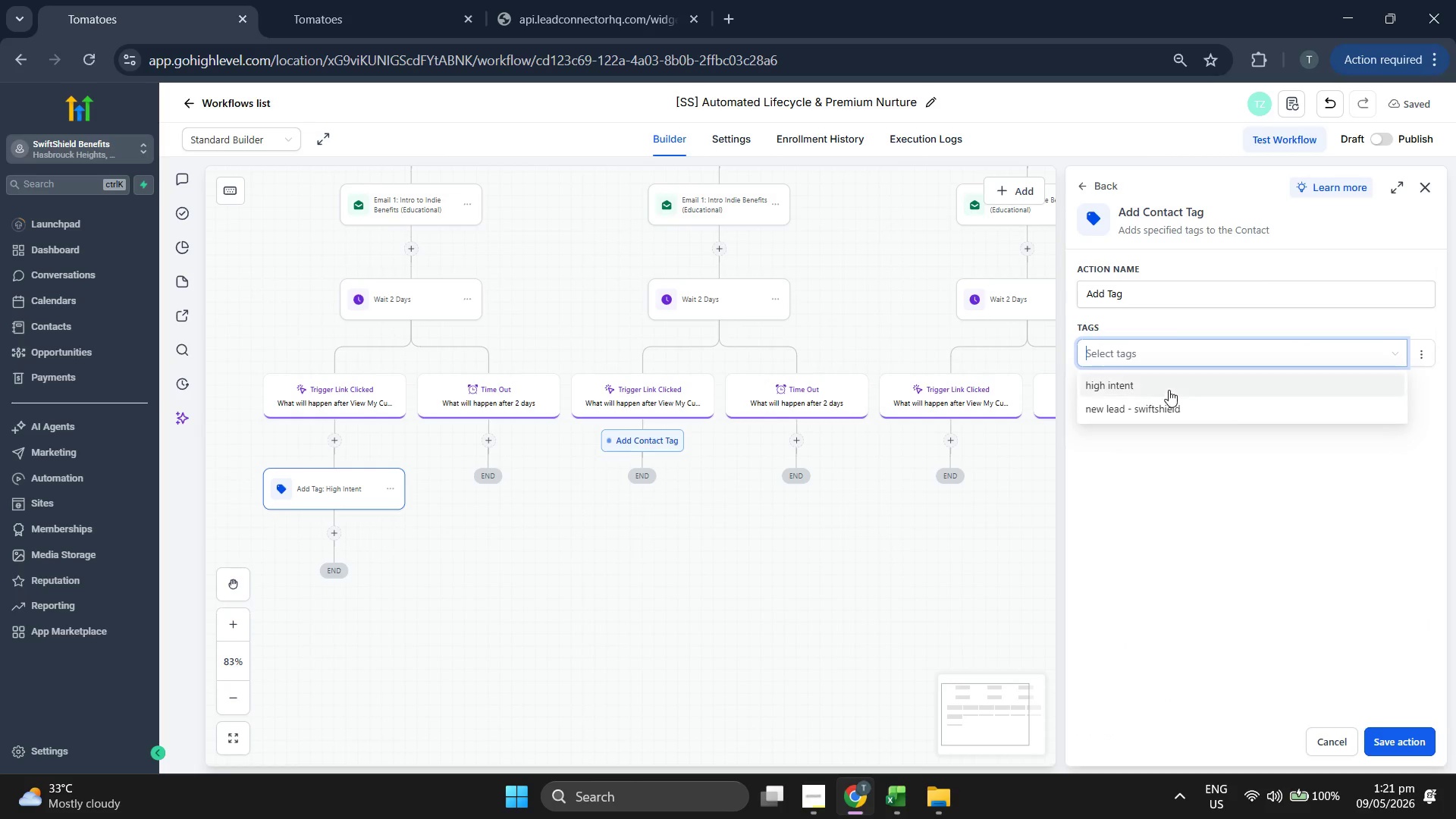 
double_click([1217, 300])
 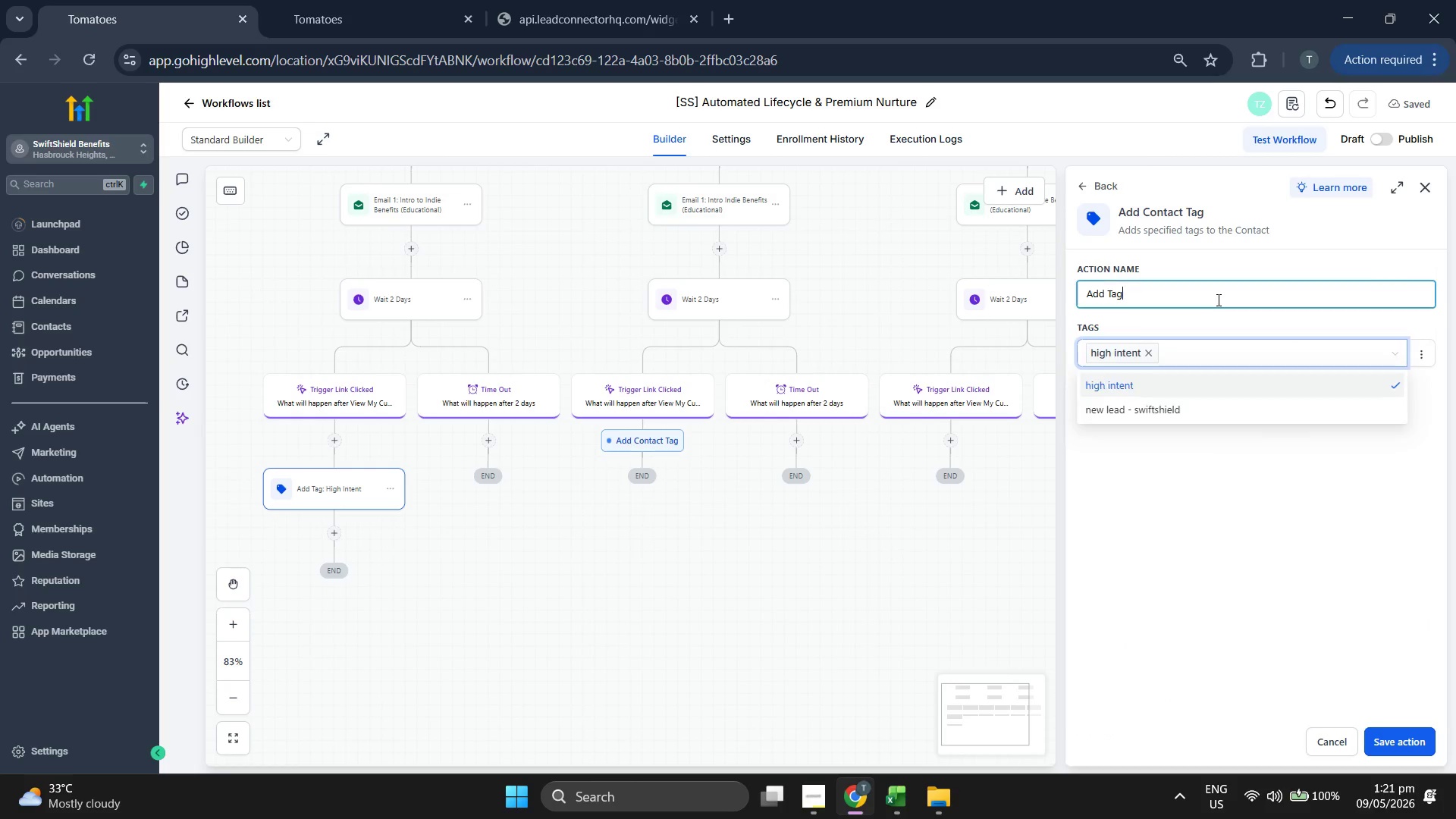 
triple_click([1217, 300])
 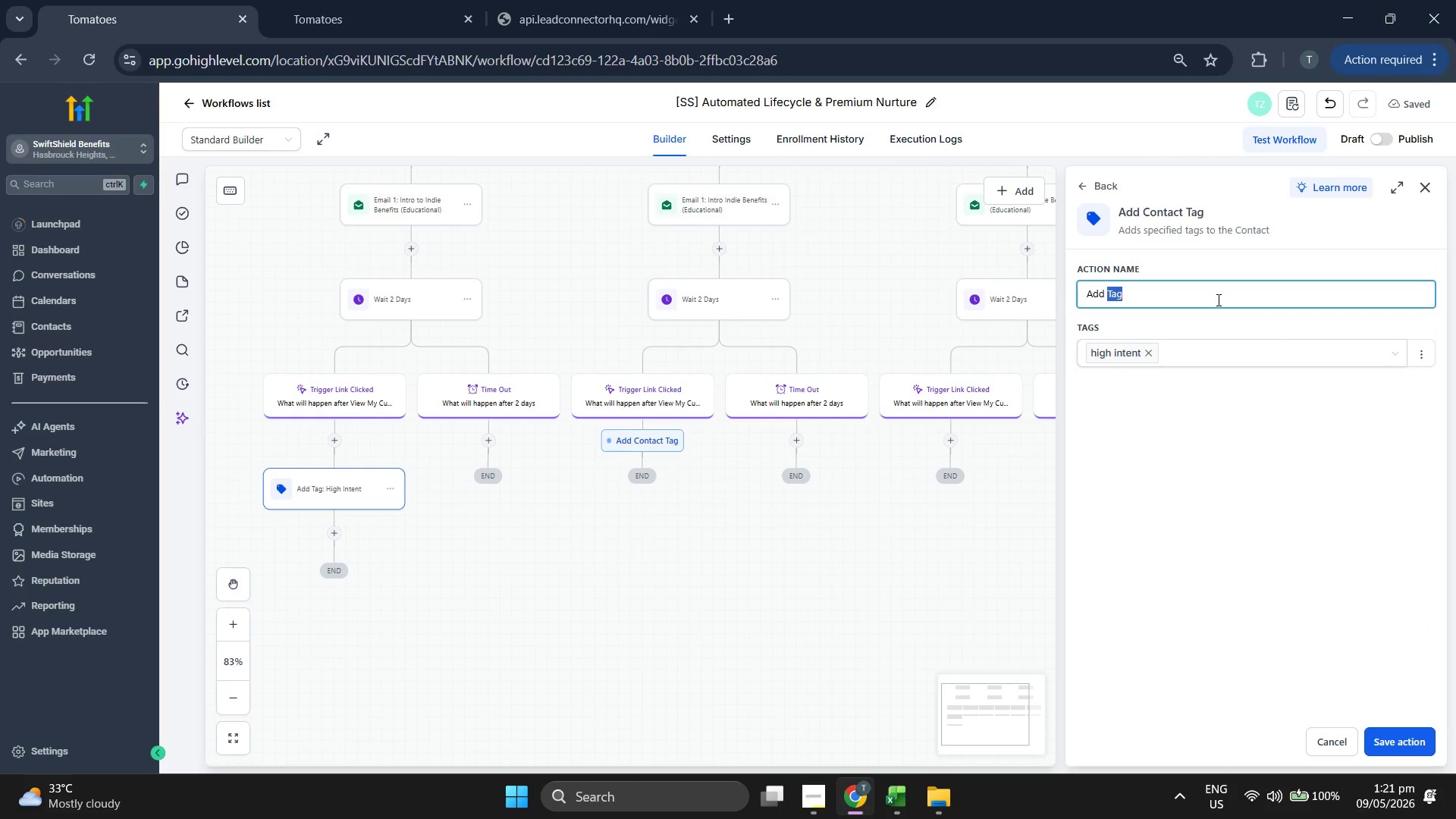 
triple_click([1217, 300])
 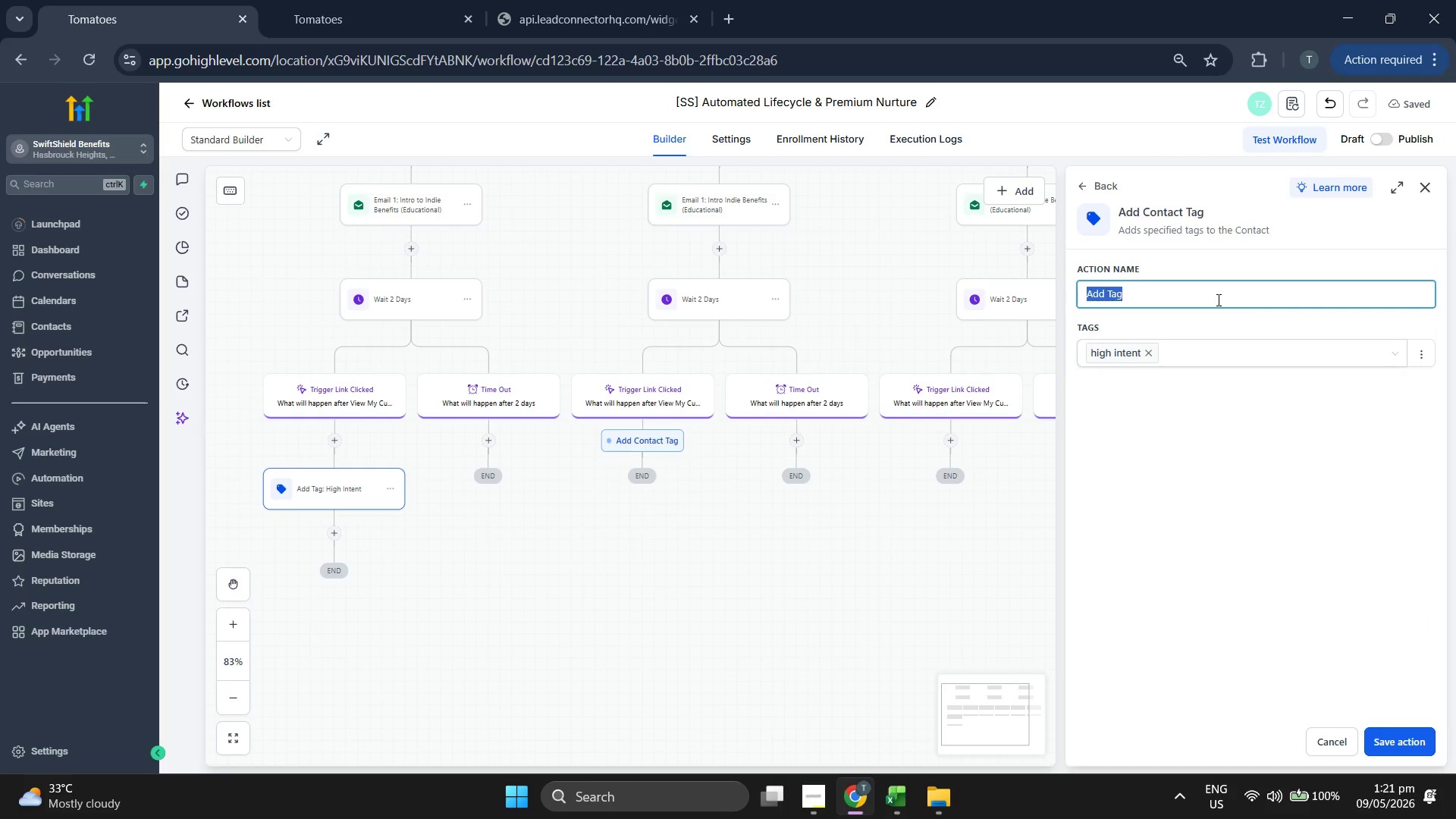 
key(Control+V)
 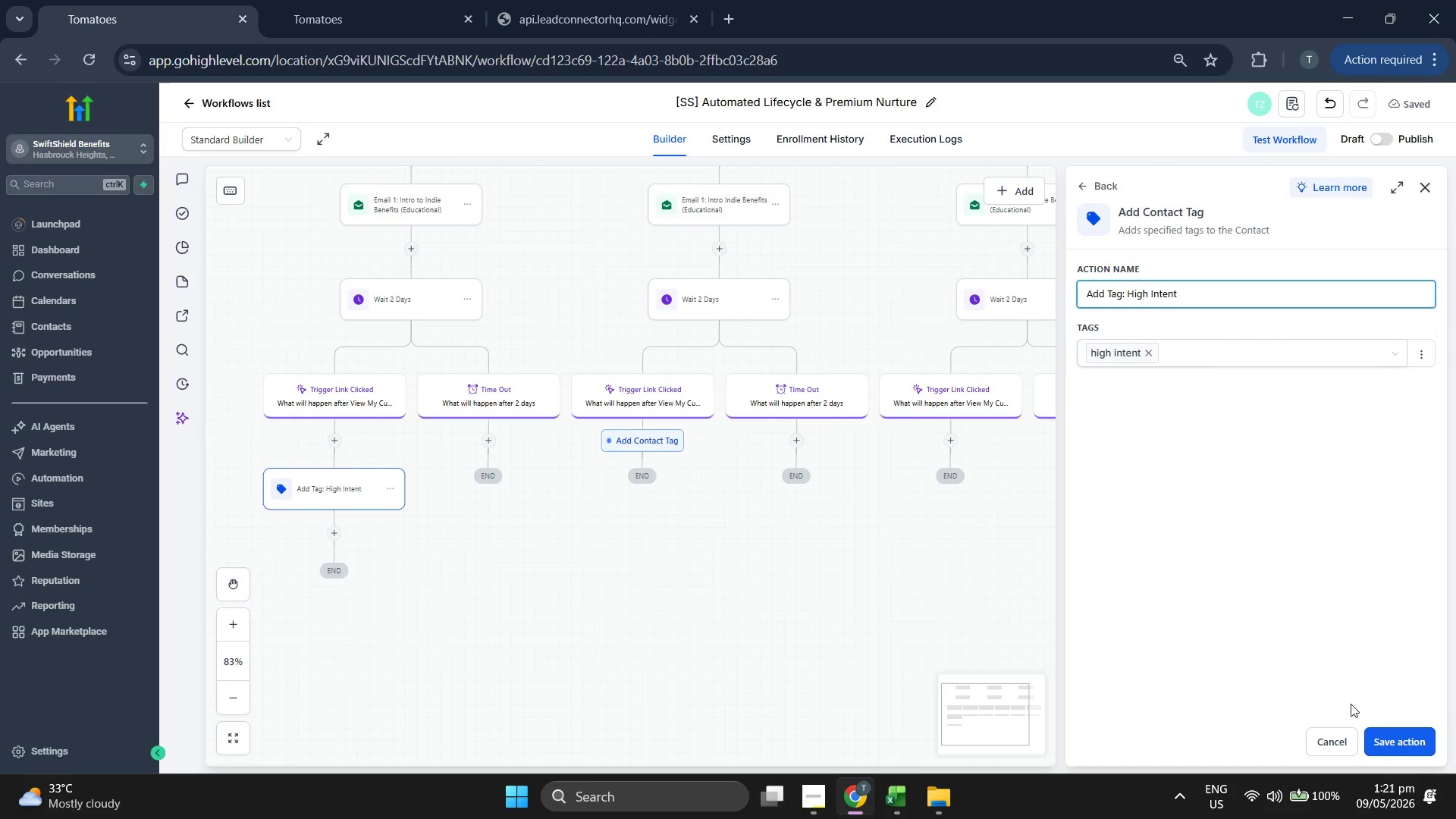 
left_click([1382, 748])
 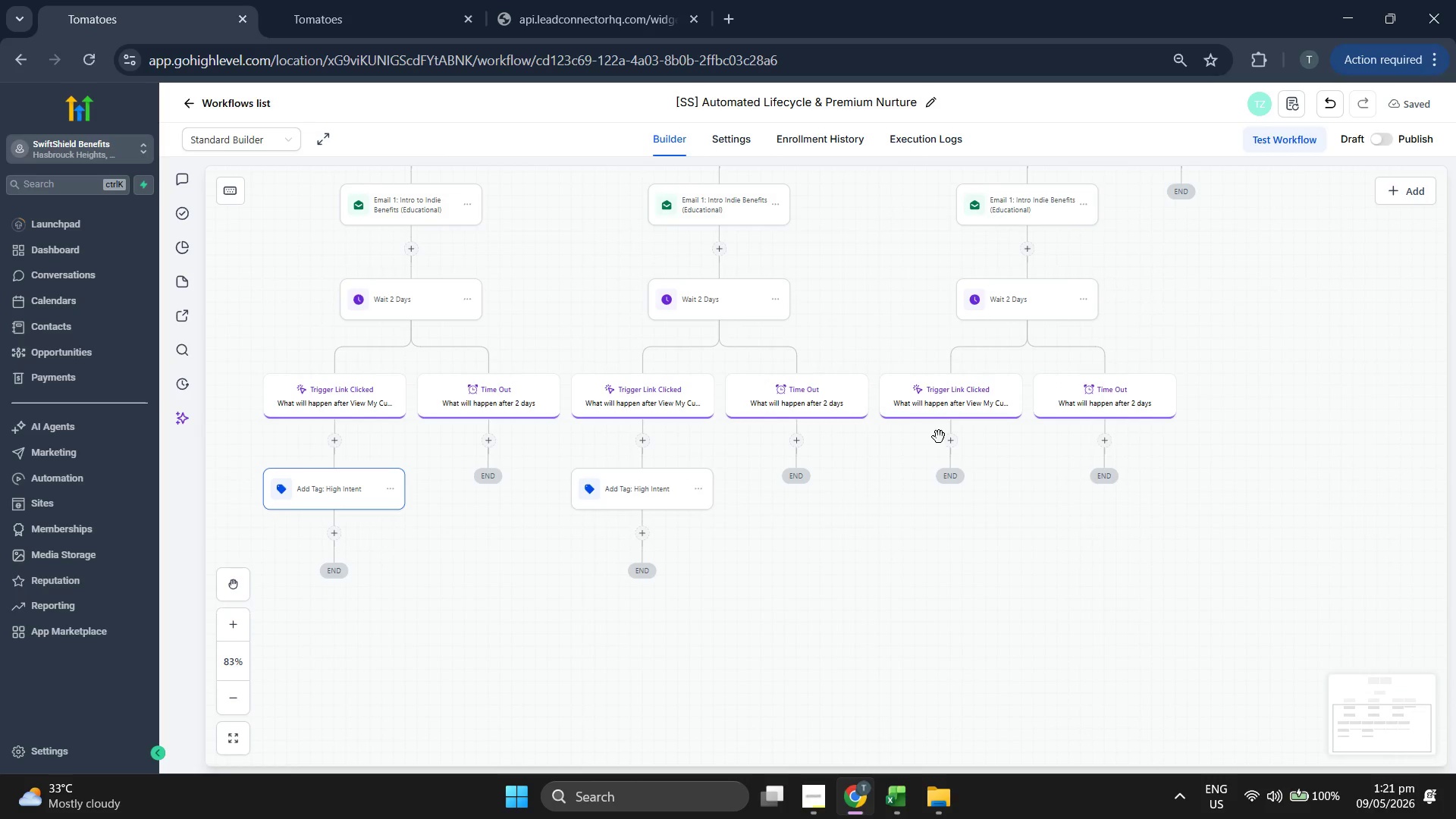 
left_click([949, 439])
 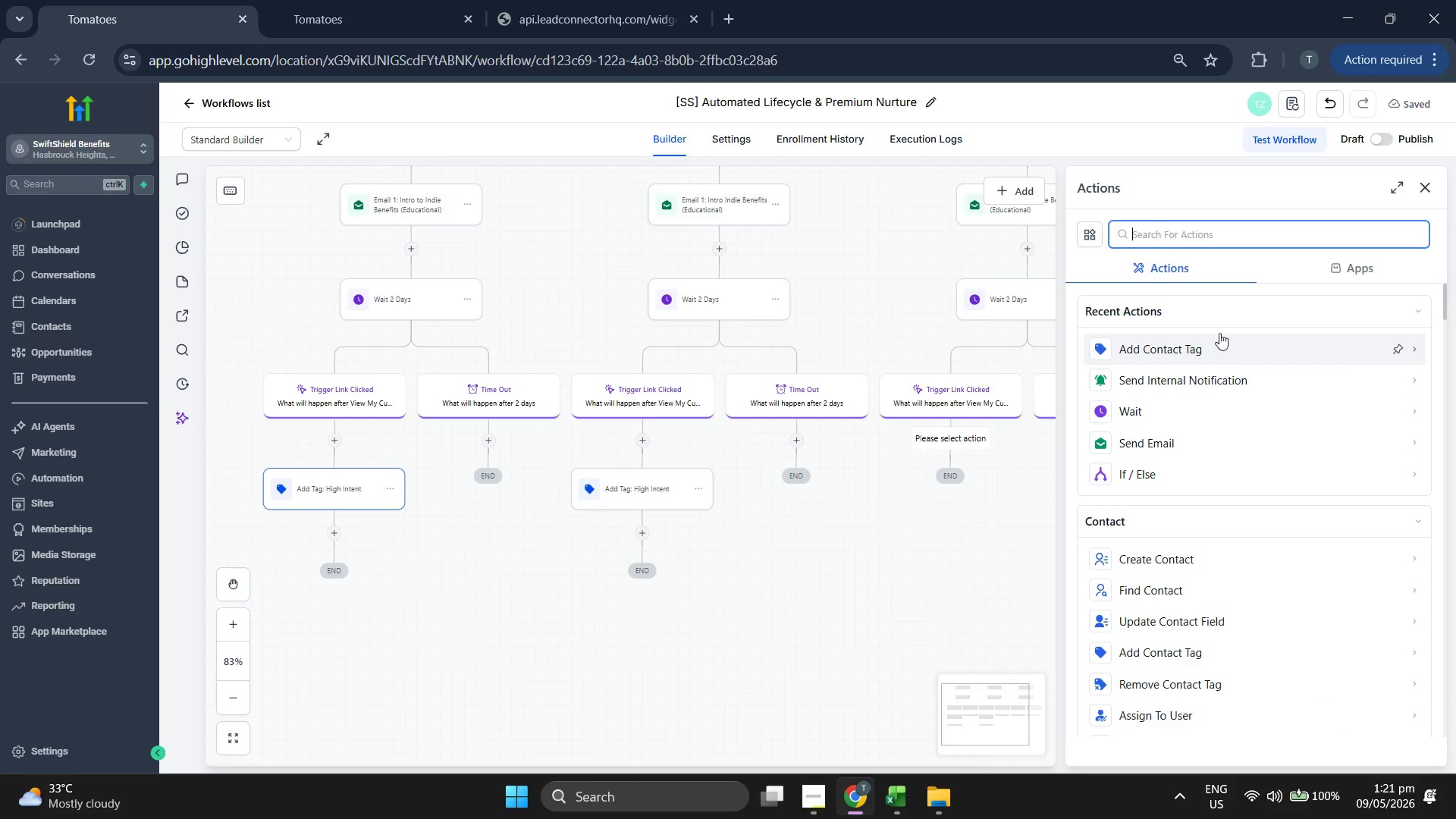 
left_click([1223, 338])
 